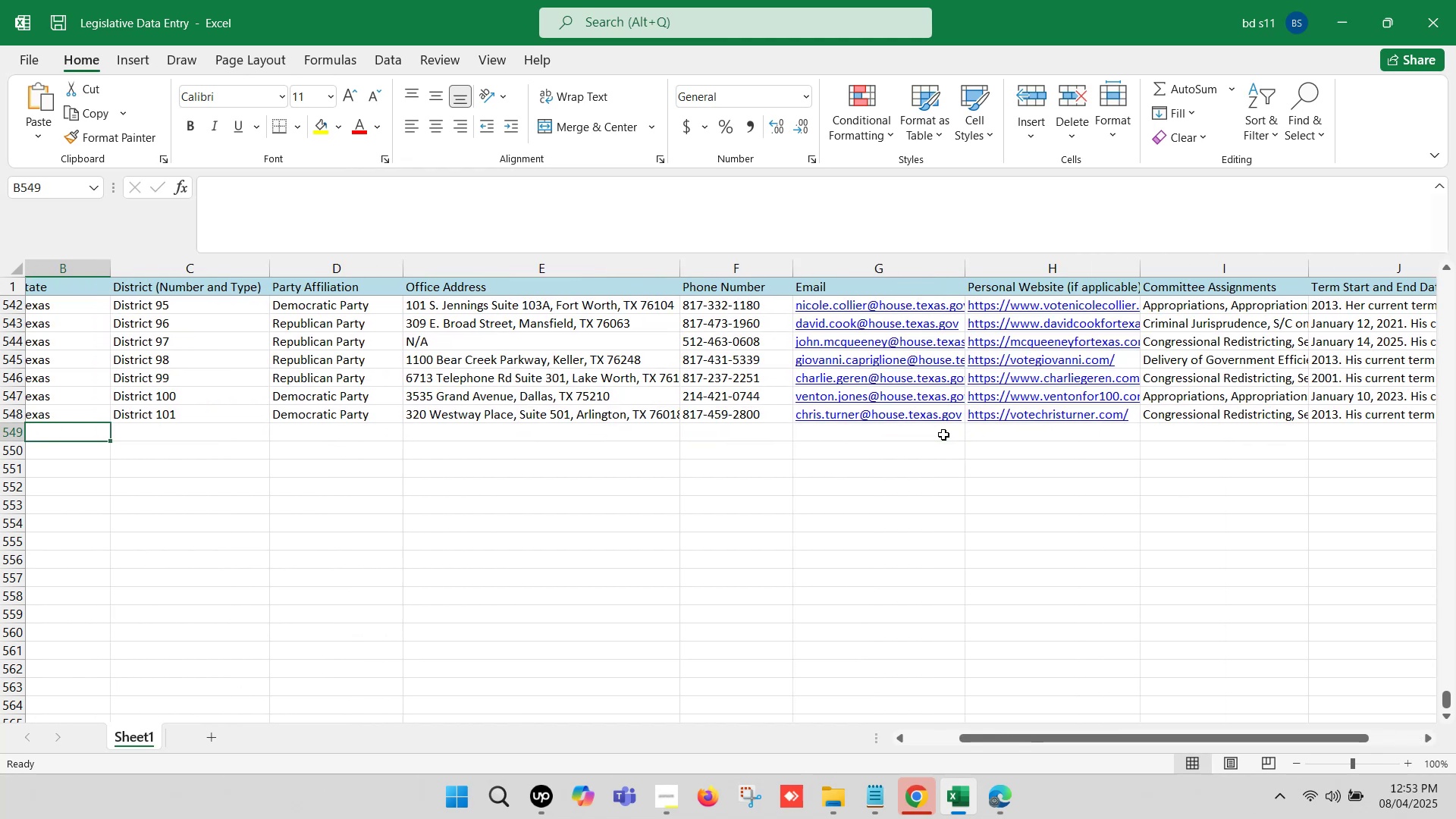 
hold_key(key=ArrowLeft, duration=1.12)
 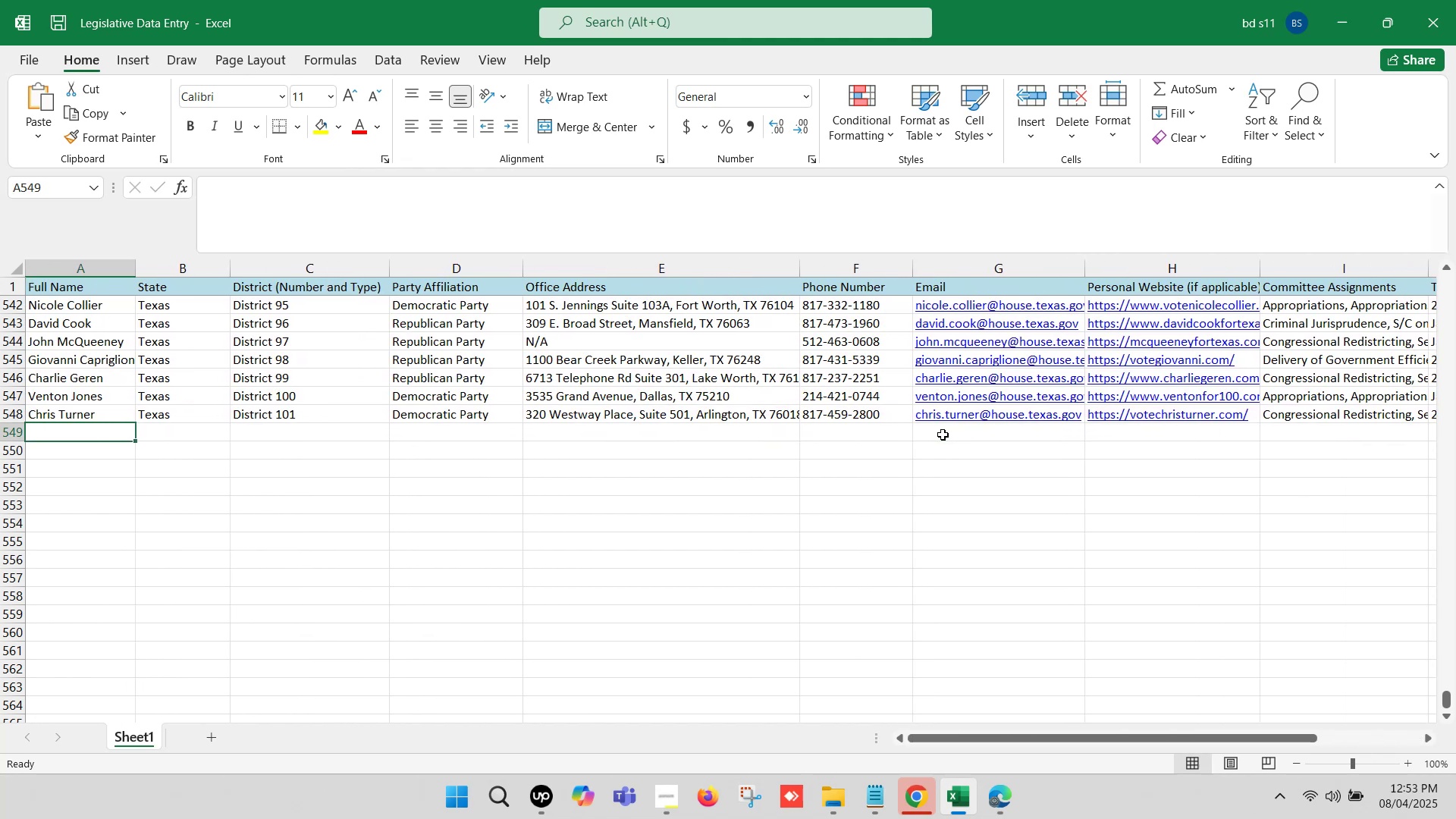 
key(ArrowLeft)
 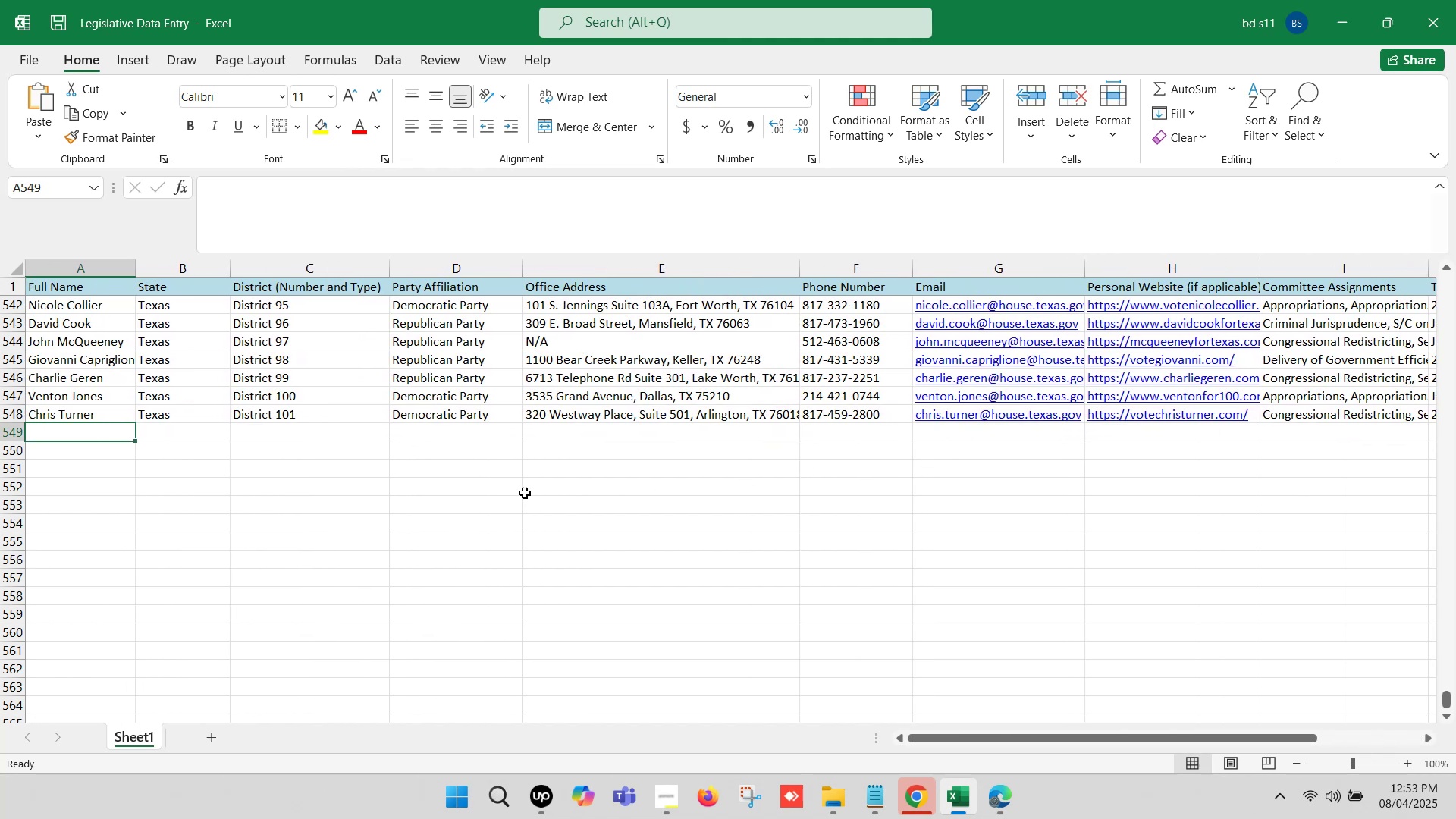 
left_click([479, 490])
 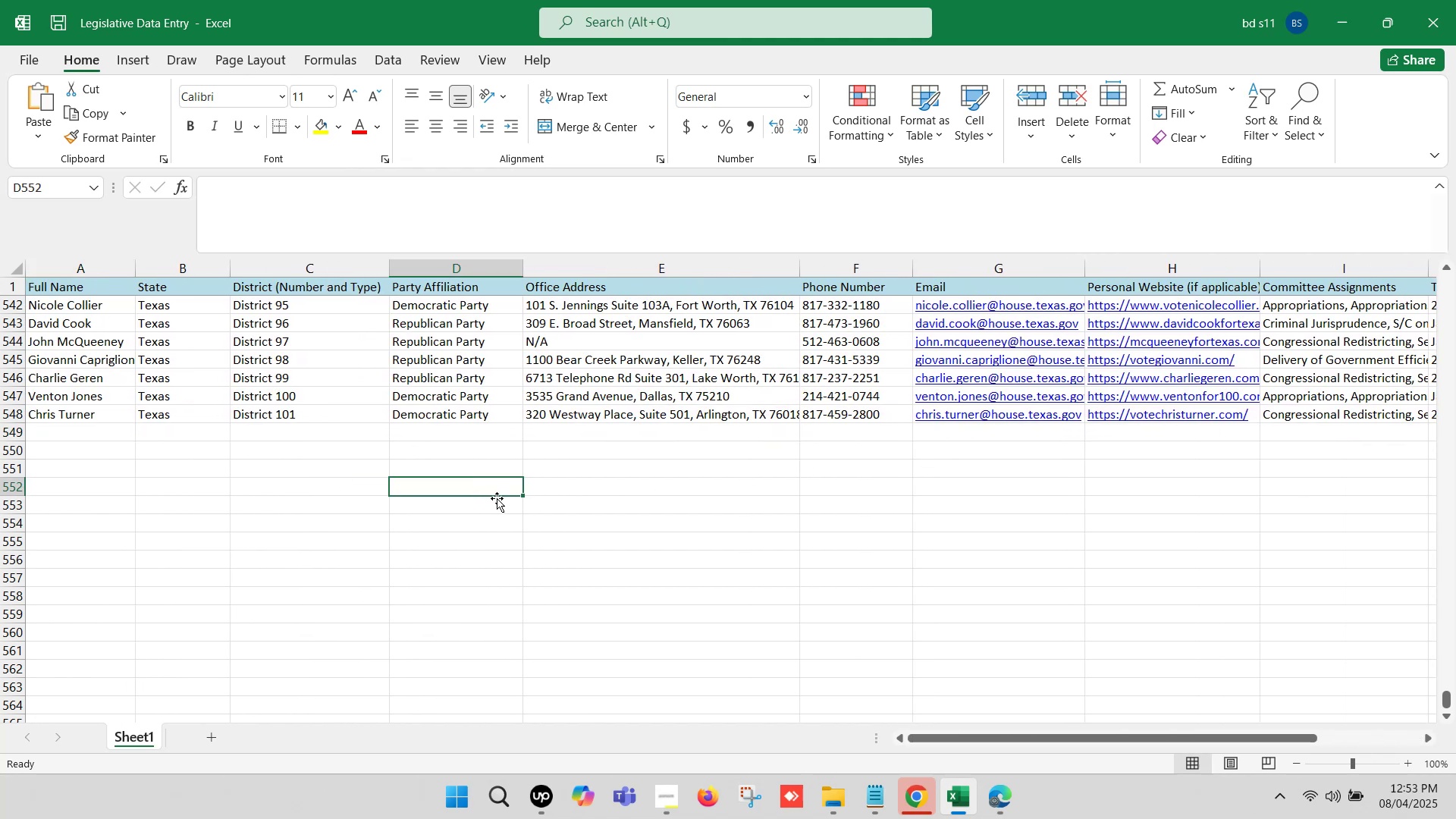 
key(Control+S)
 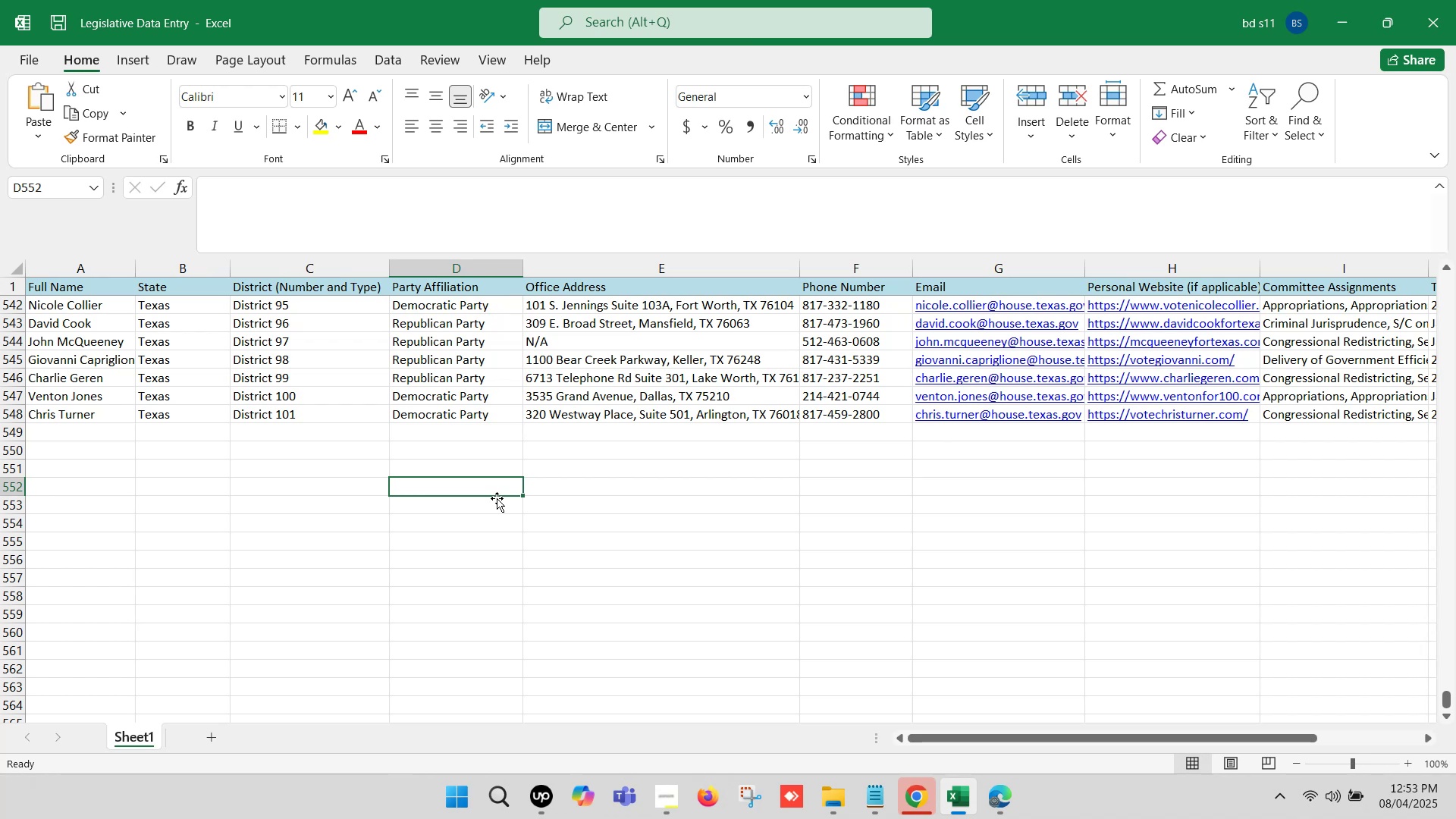 
wait(9.38)
 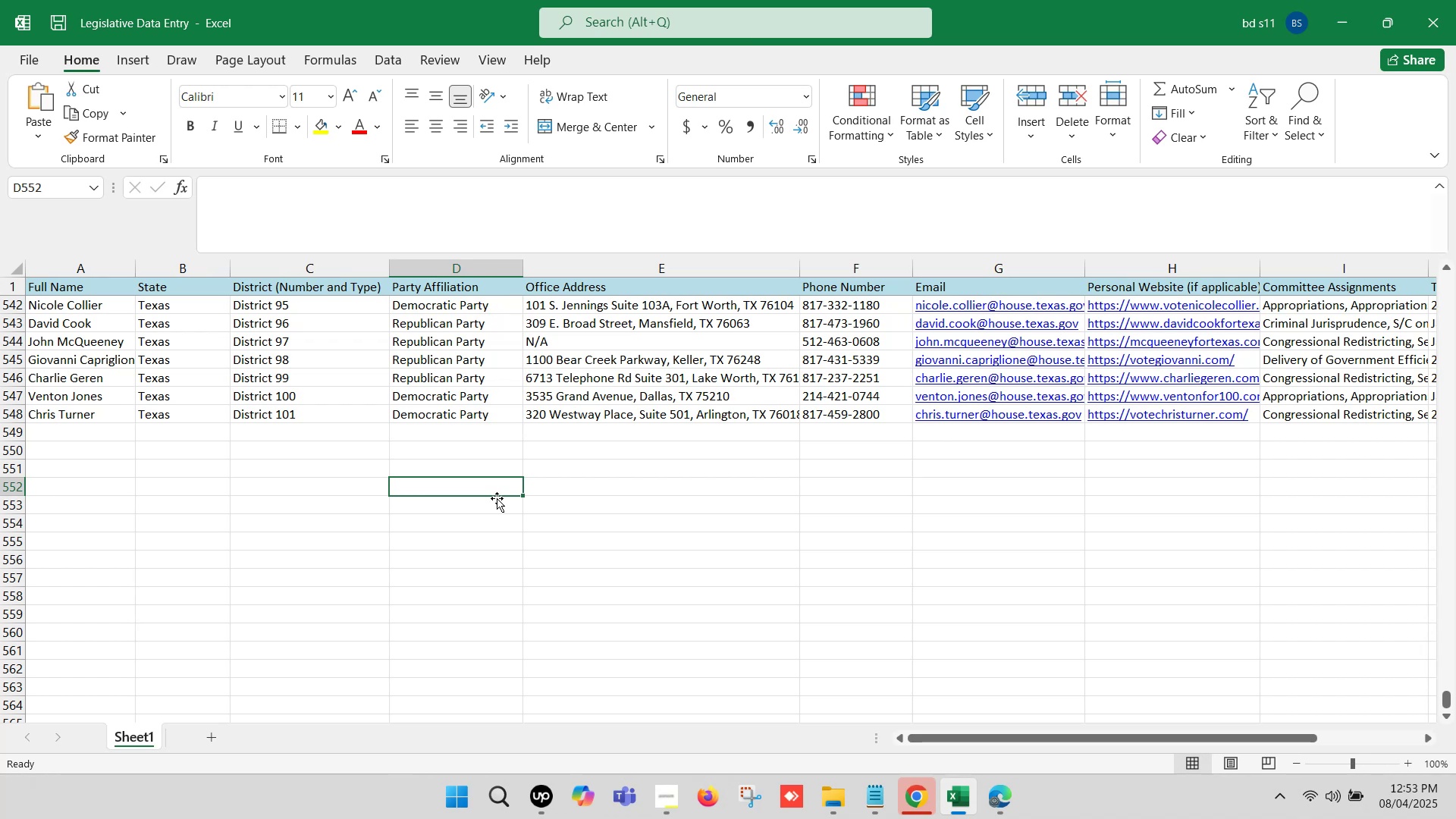 
left_click([598, 485])
 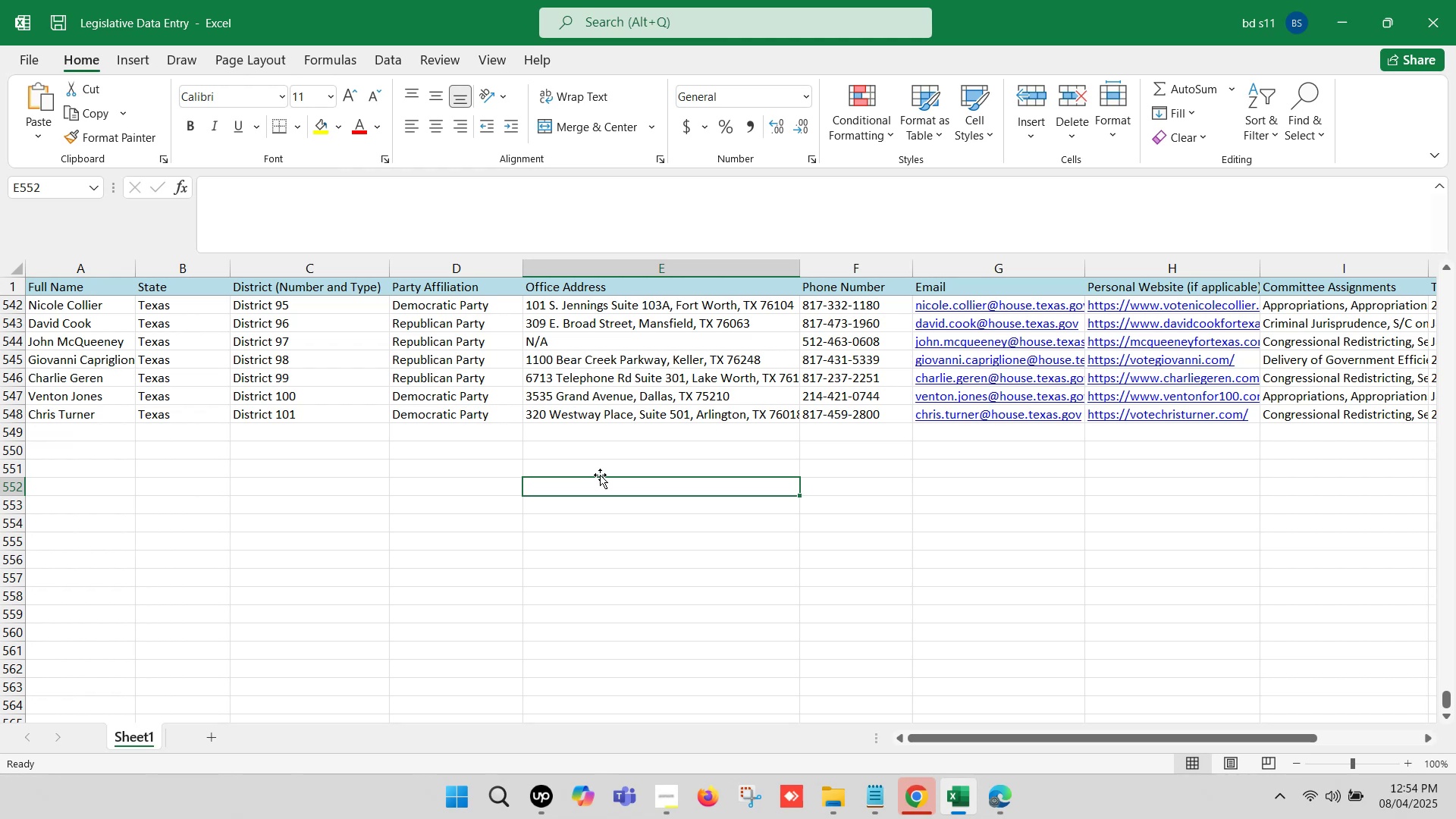 
wait(31.24)
 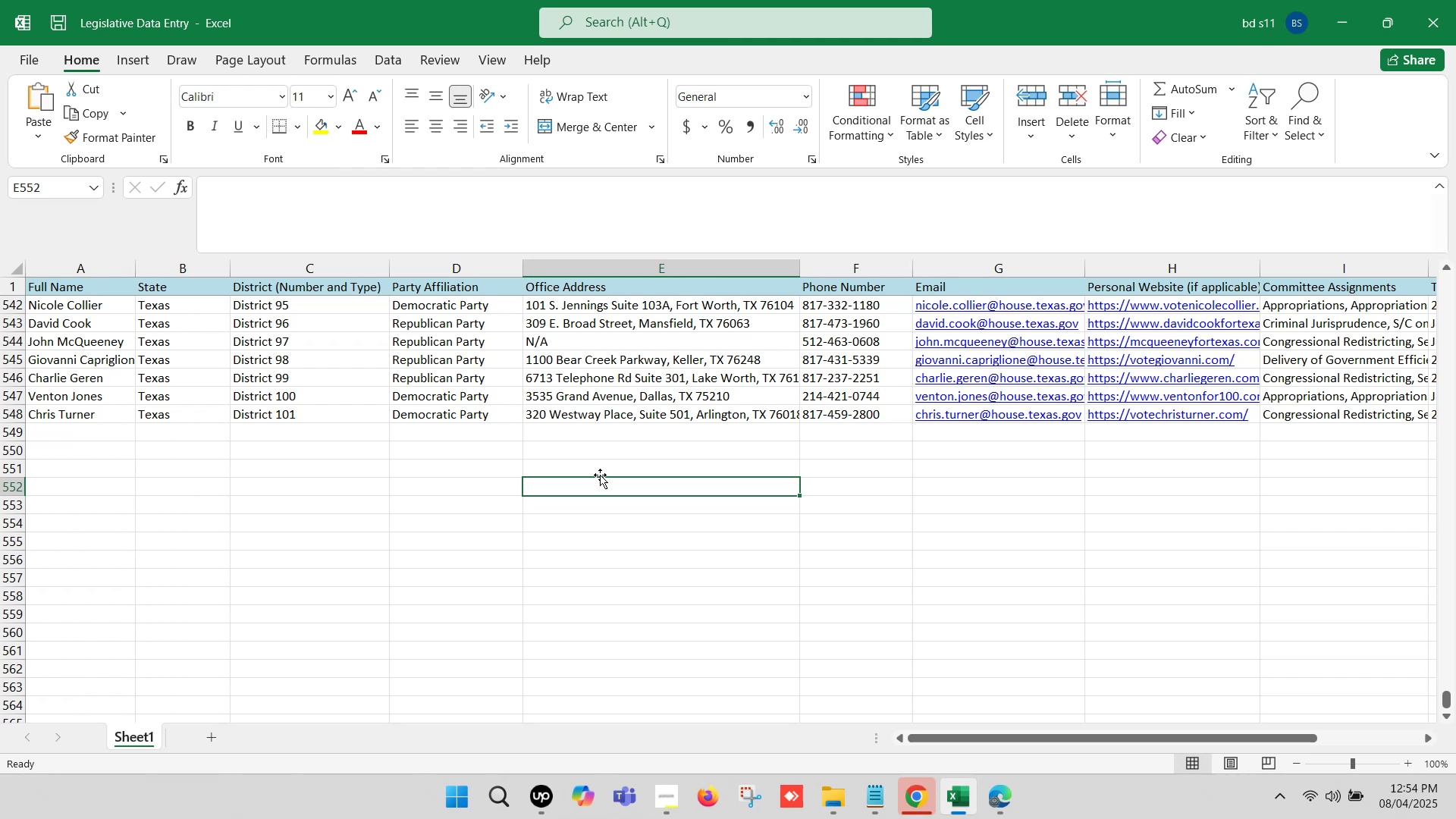 
left_click([603, 474])
 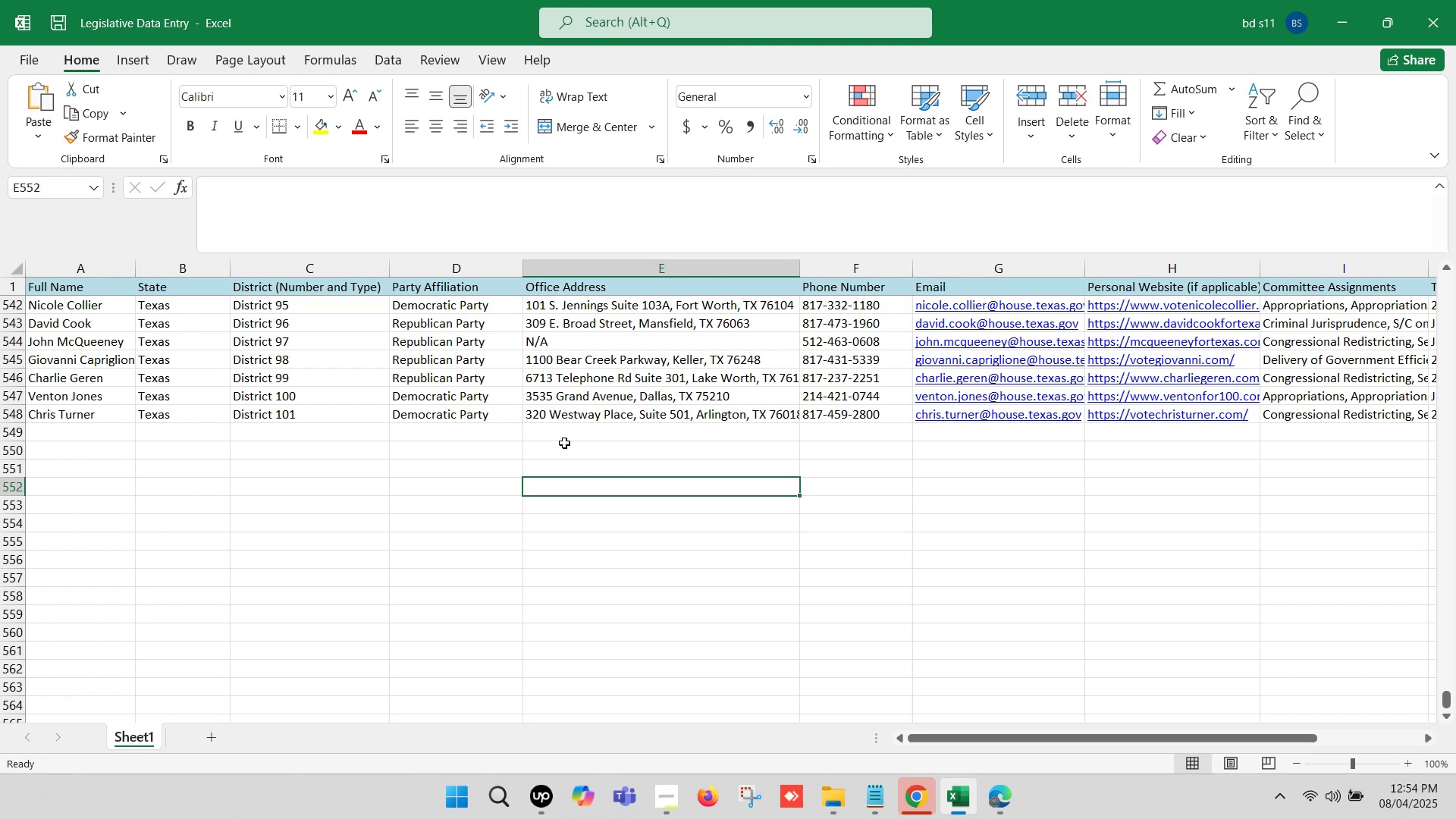 
left_click([561, 436])
 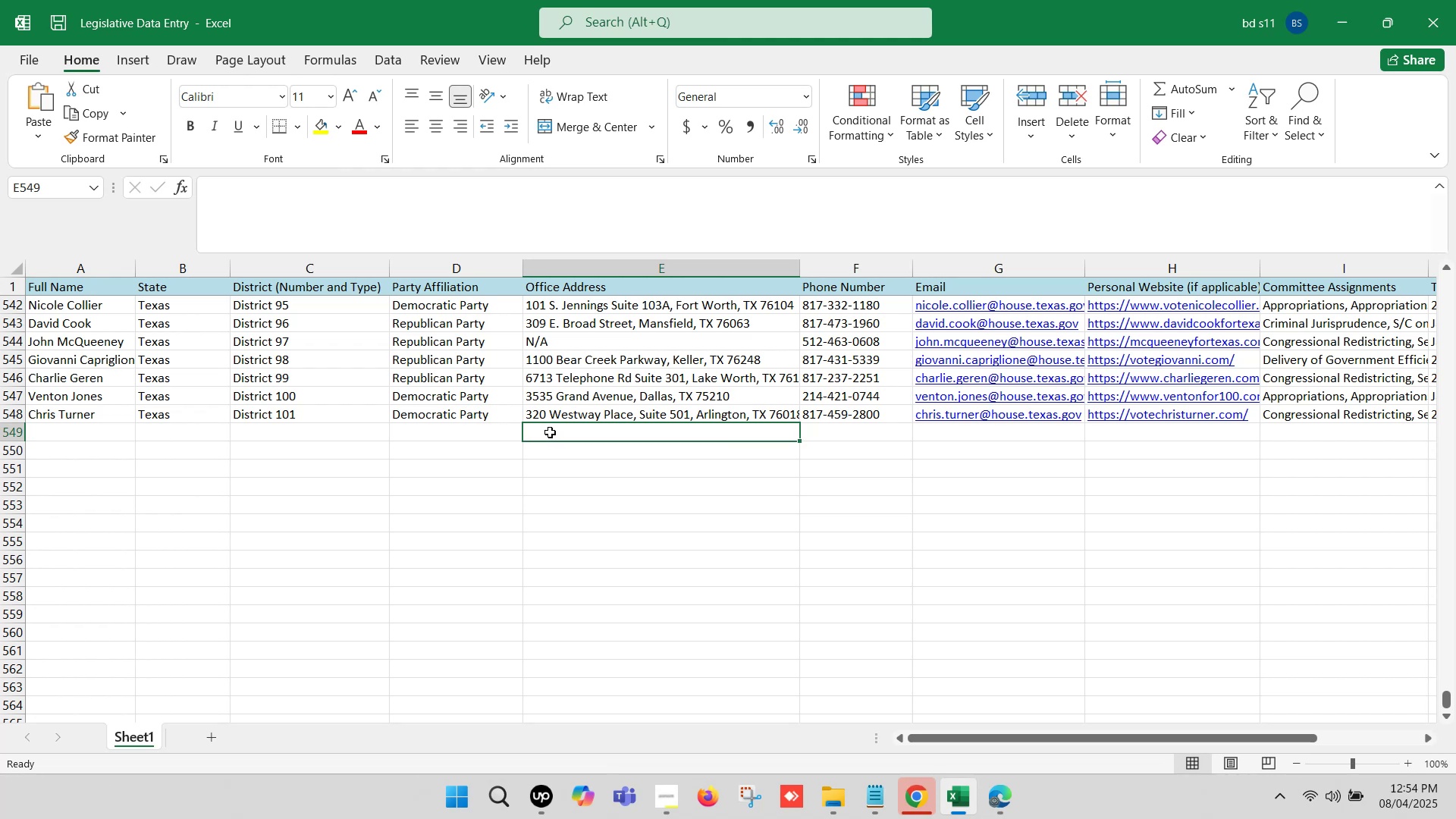 
wait(8.79)
 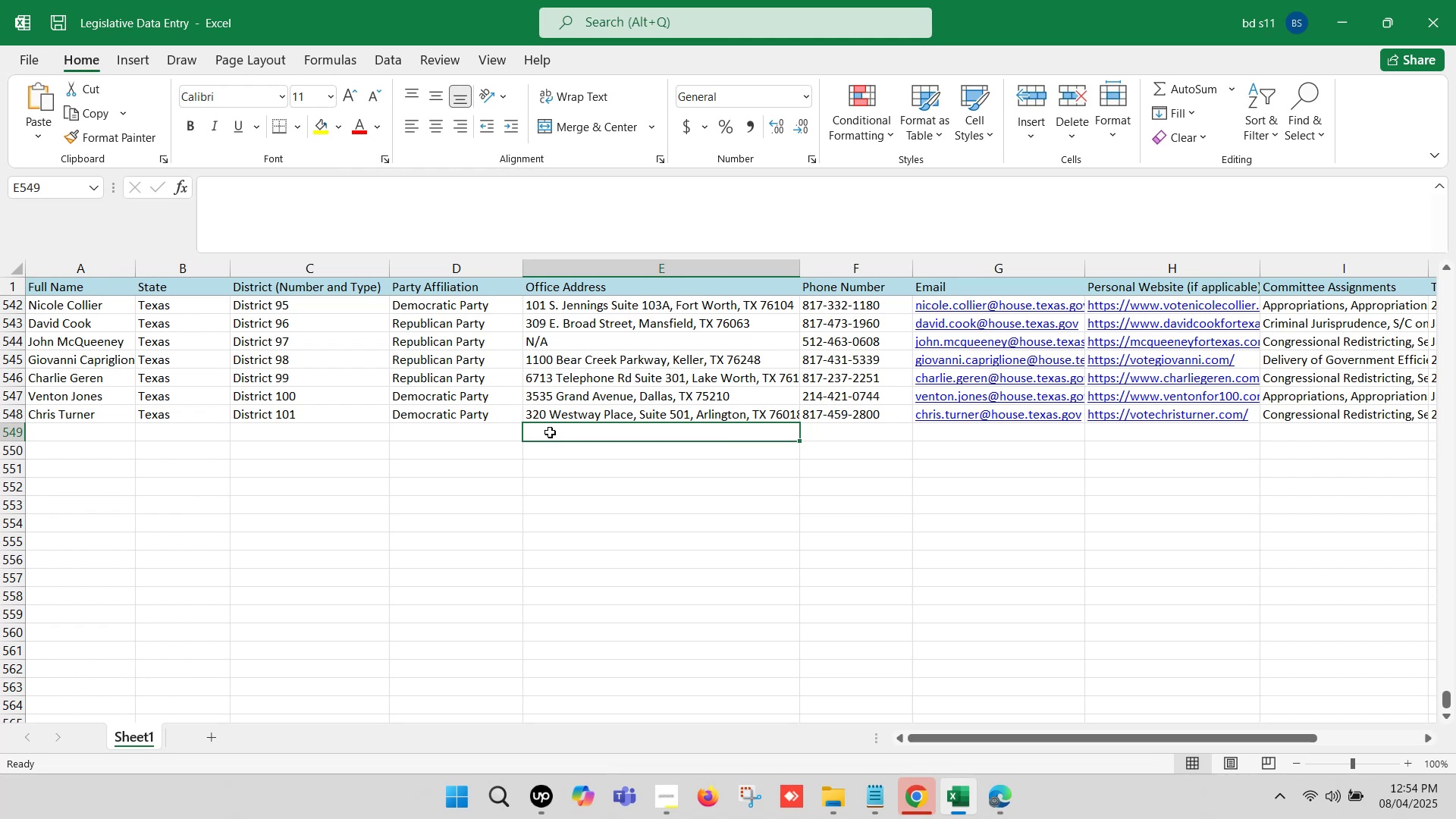 
hold_key(key=ArrowLeft, duration=1.02)
 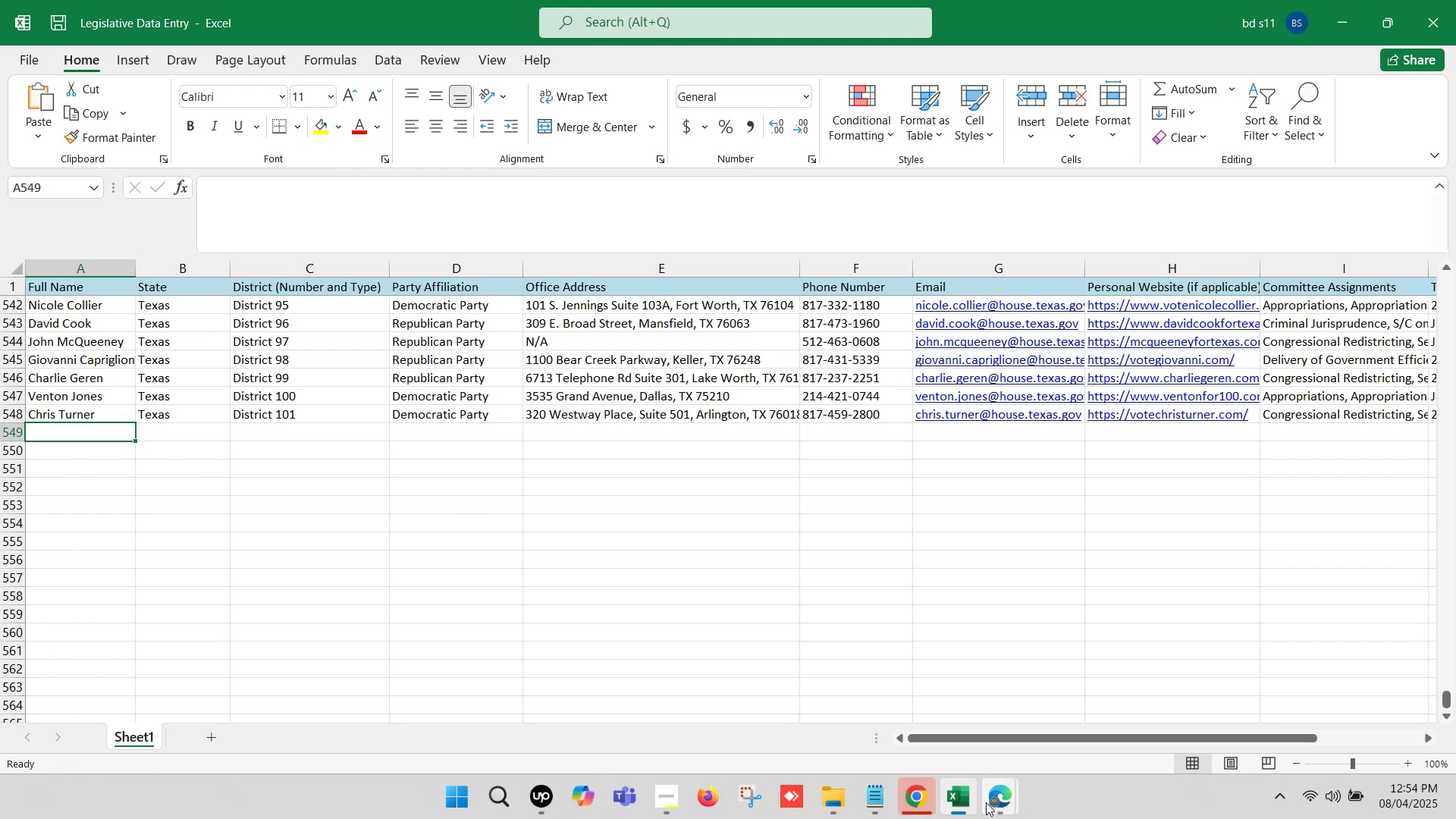 
left_click([986, 803])
 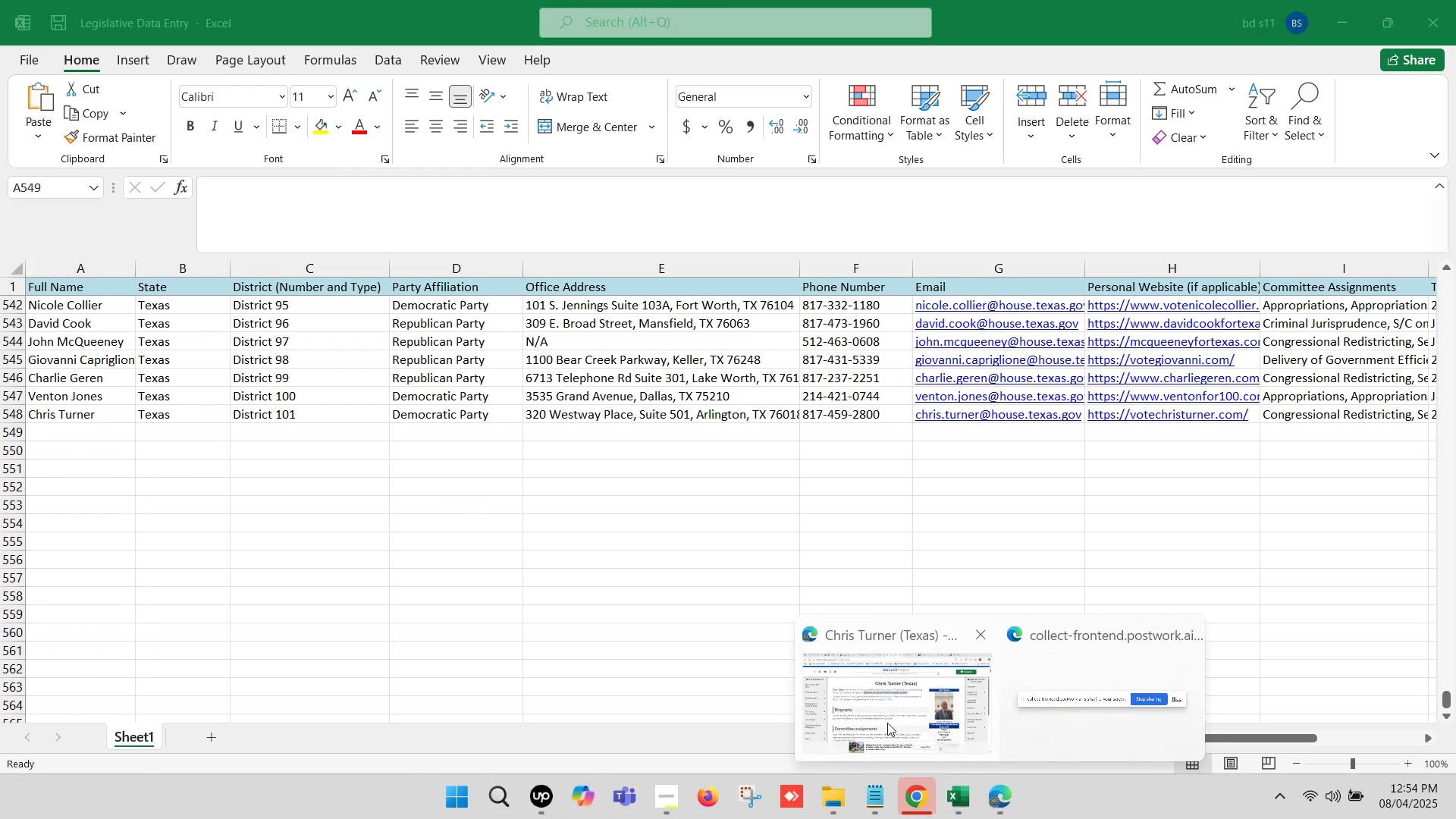 
left_click([884, 721])
 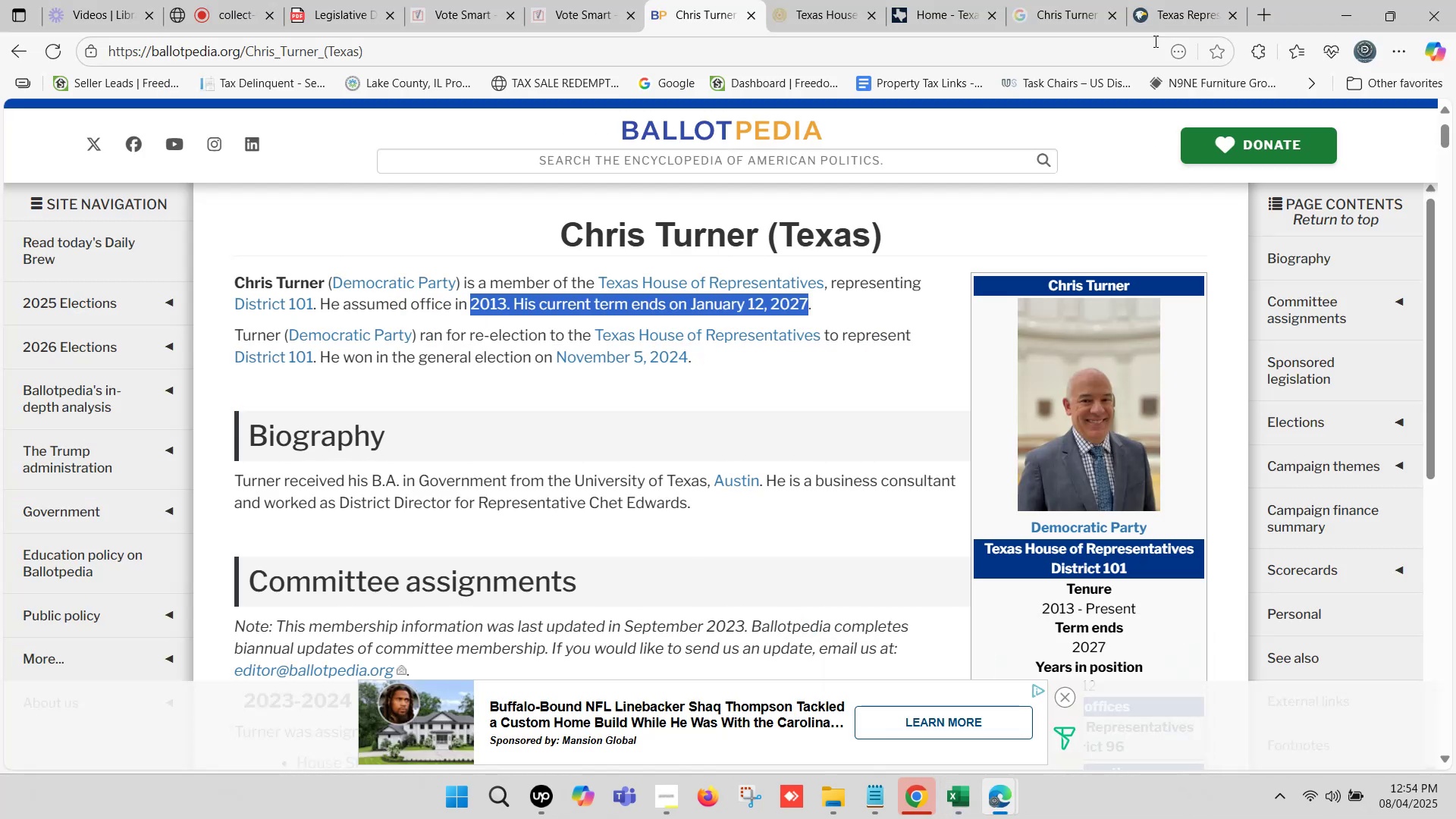 
left_click([1163, 0])
 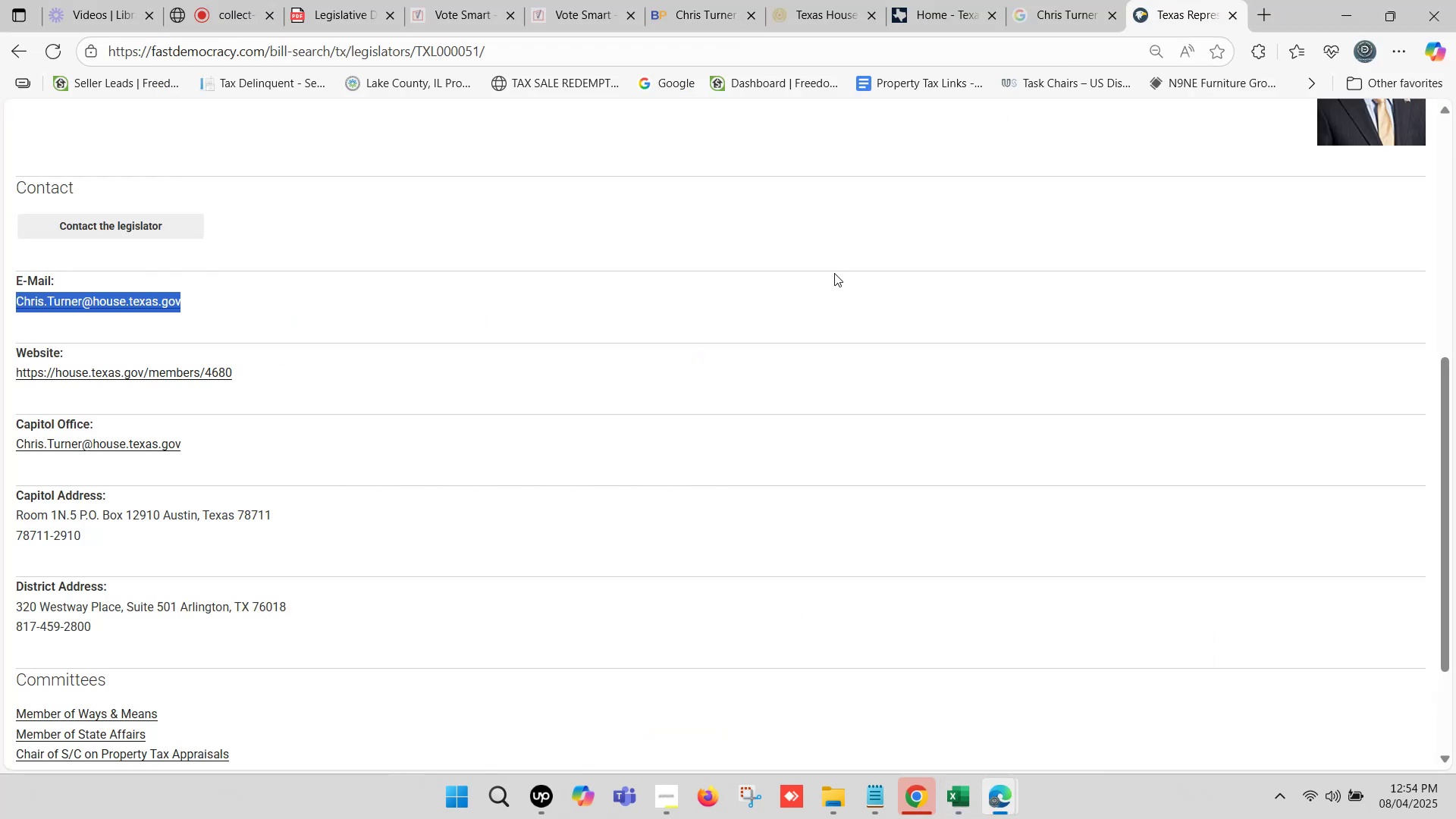 
scroll: coordinate [721, 318], scroll_direction: up, amount: 10.0
 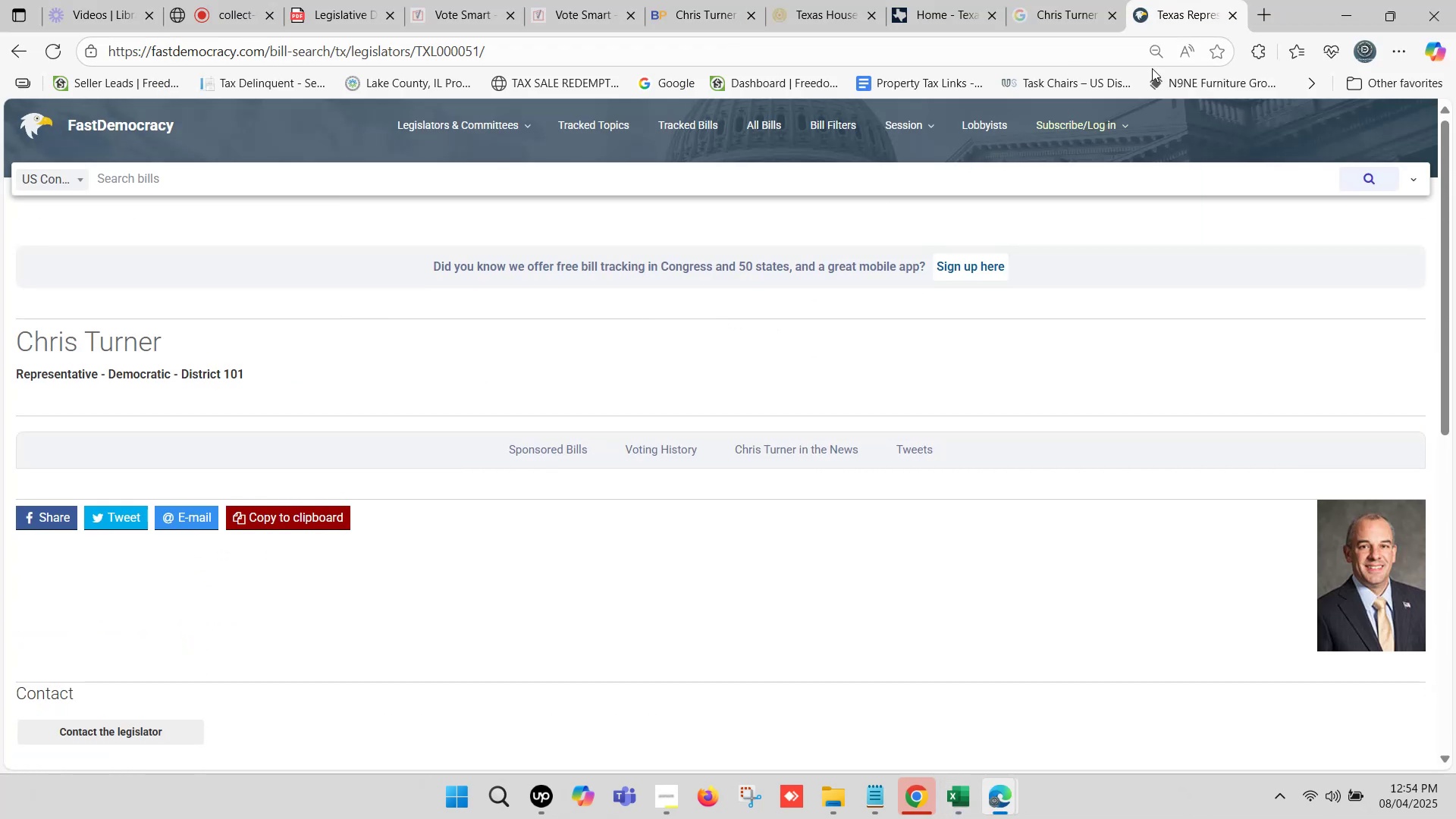 
left_click([1208, 0])
 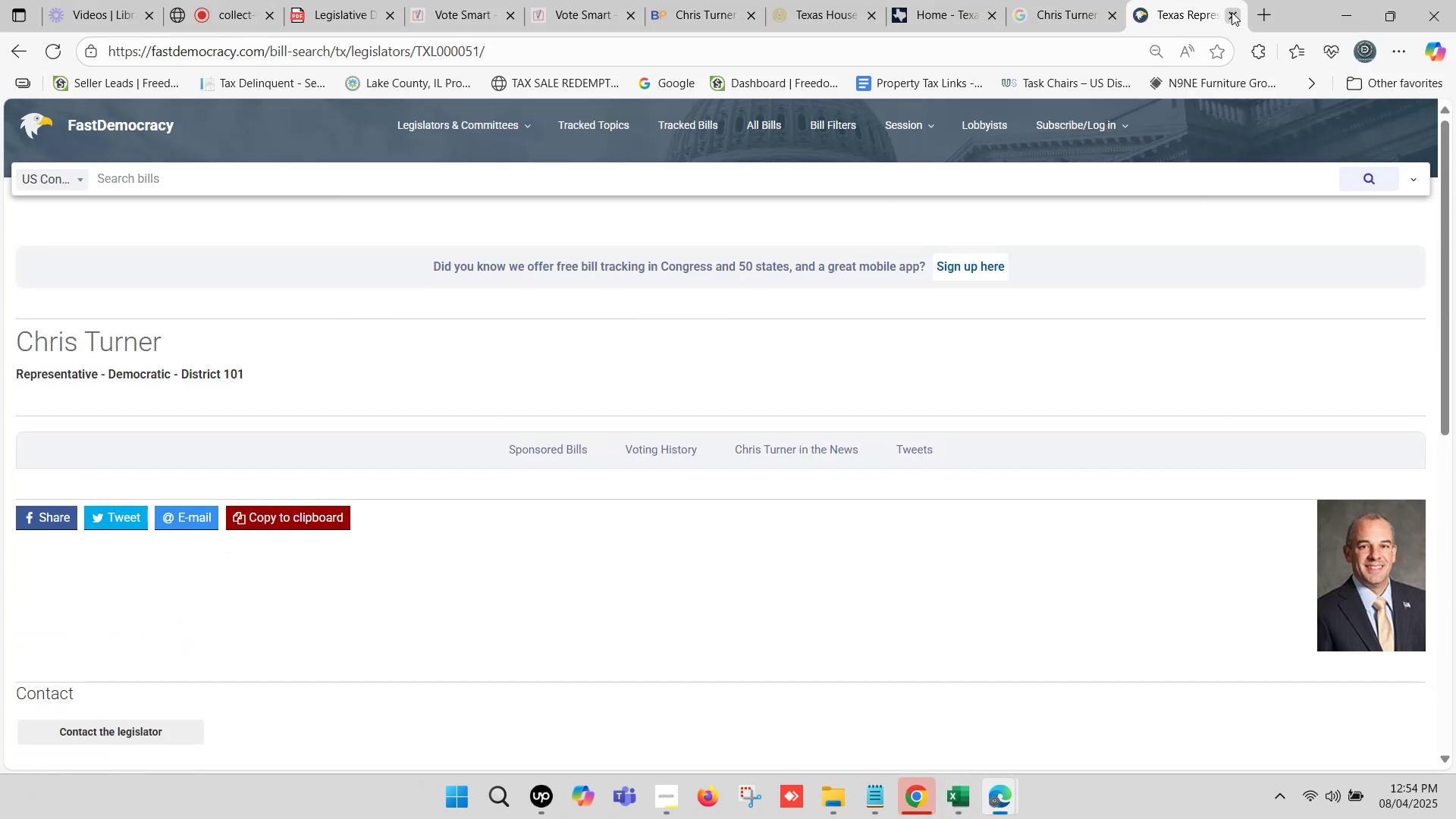 
left_click([1232, 12])
 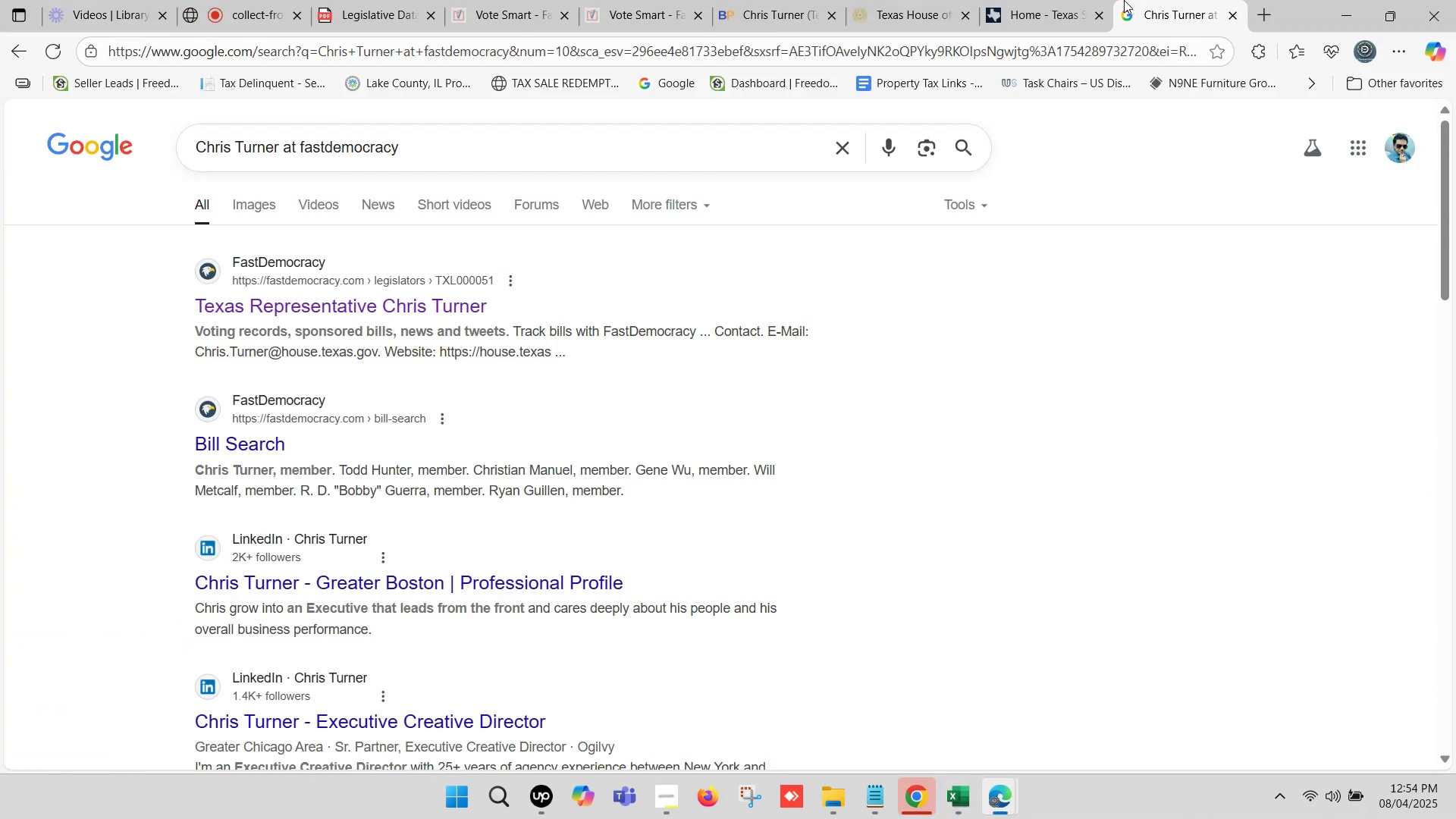 
double_click([1048, 0])
 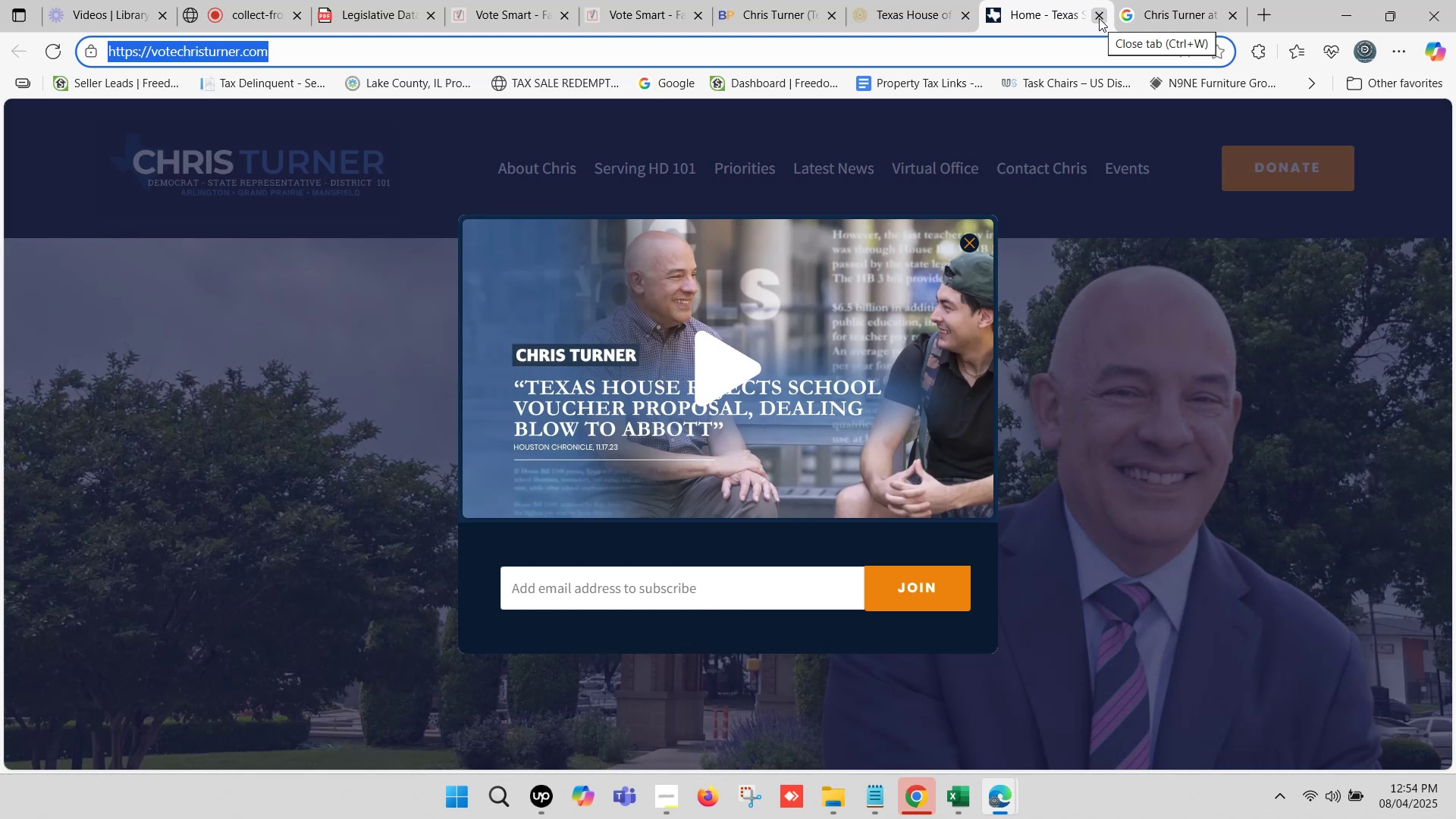 
left_click([1099, 18])
 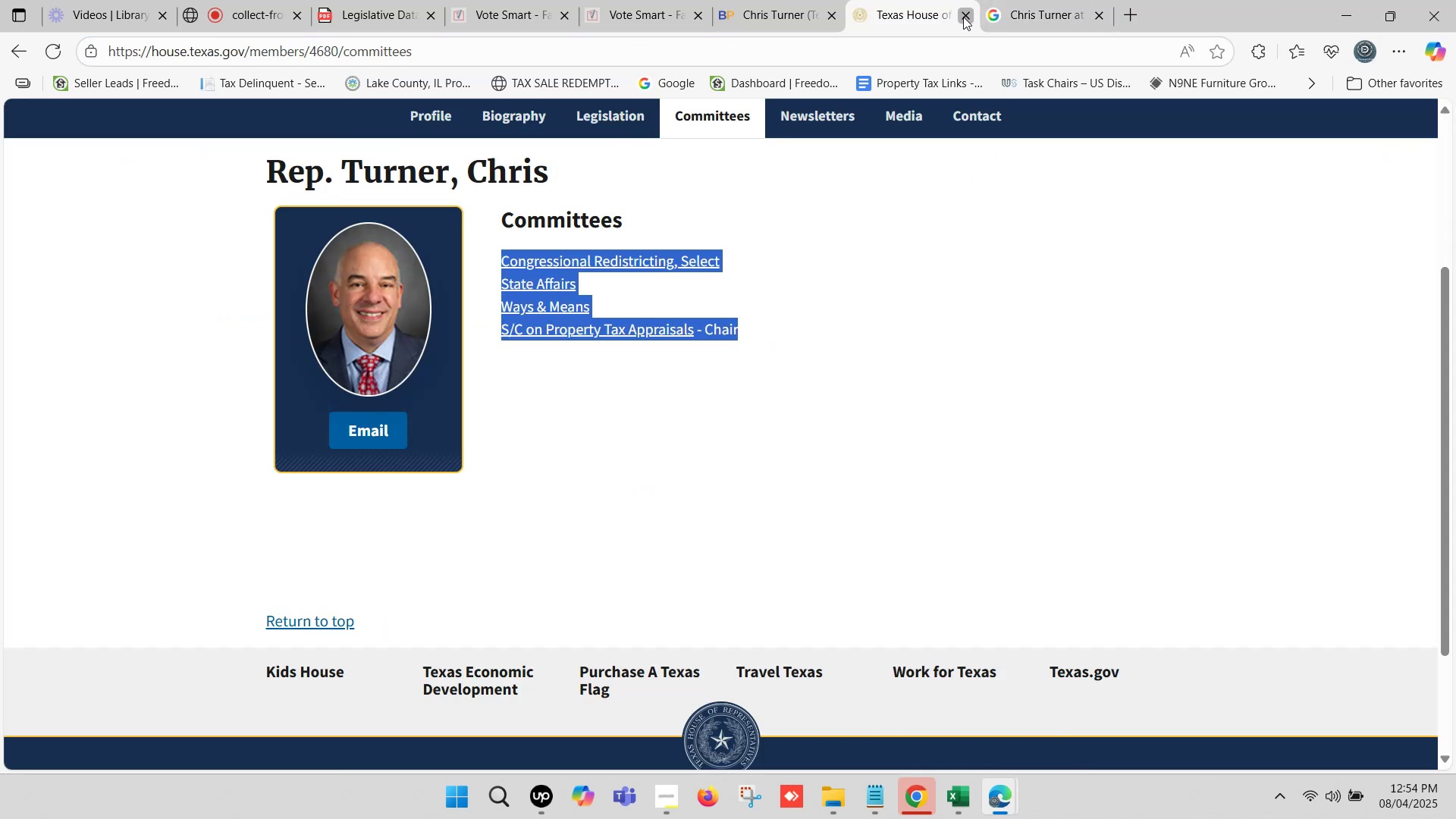 
left_click([963, 17])
 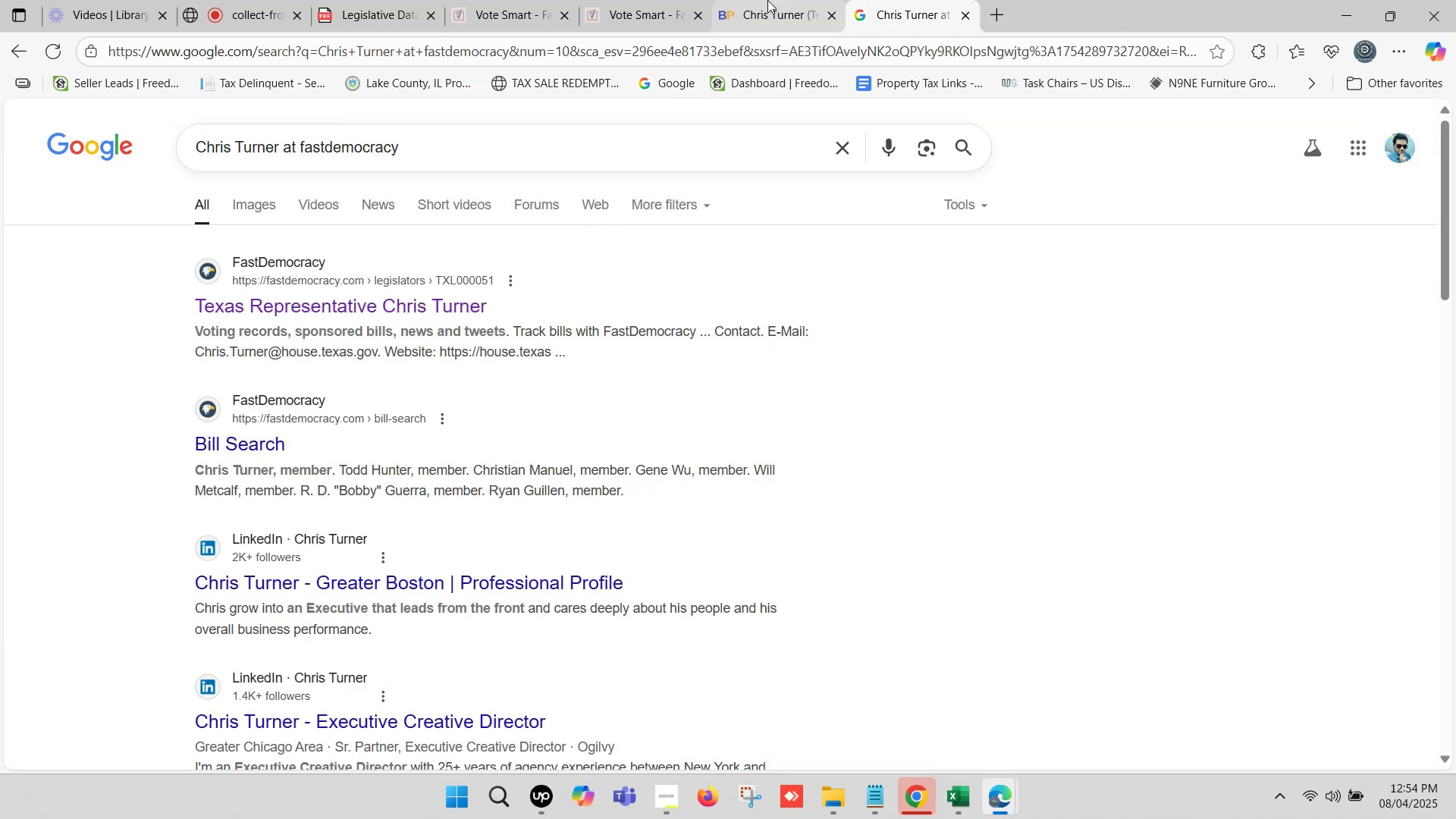 
left_click([767, 0])
 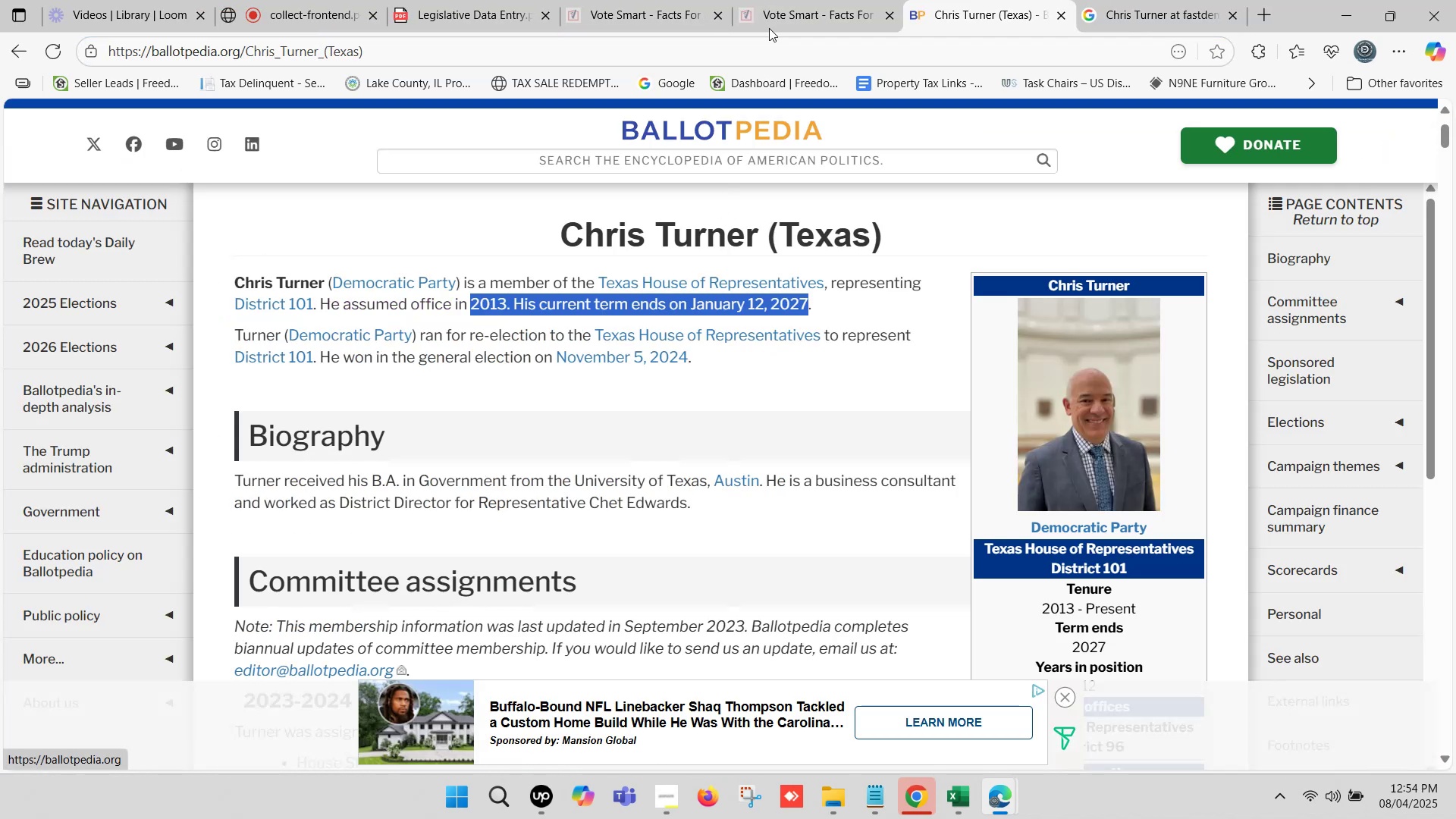 
left_click([820, 0])
 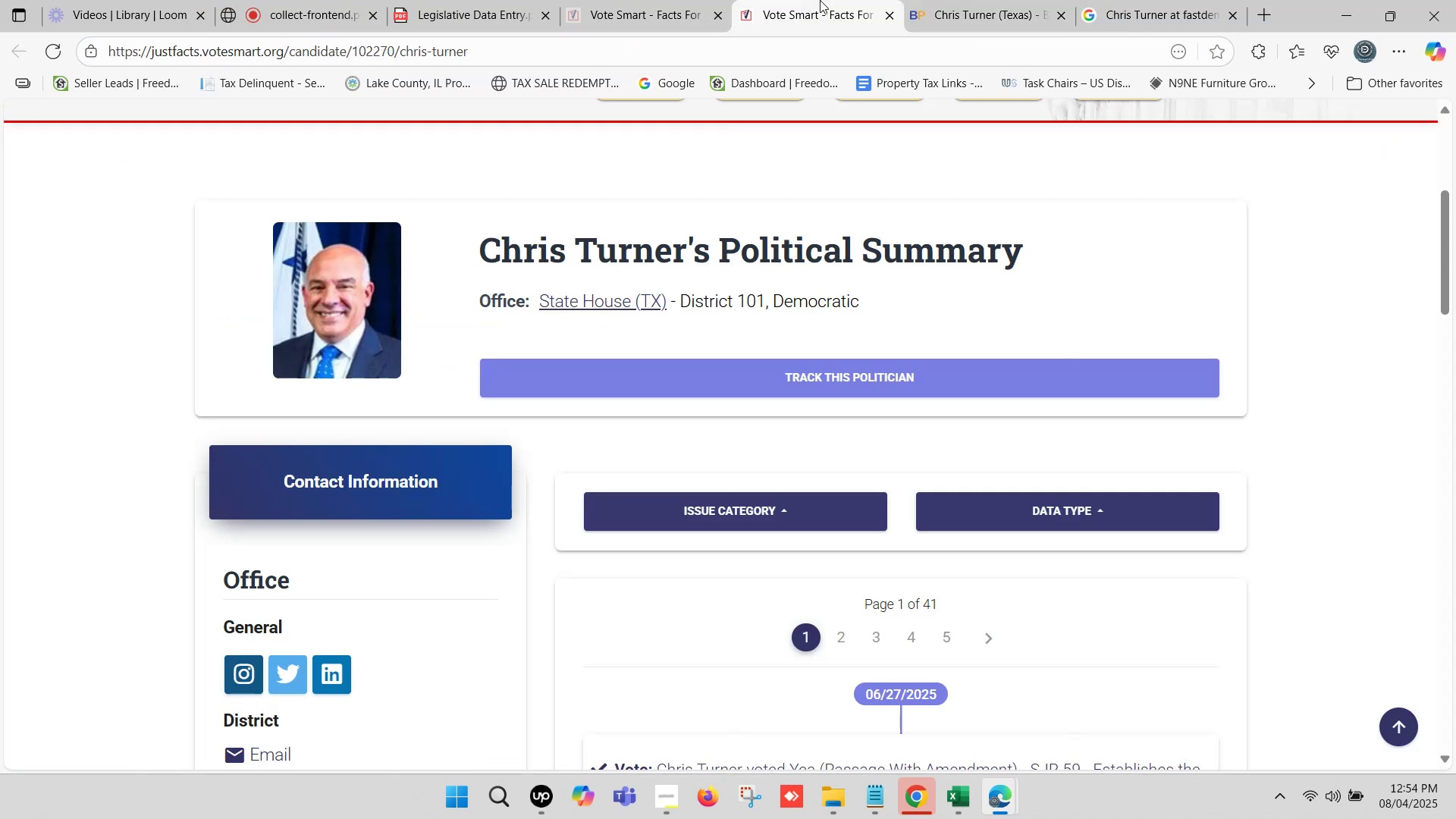 
left_click([825, 0])
 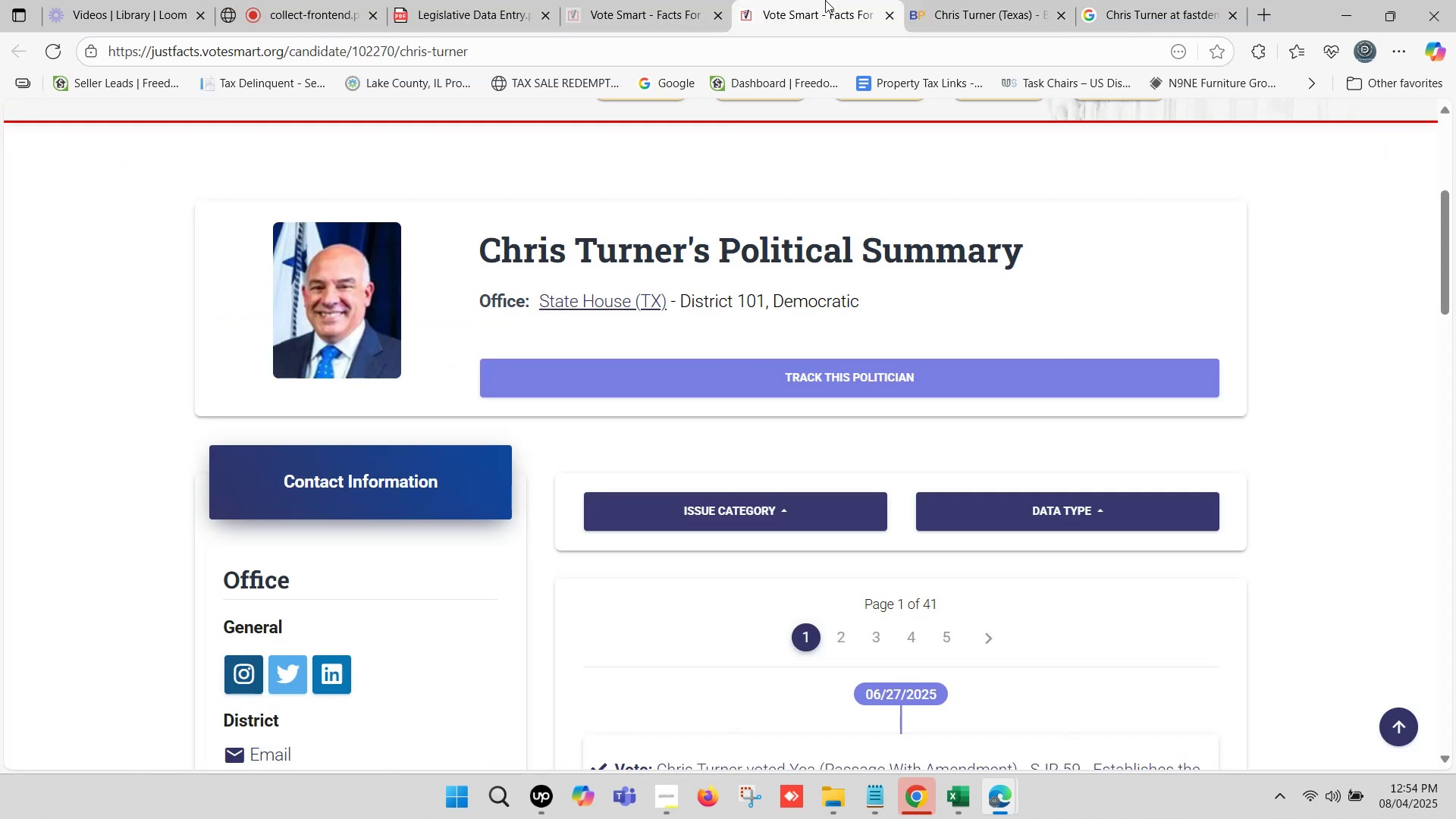 
left_click([825, 0])
 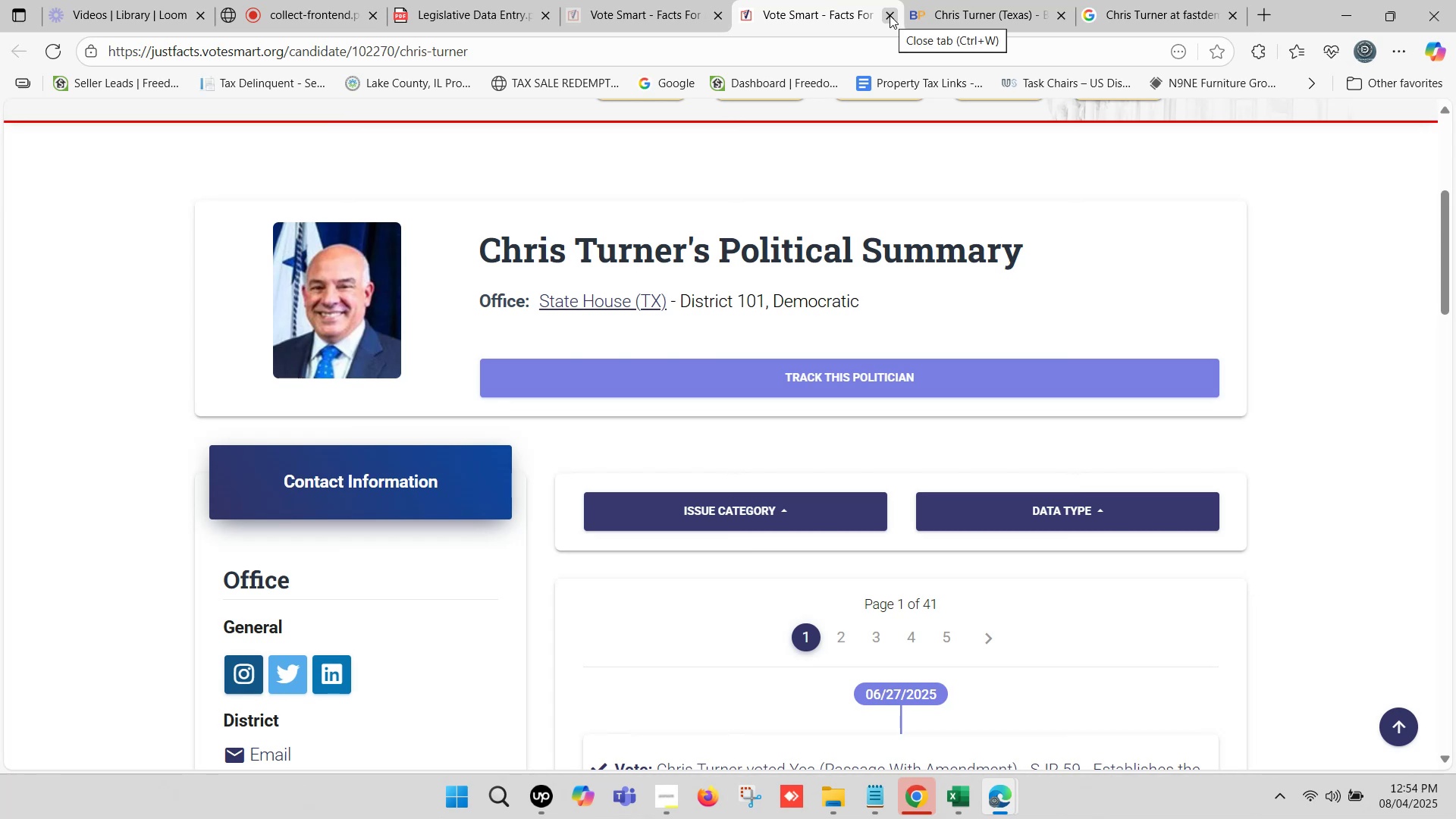 
left_click([890, 15])
 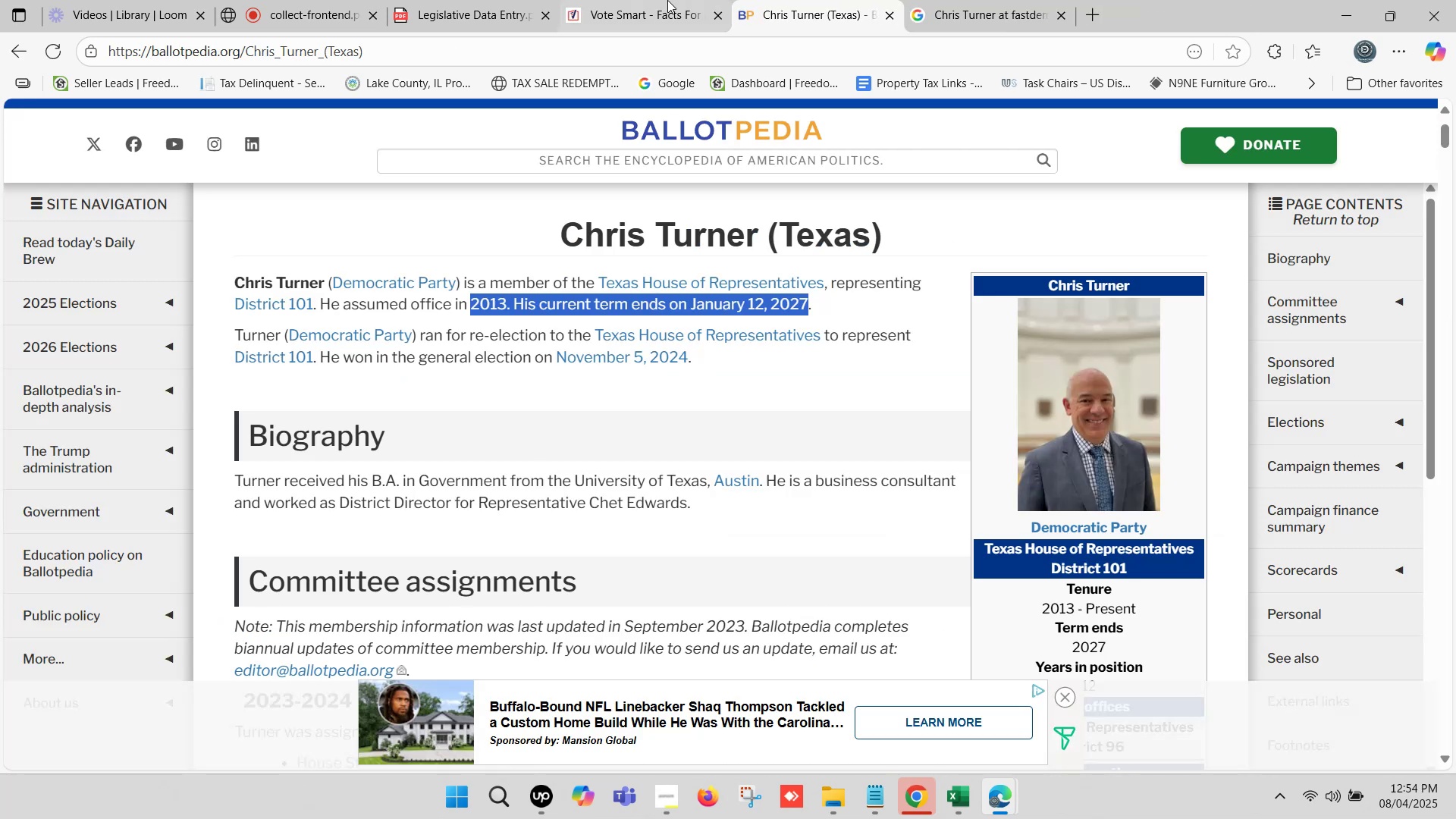 
left_click([660, 0])
 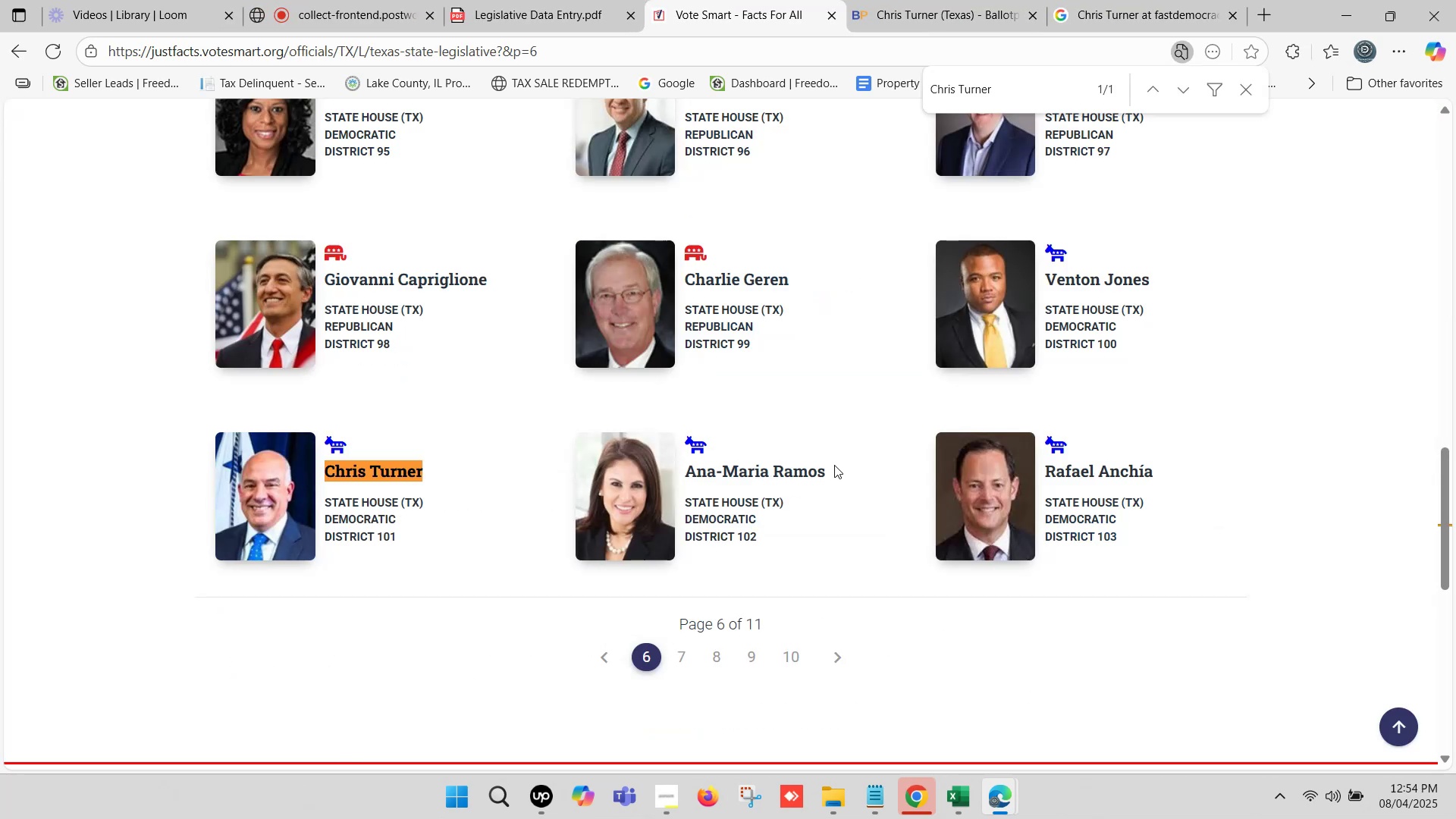 
left_click_drag(start_coordinate=[839, 469], to_coordinate=[690, 474])
 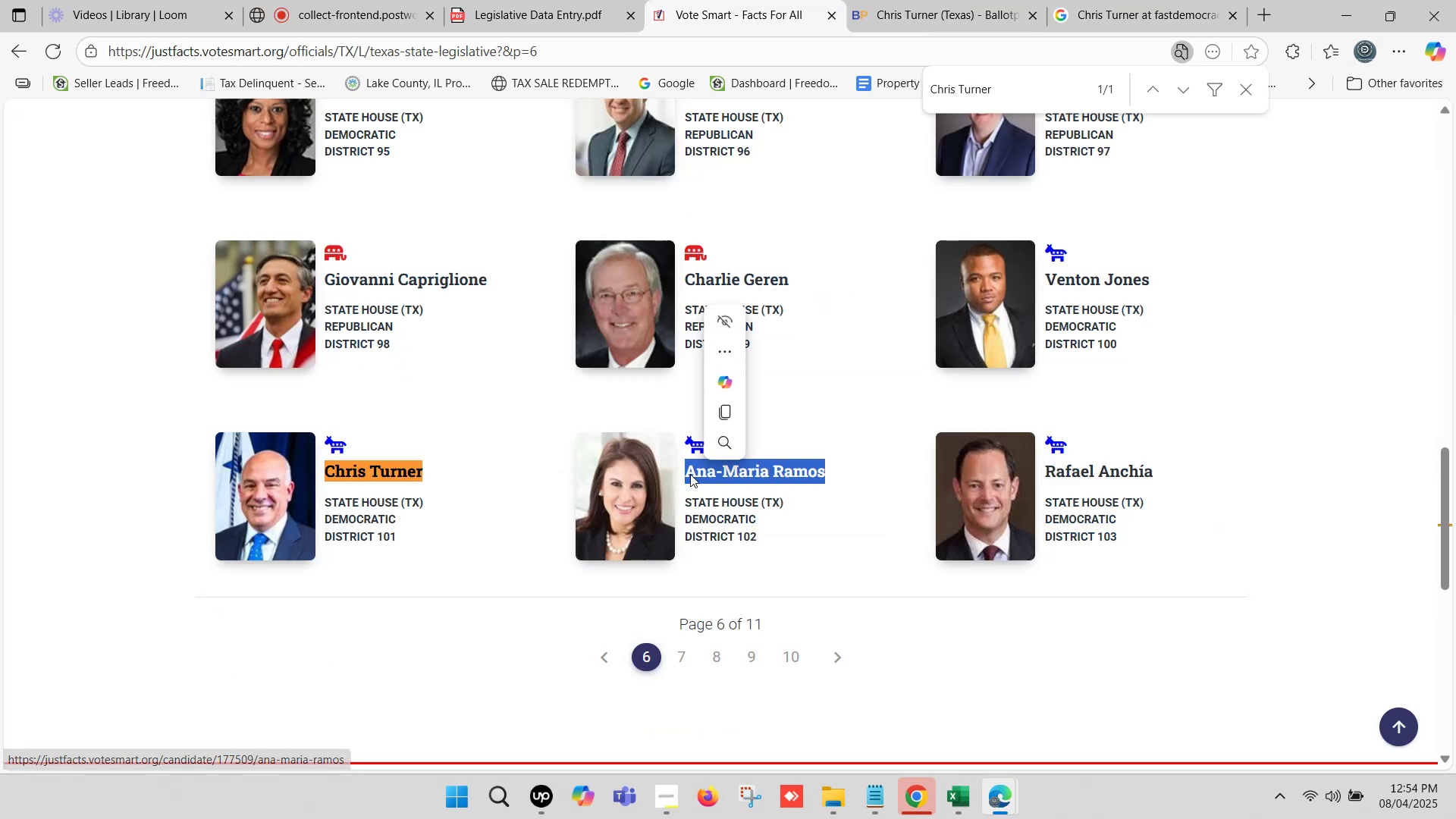 
key(Control+C)
 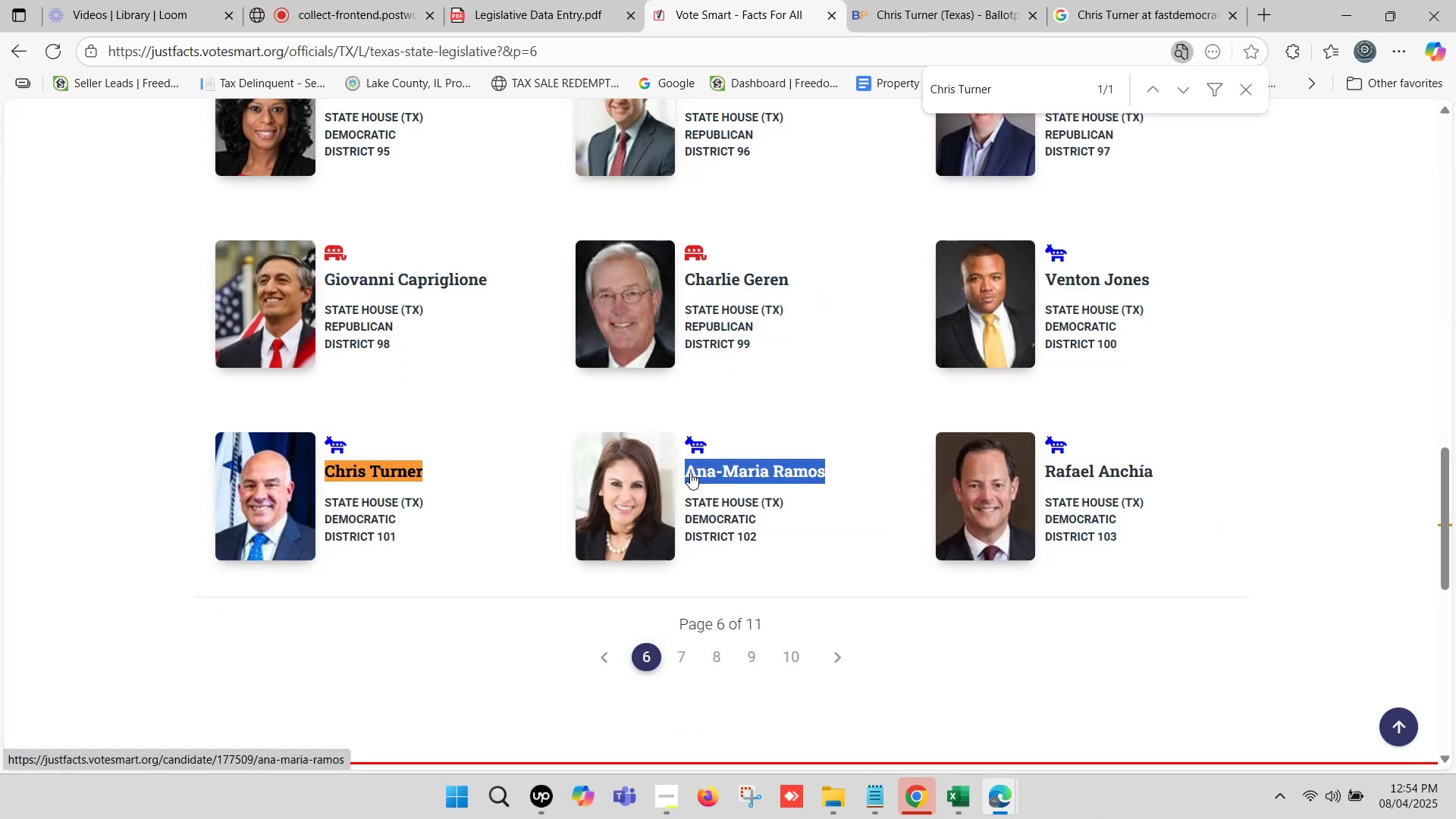 
key(Control+F)
 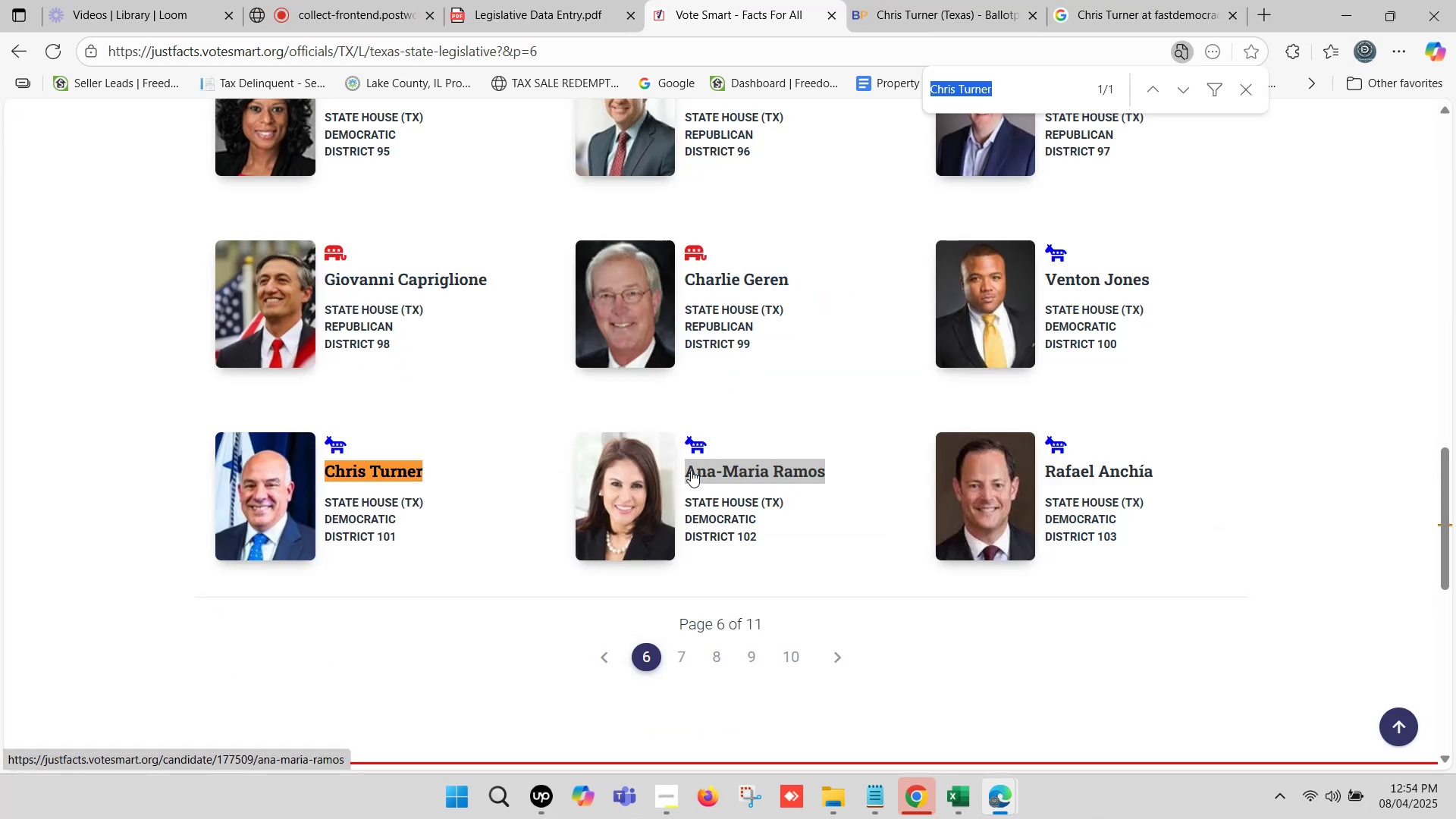 
key(Control+V)
 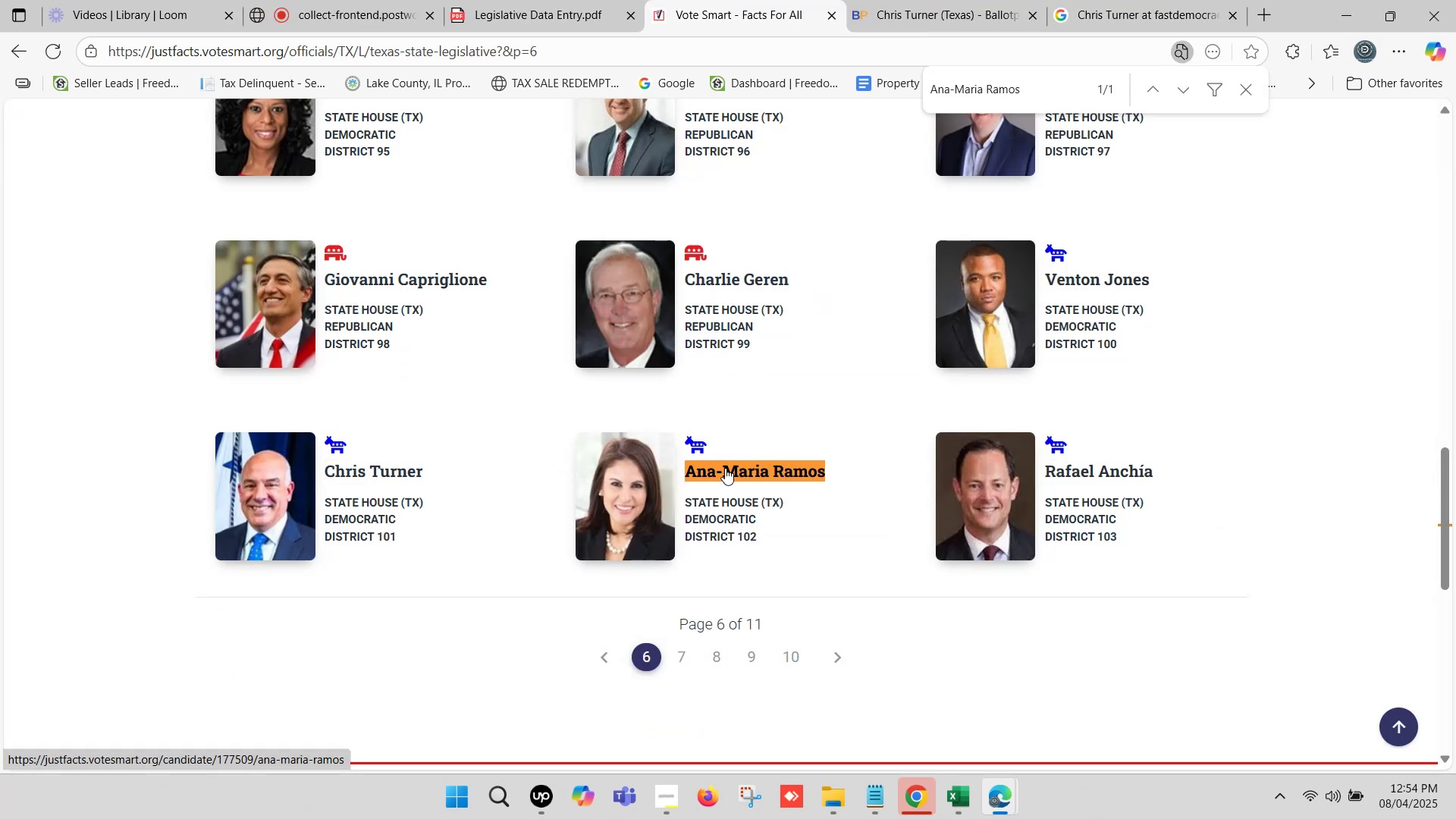 
right_click([725, 468])
 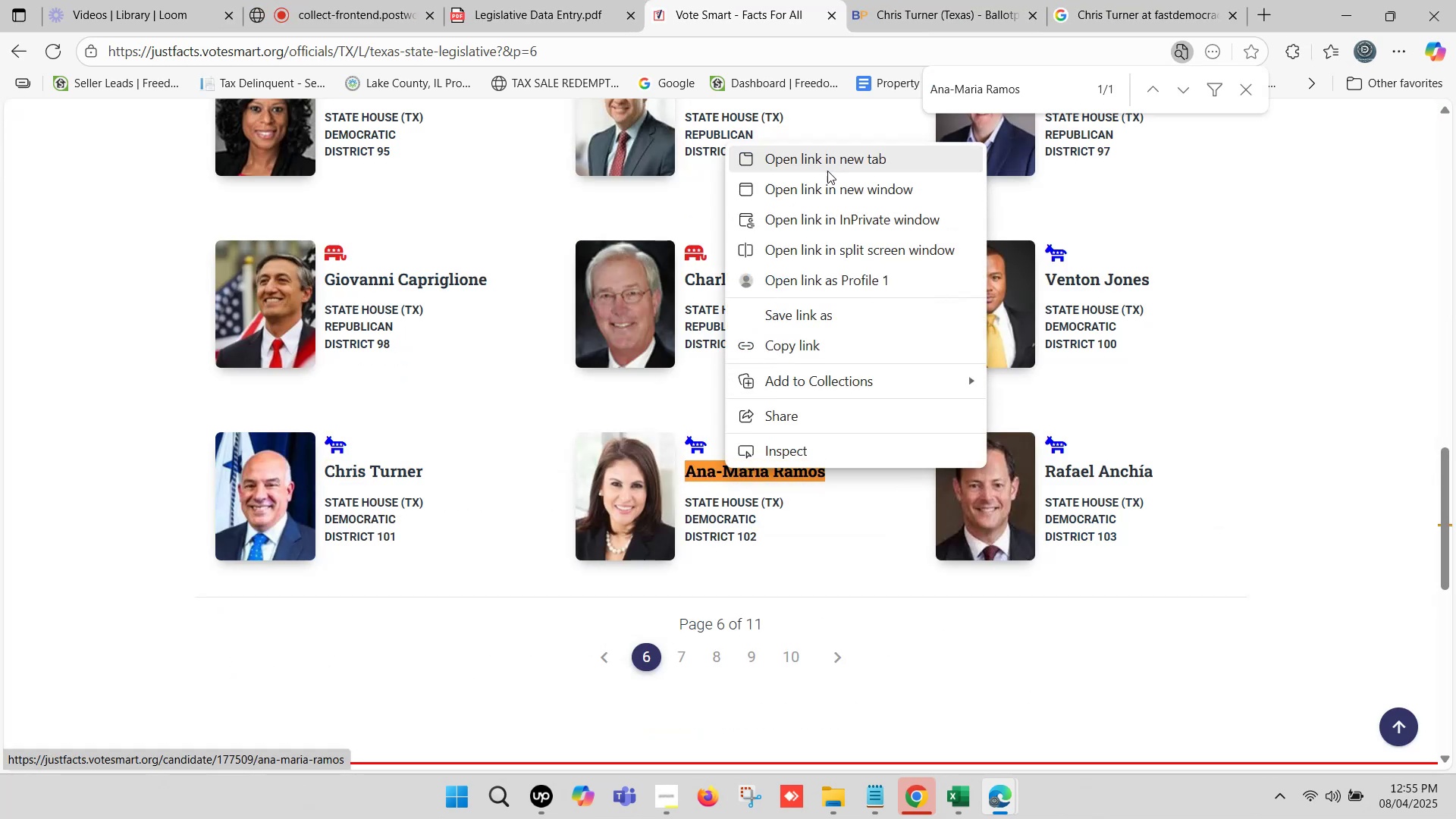 
left_click([830, 163])
 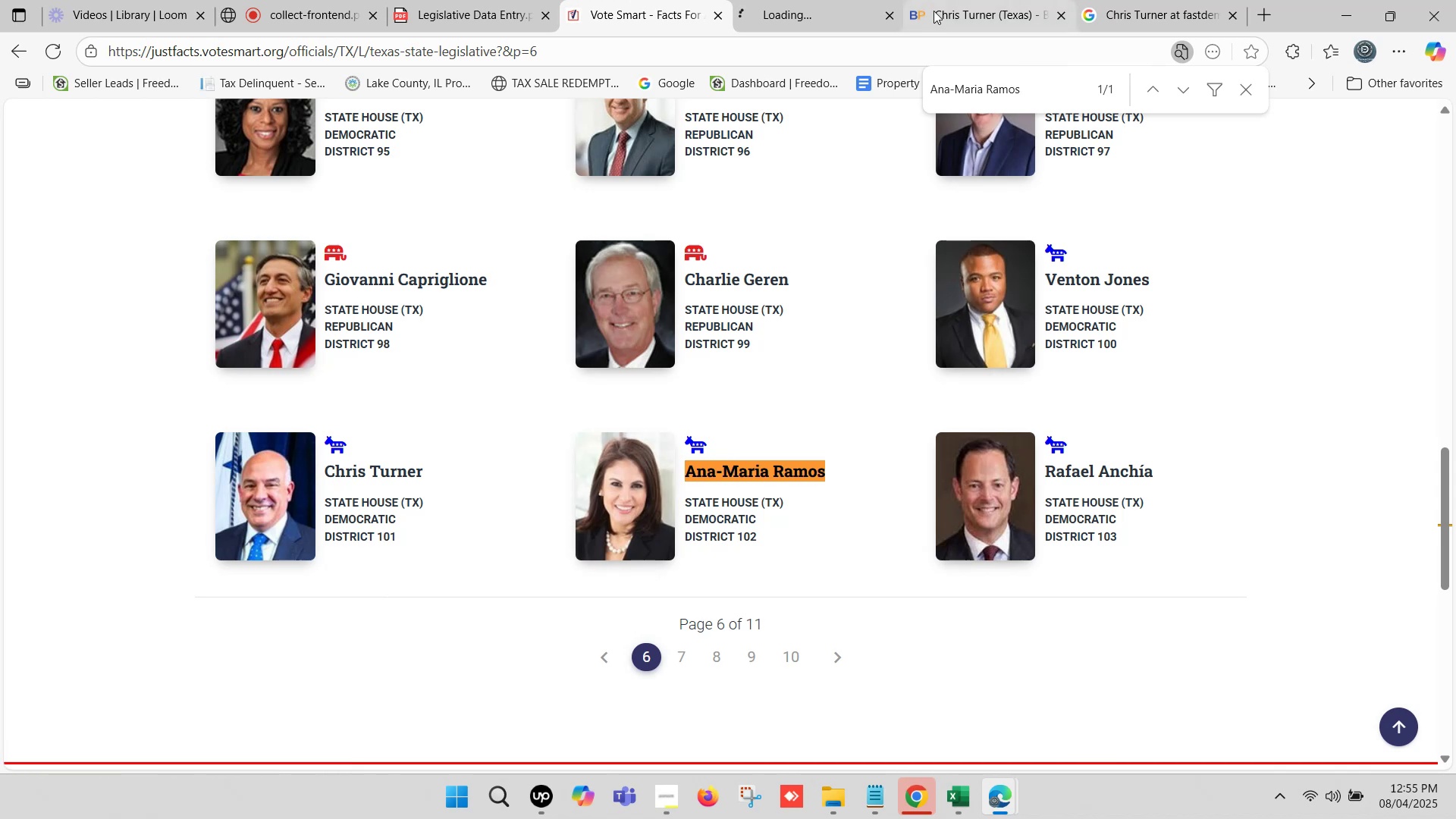 
left_click([947, 0])
 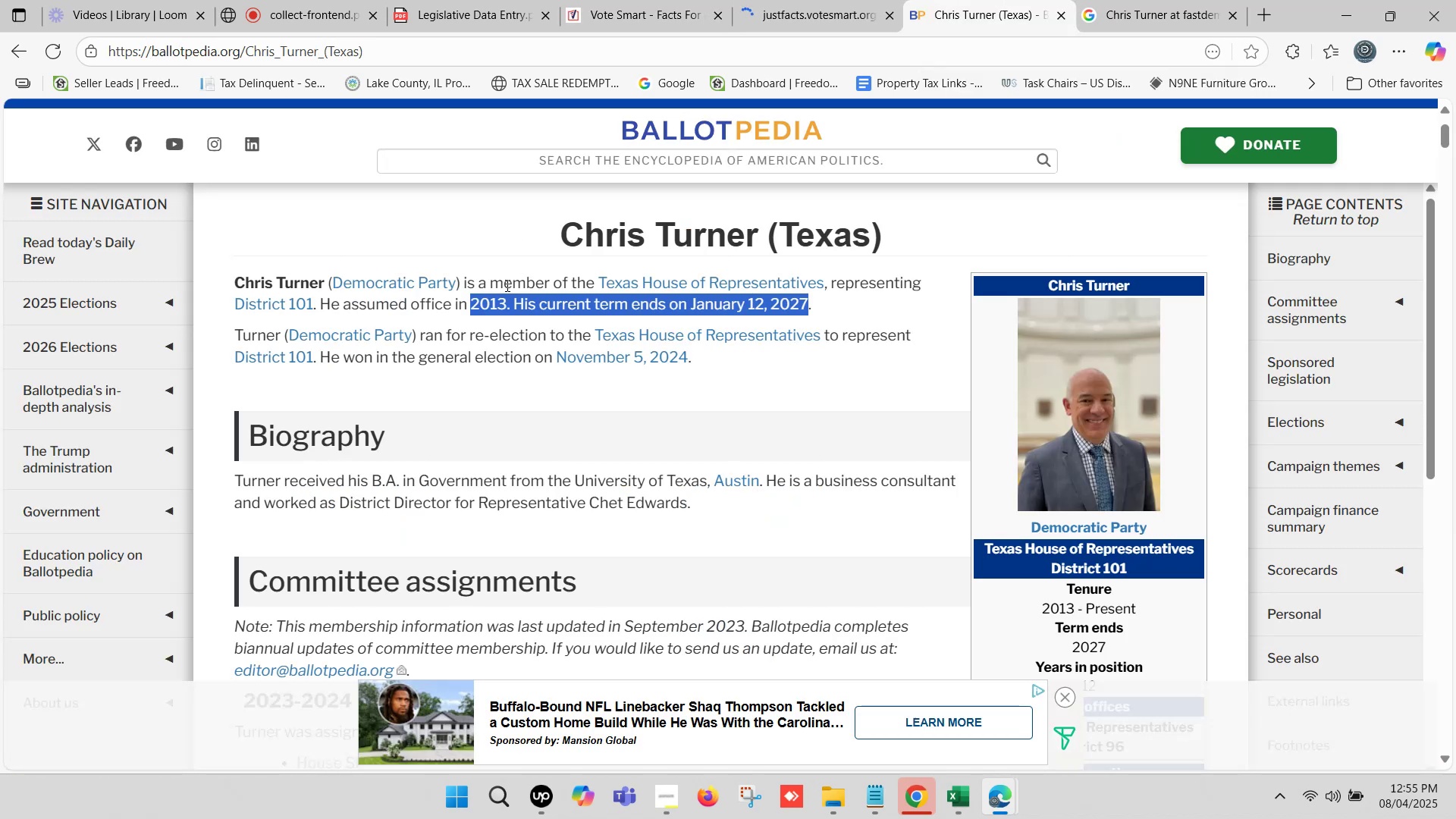 
scroll: coordinate [510, 269], scroll_direction: up, amount: 6.0
 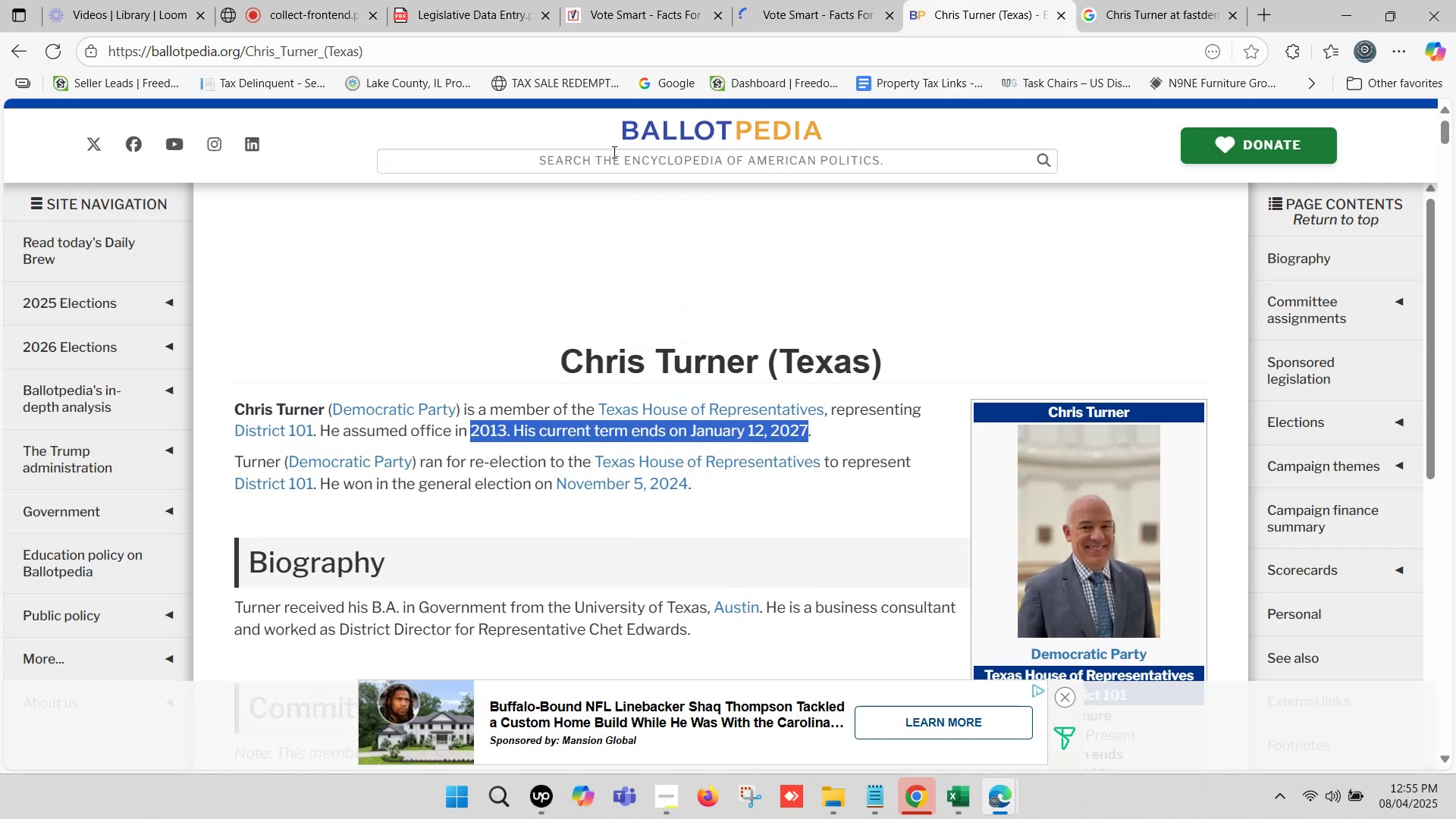 
left_click([613, 152])
 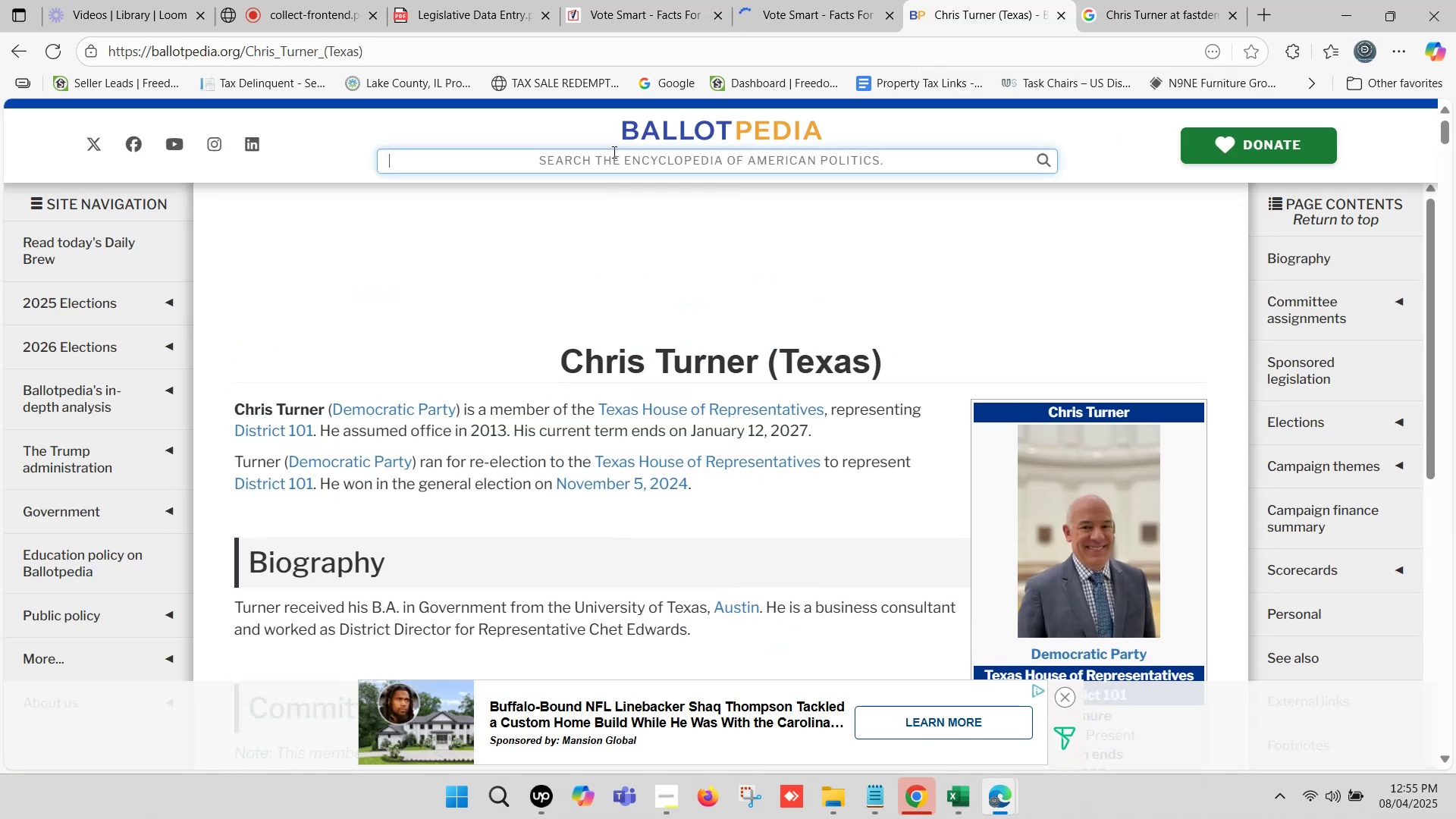 
key(Control+ControlLeft)
 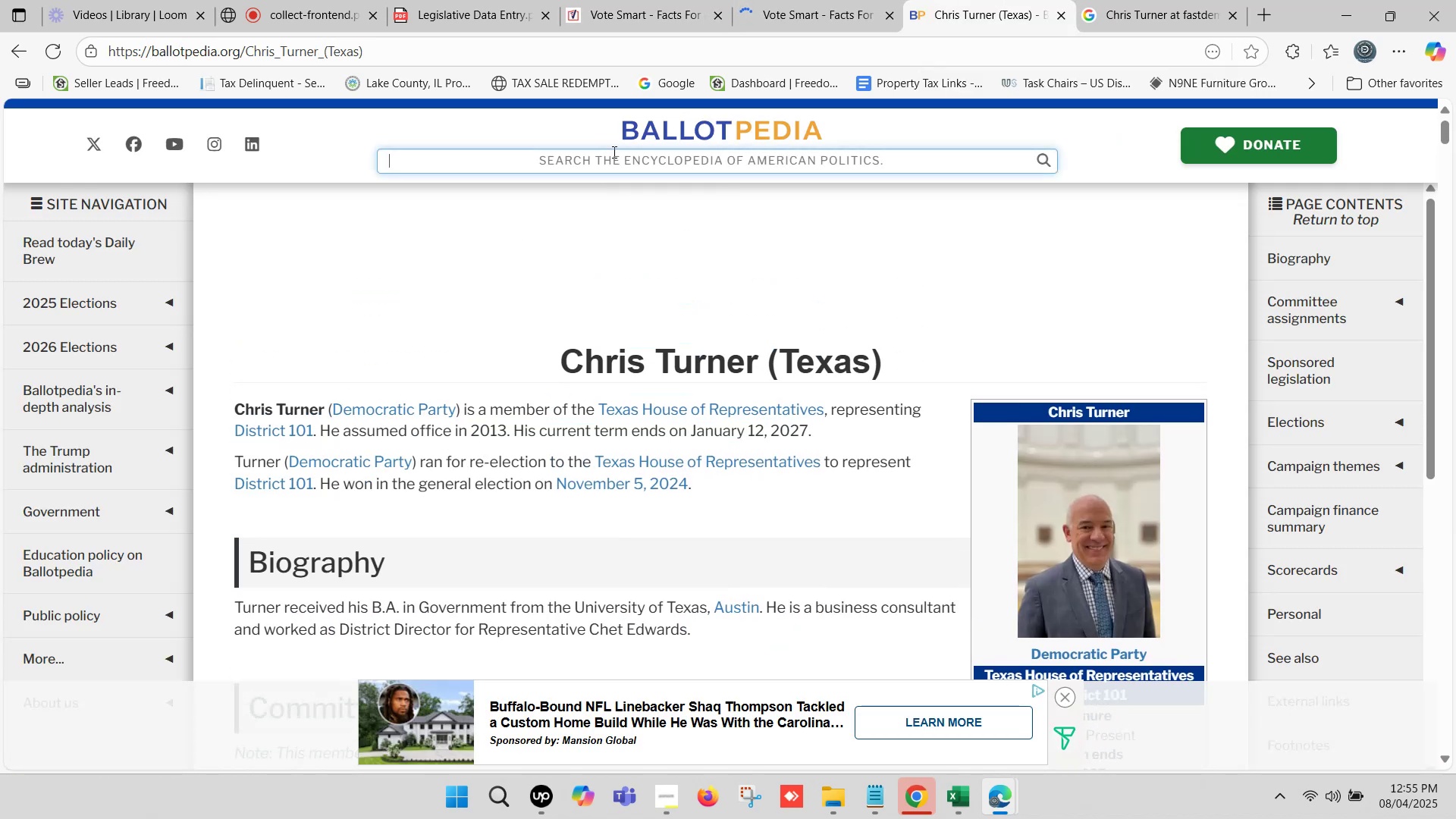 
key(Control+V)
 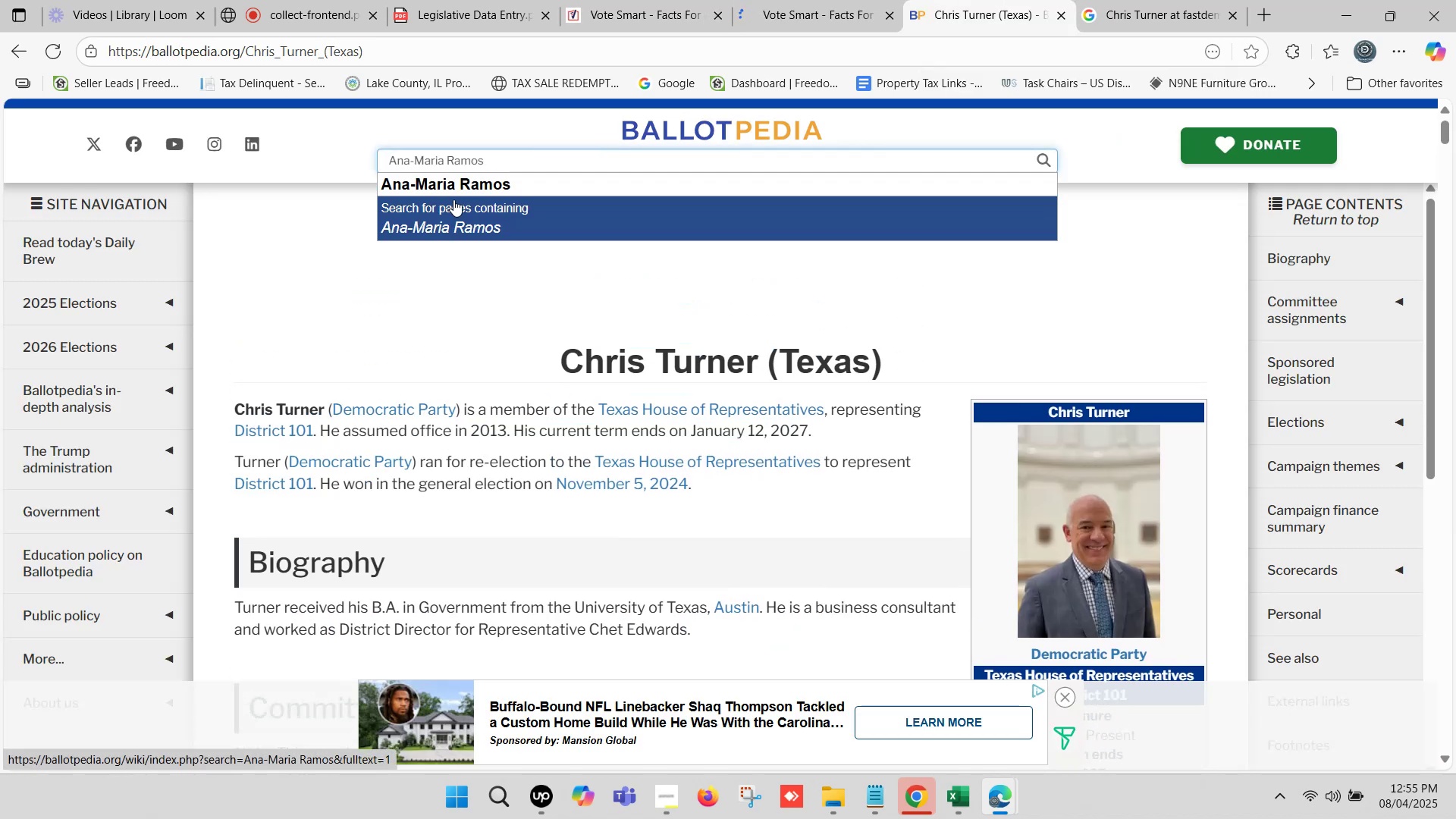 
left_click([466, 185])
 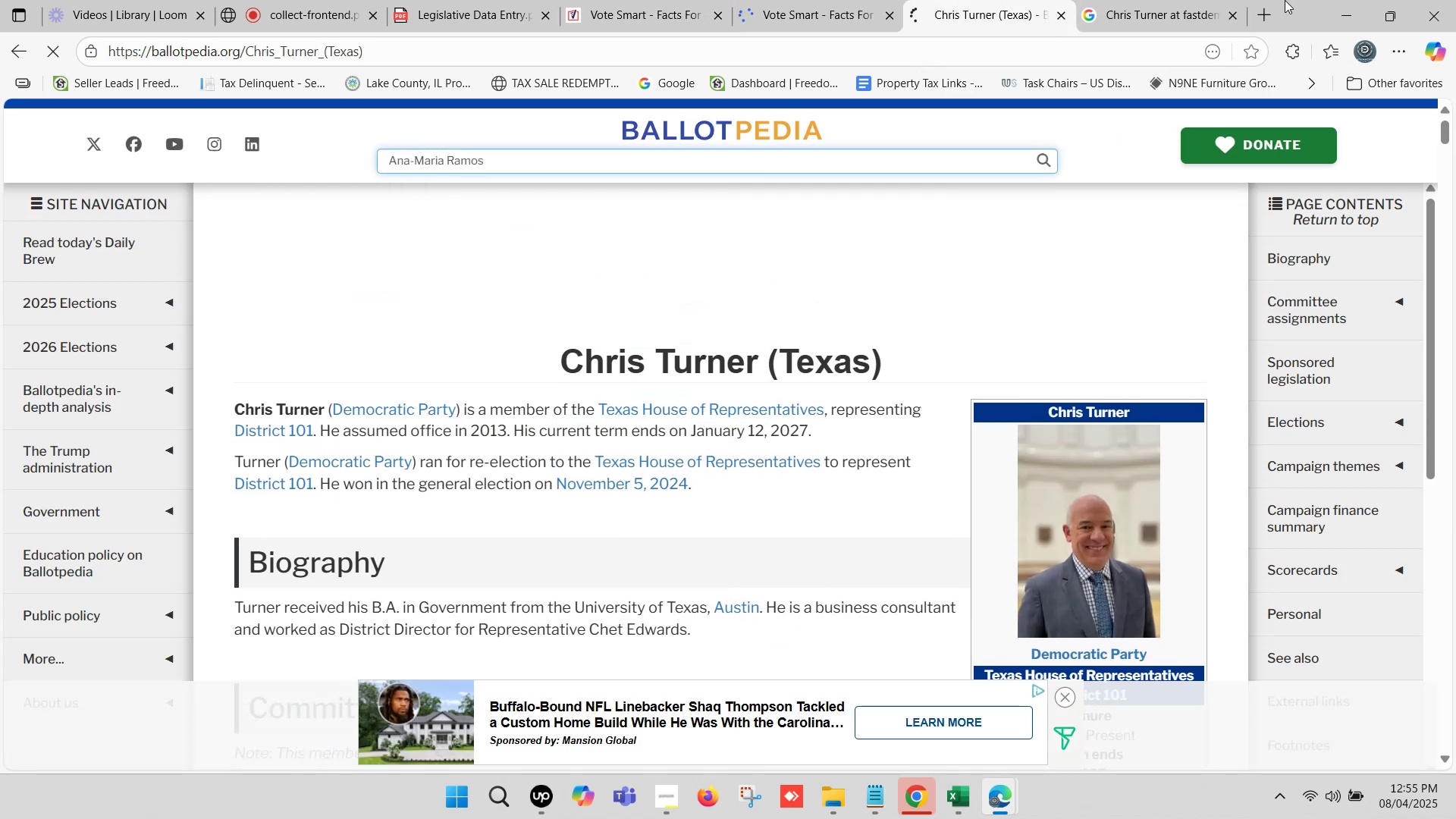 
left_click([1166, 0])
 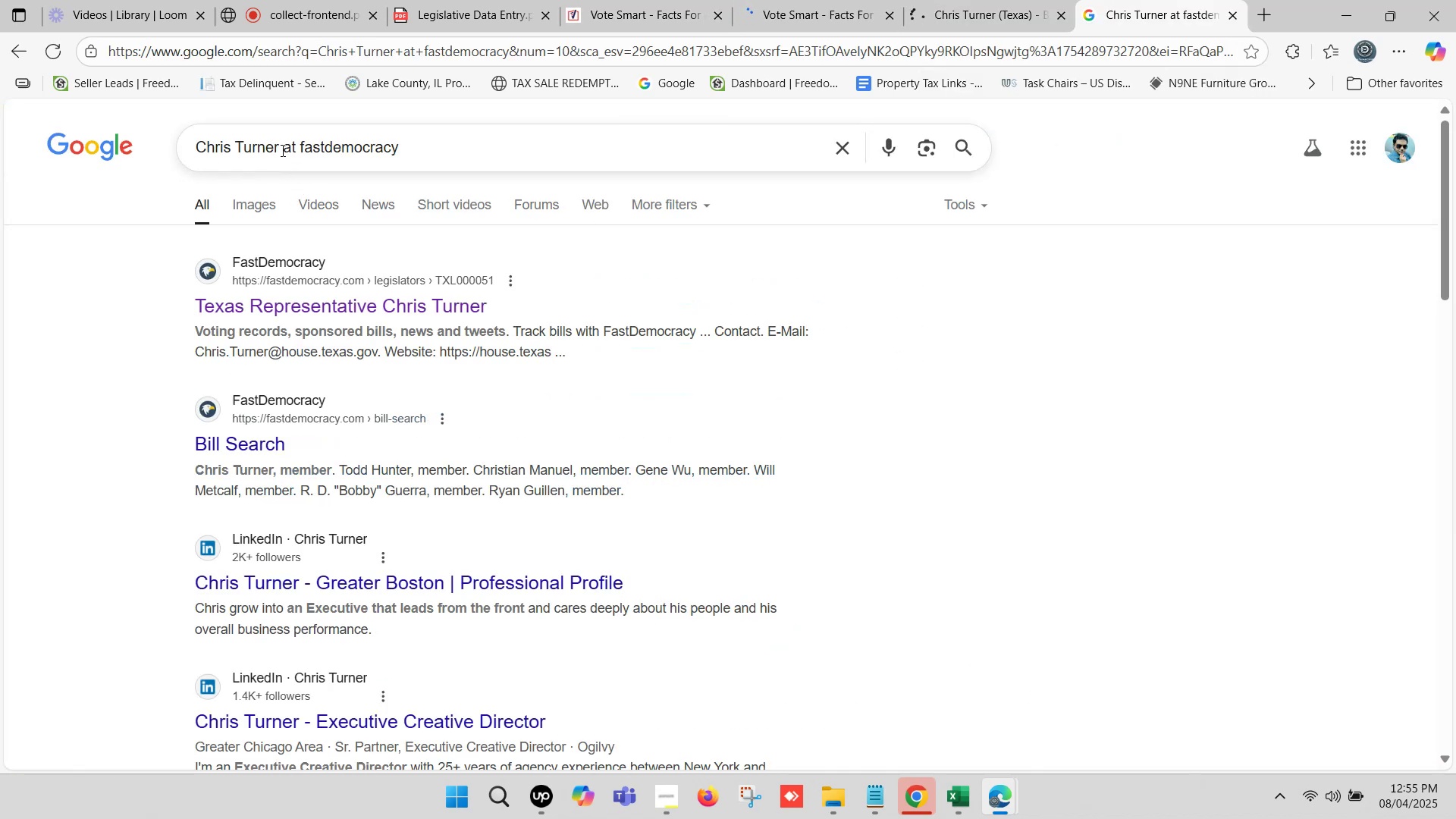 
left_click_drag(start_coordinate=[278, 145], to_coordinate=[175, 140])
 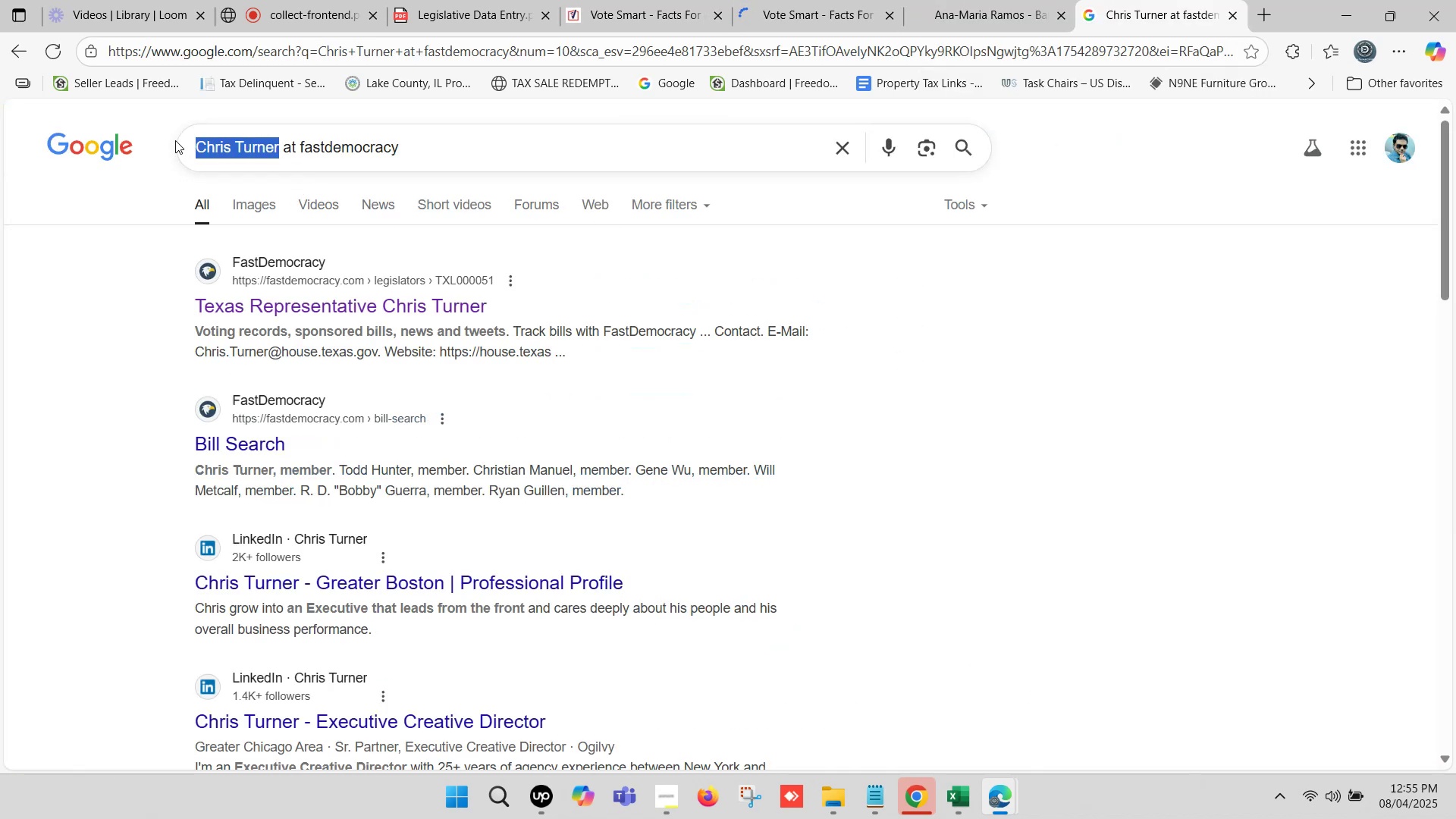 
key(Control+ControlLeft)
 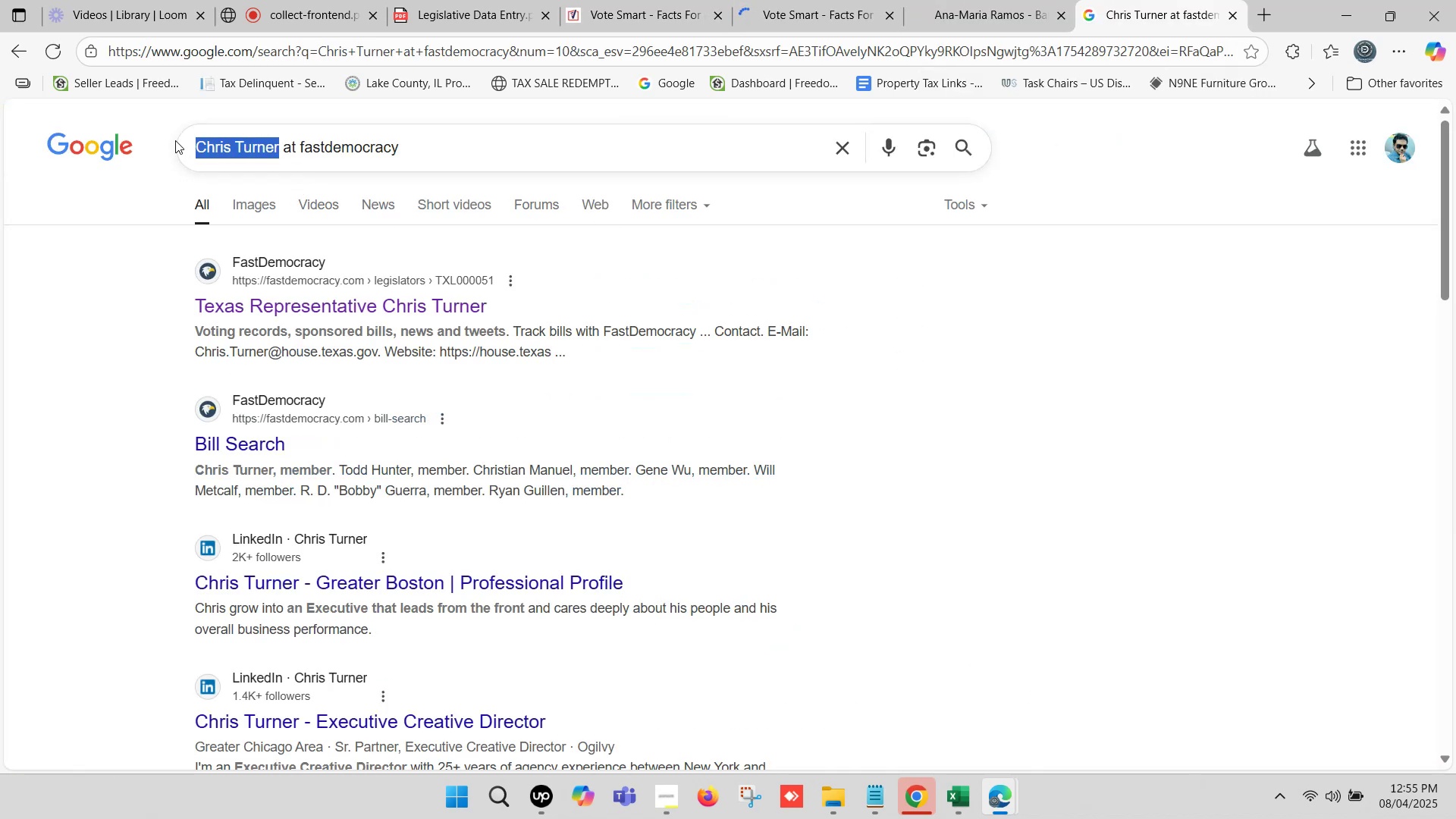 
key(Control+V)
 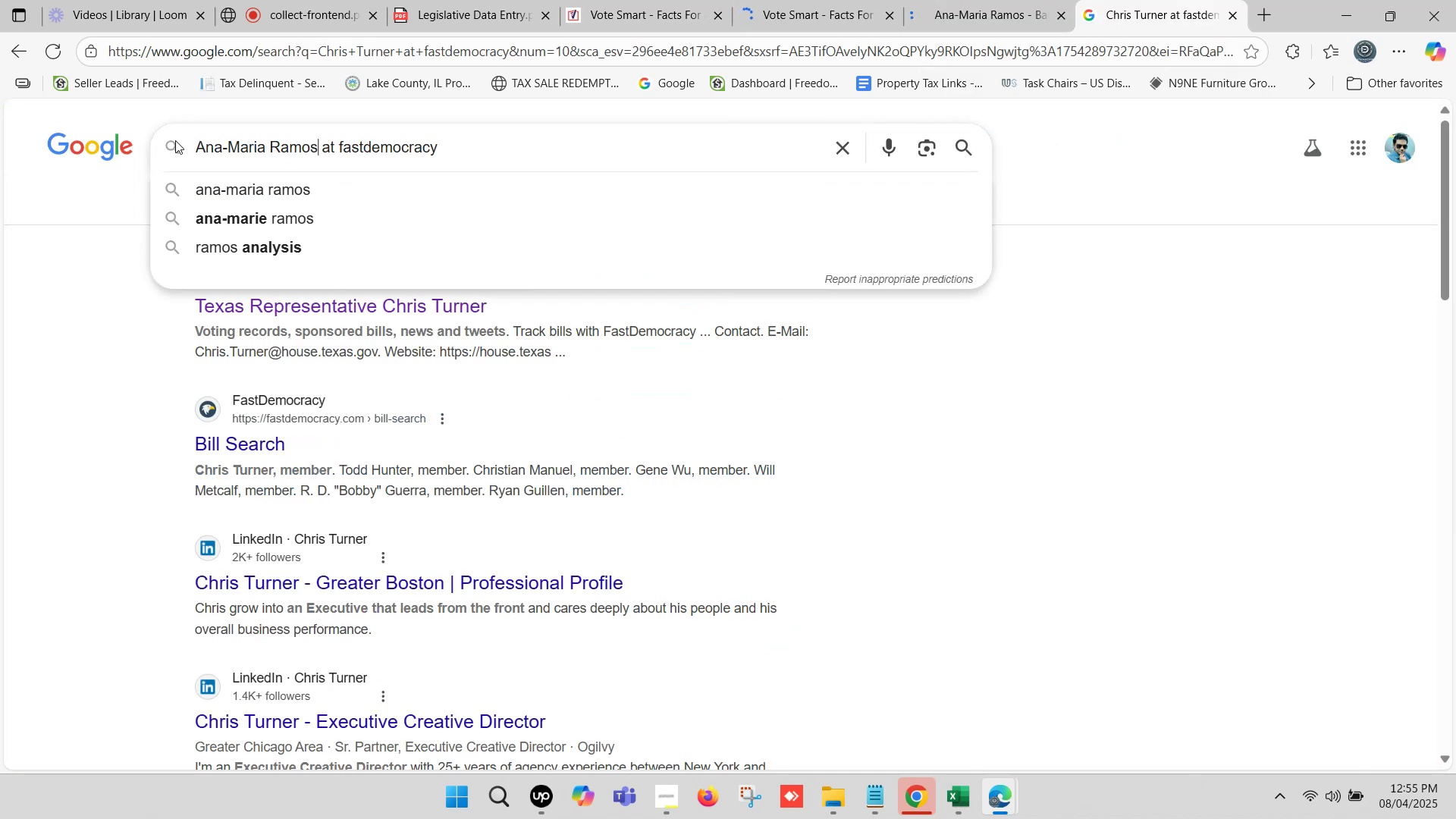 
key(Enter)
 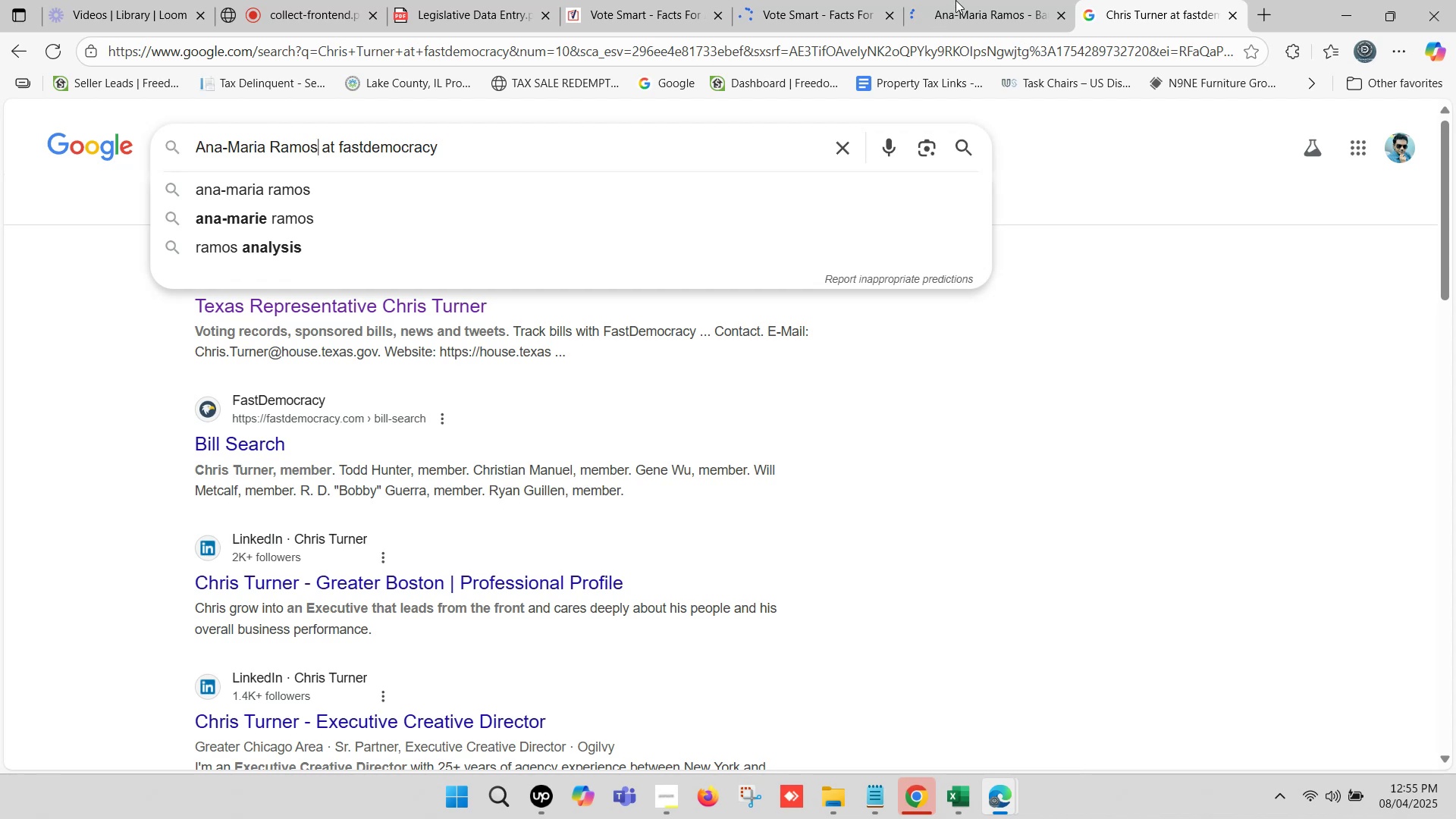 
left_click([981, 0])
 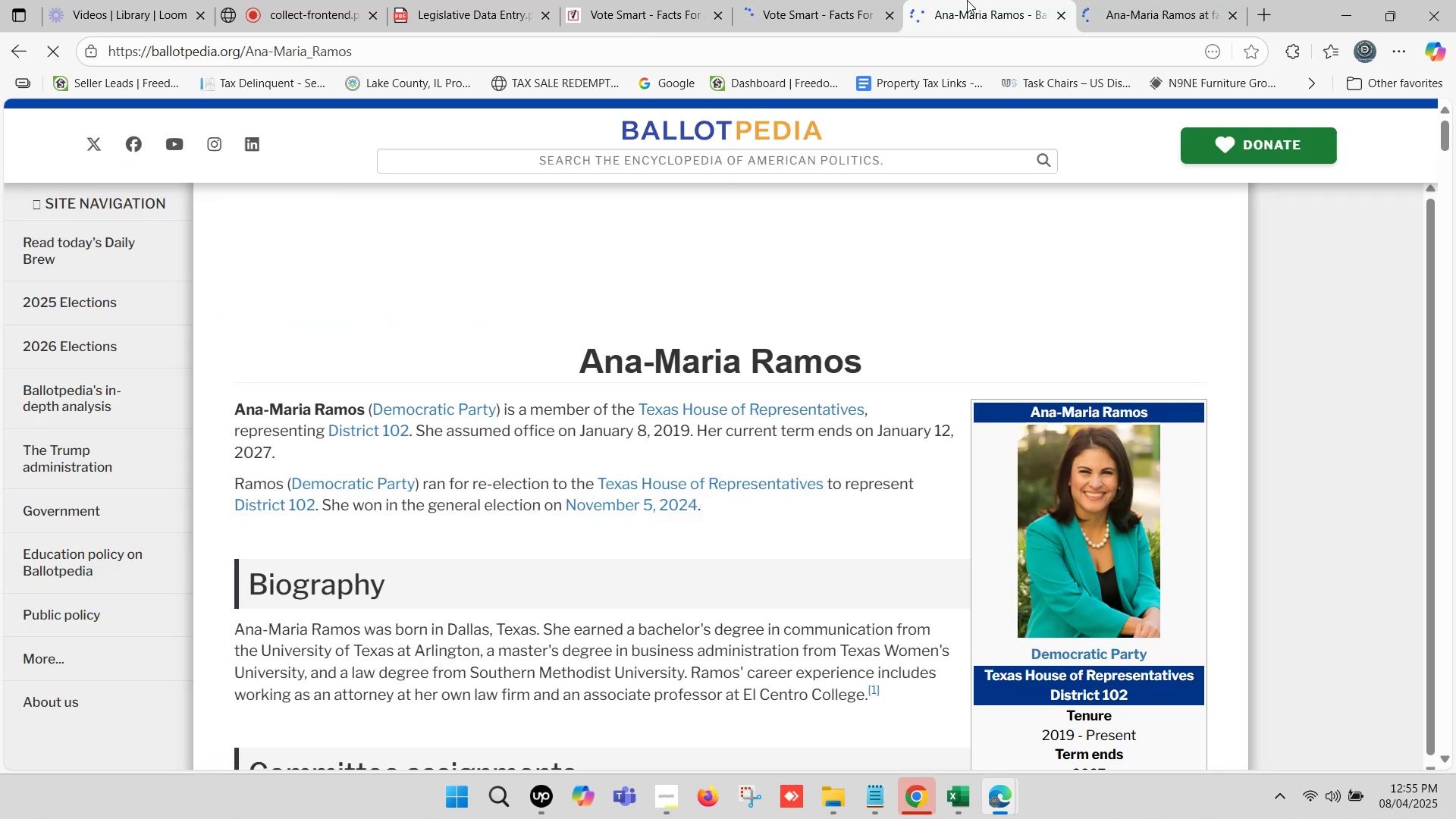 
left_click([967, 0])
 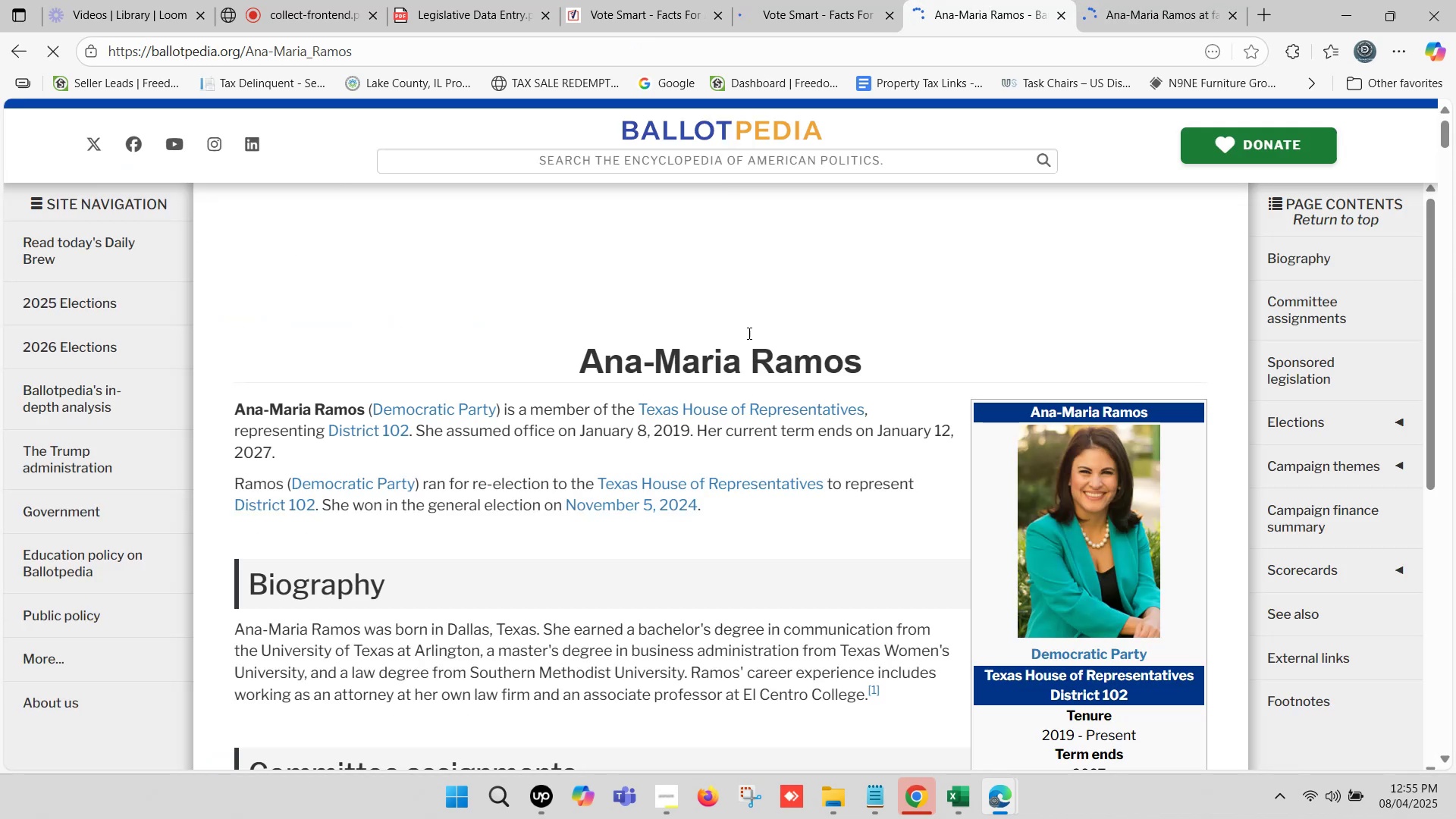 
scroll: coordinate [718, 324], scroll_direction: down, amount: 3.0
 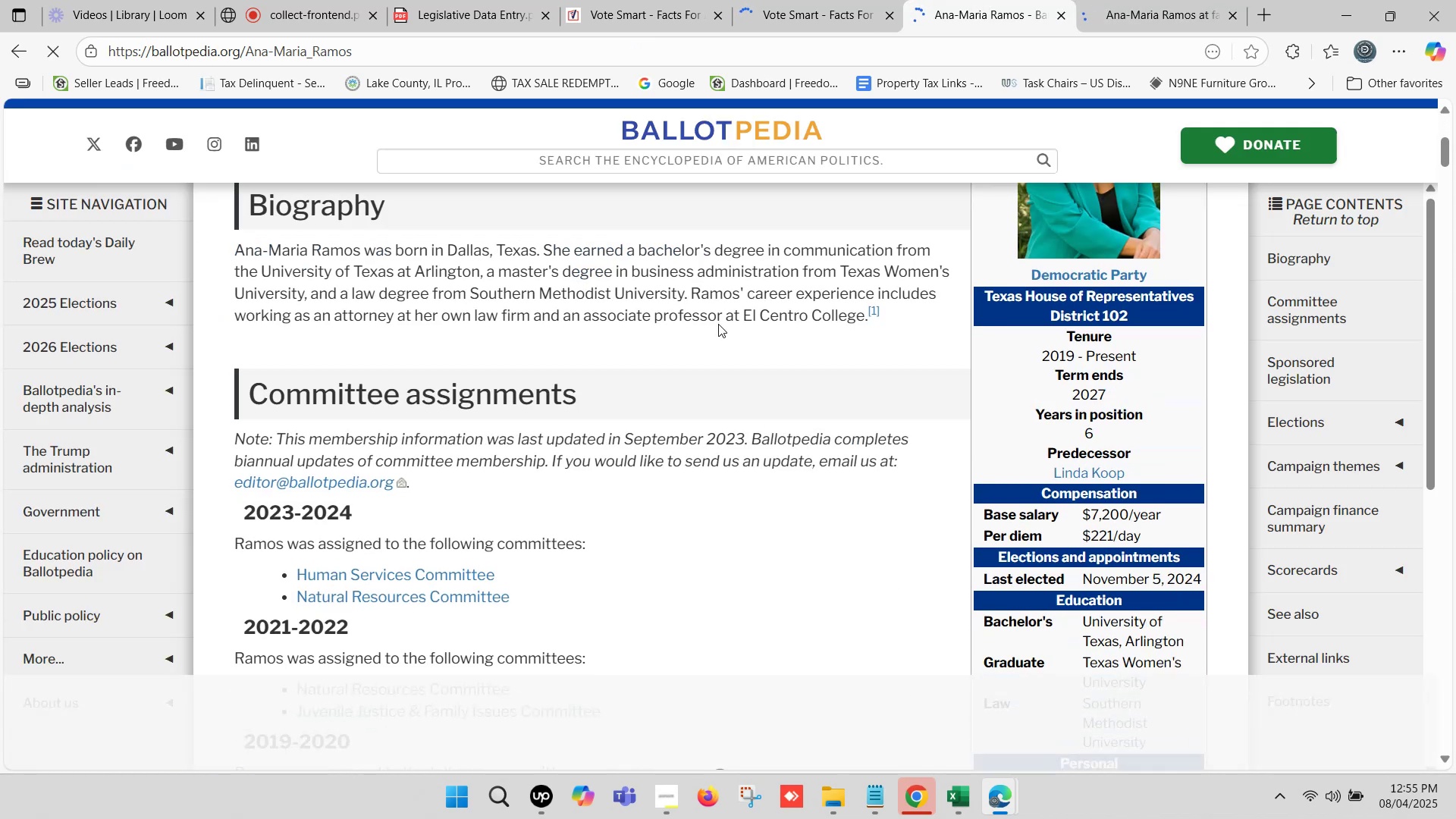 
scroll: coordinate [718, 322], scroll_direction: up, amount: 3.0
 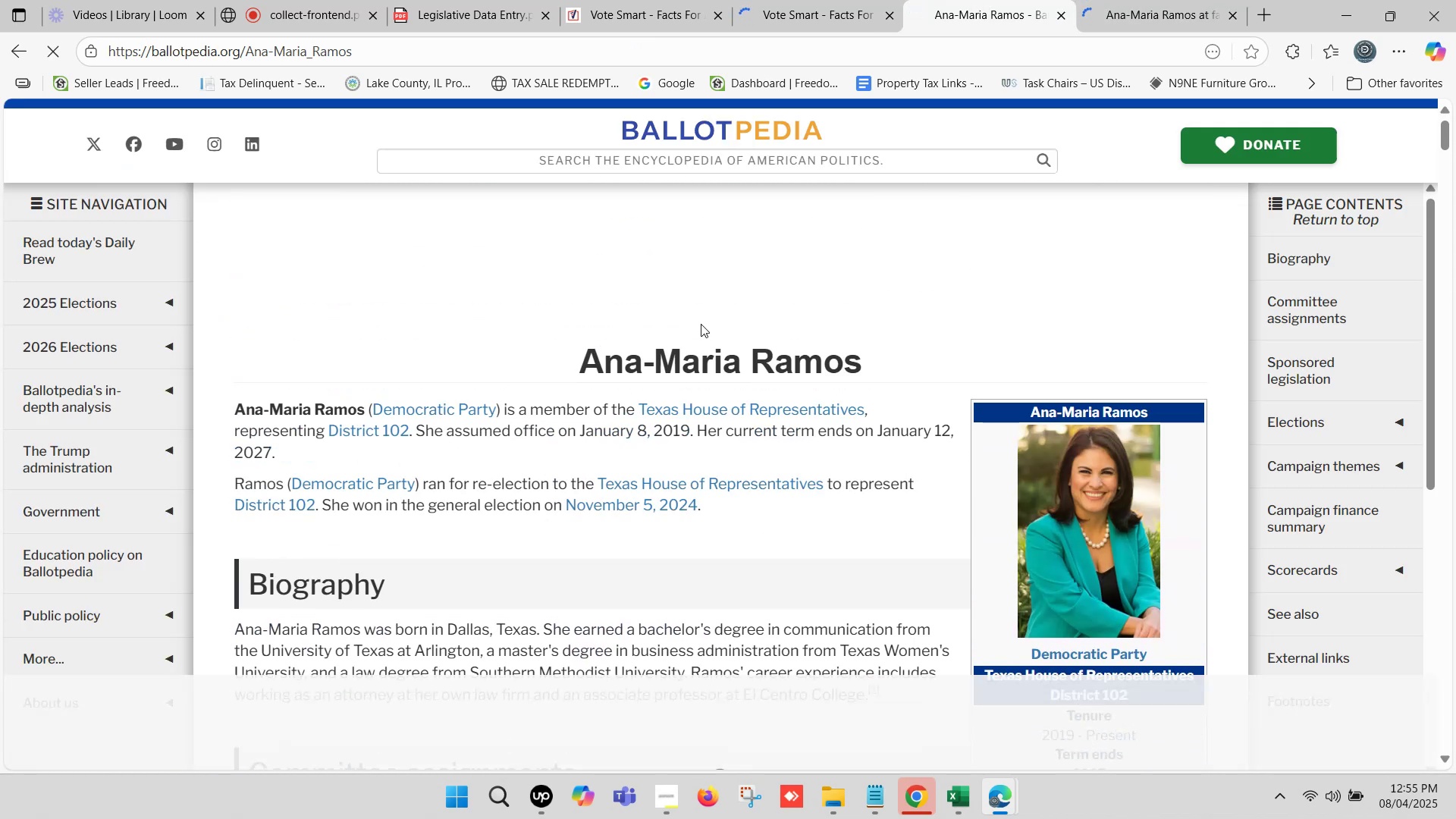 
scroll: coordinate [701, 324], scroll_direction: down, amount: 1.0
 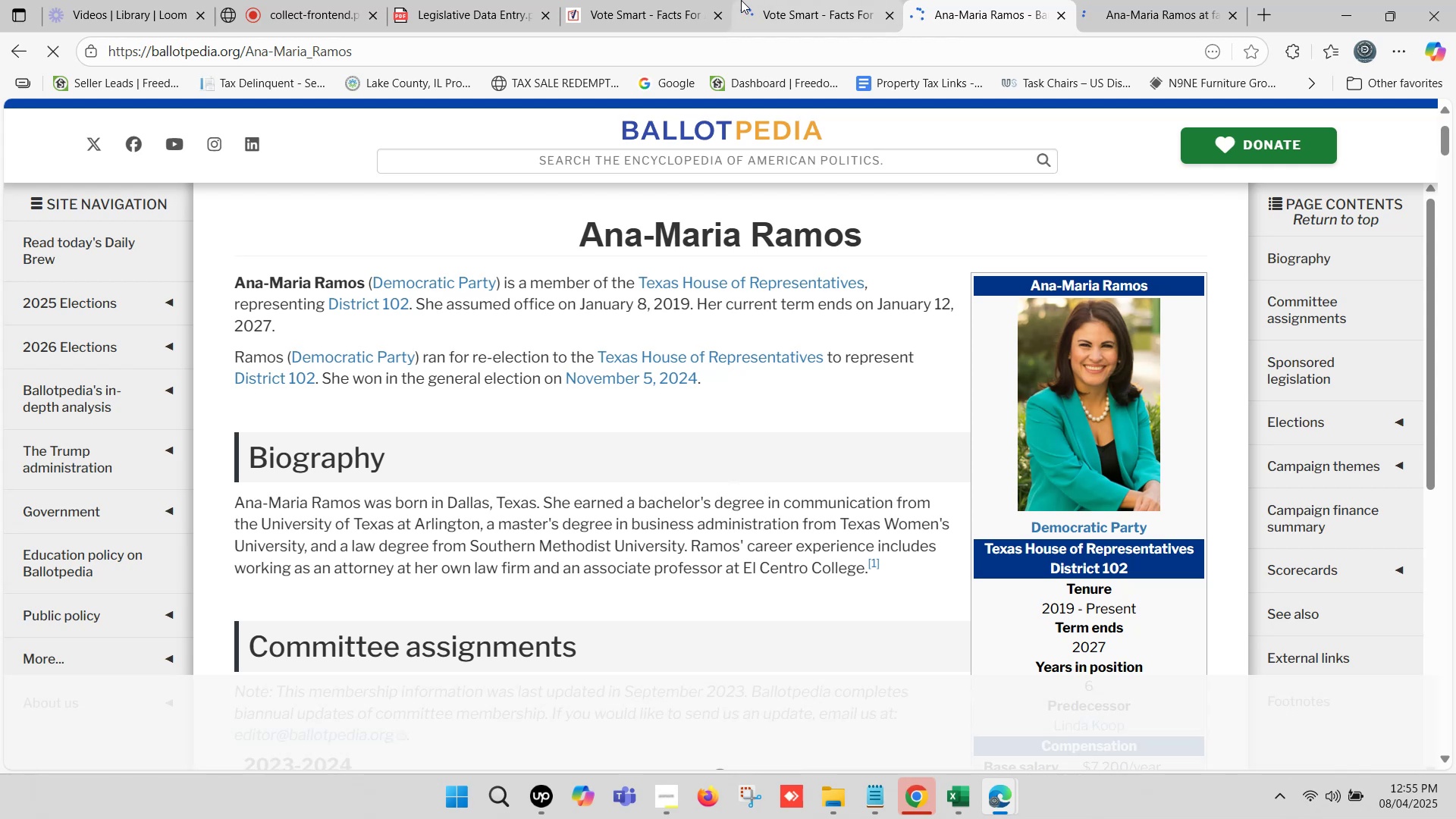 
left_click([627, 0])
 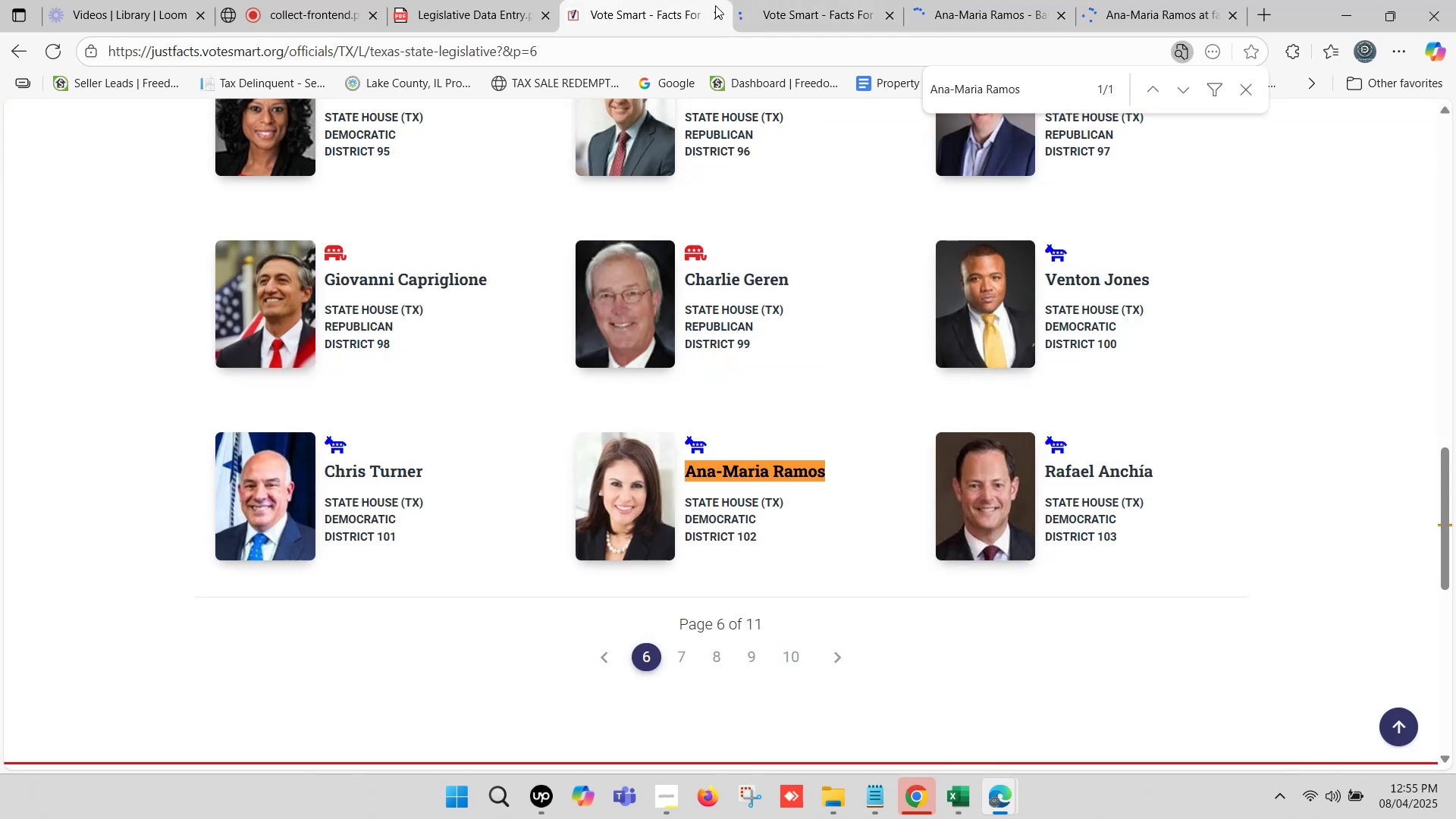 
left_click([761, 0])
 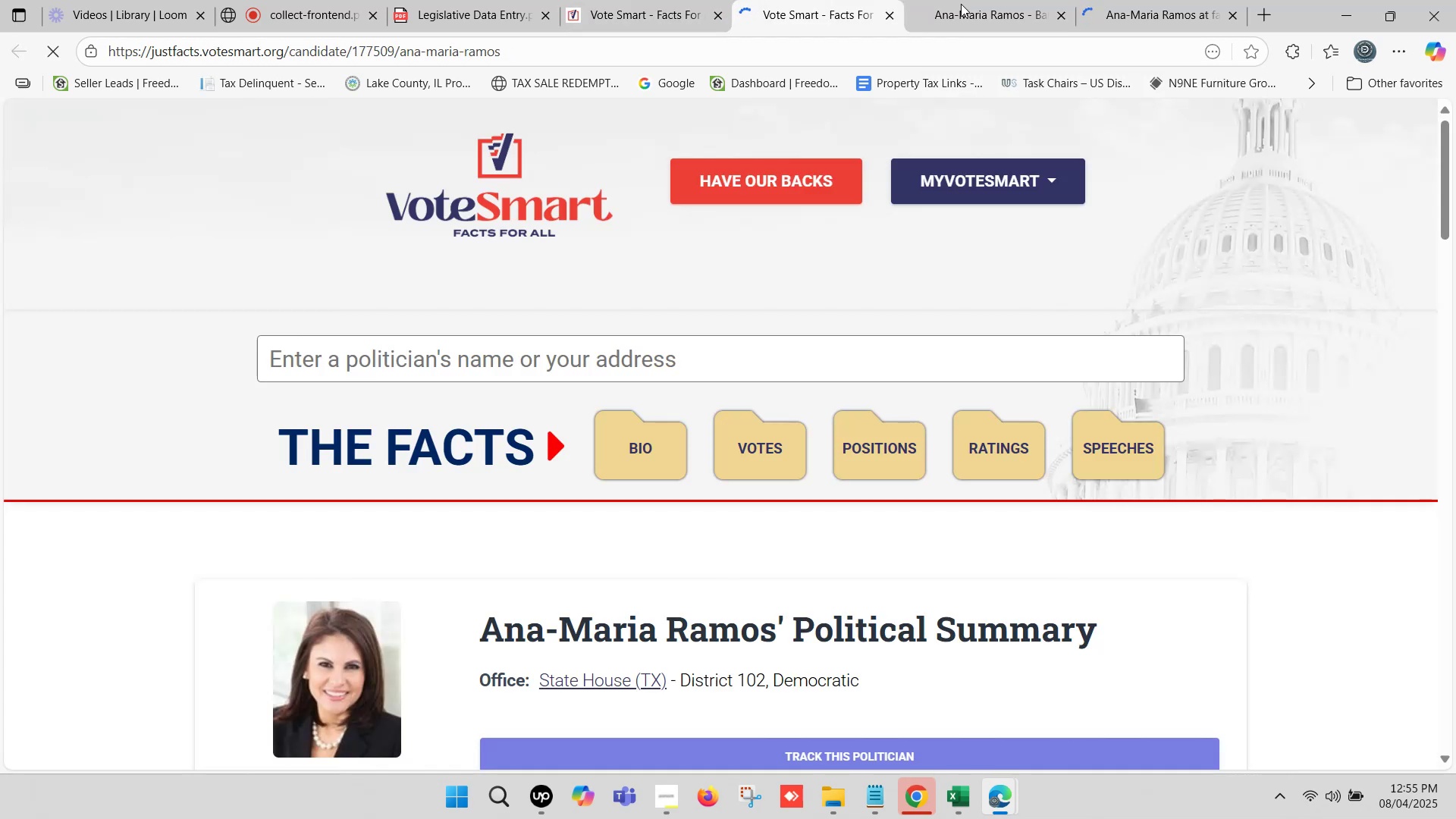 
left_click([965, 4])
 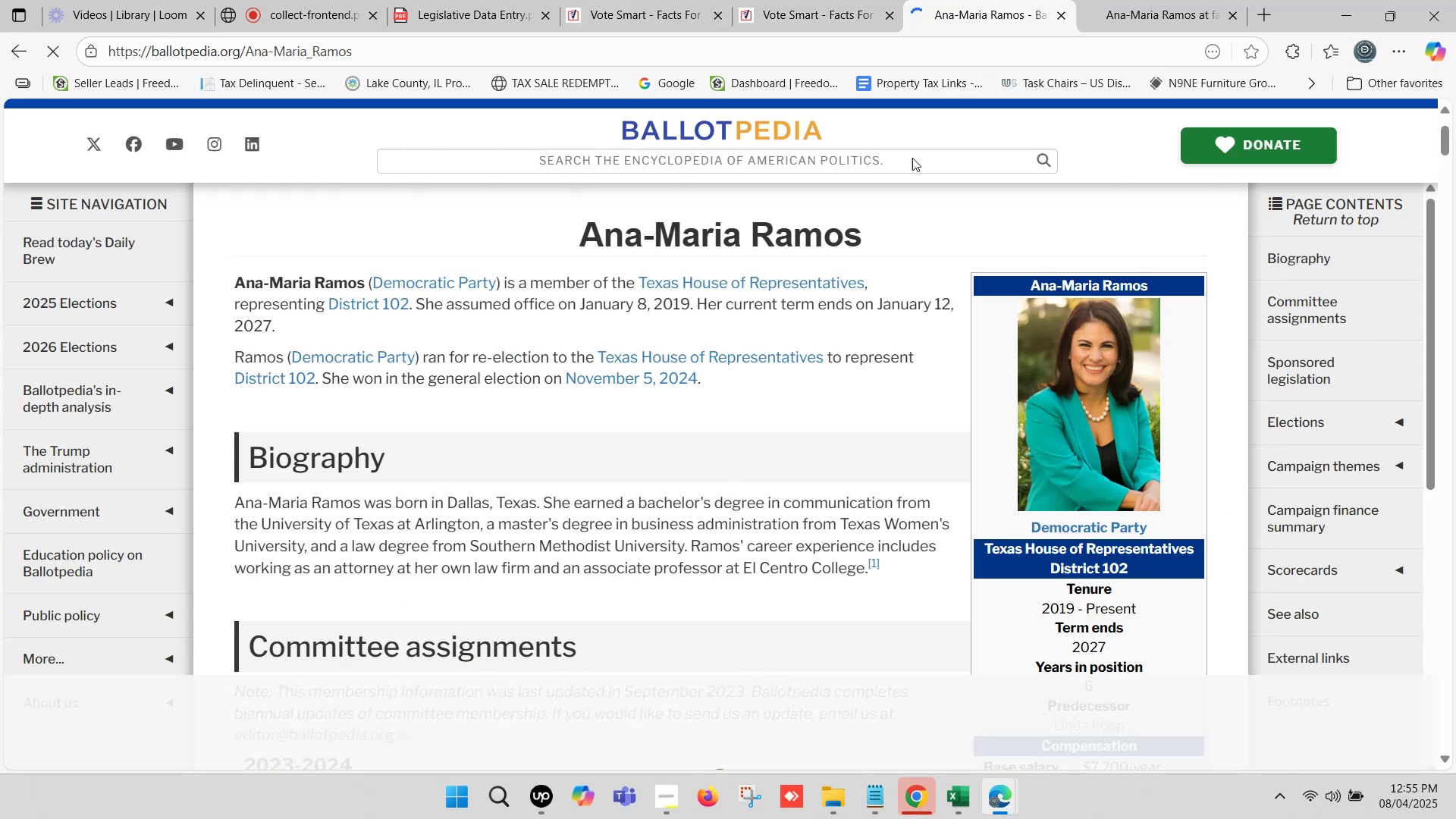 
scroll: coordinate [1025, 386], scroll_direction: down, amount: 6.0
 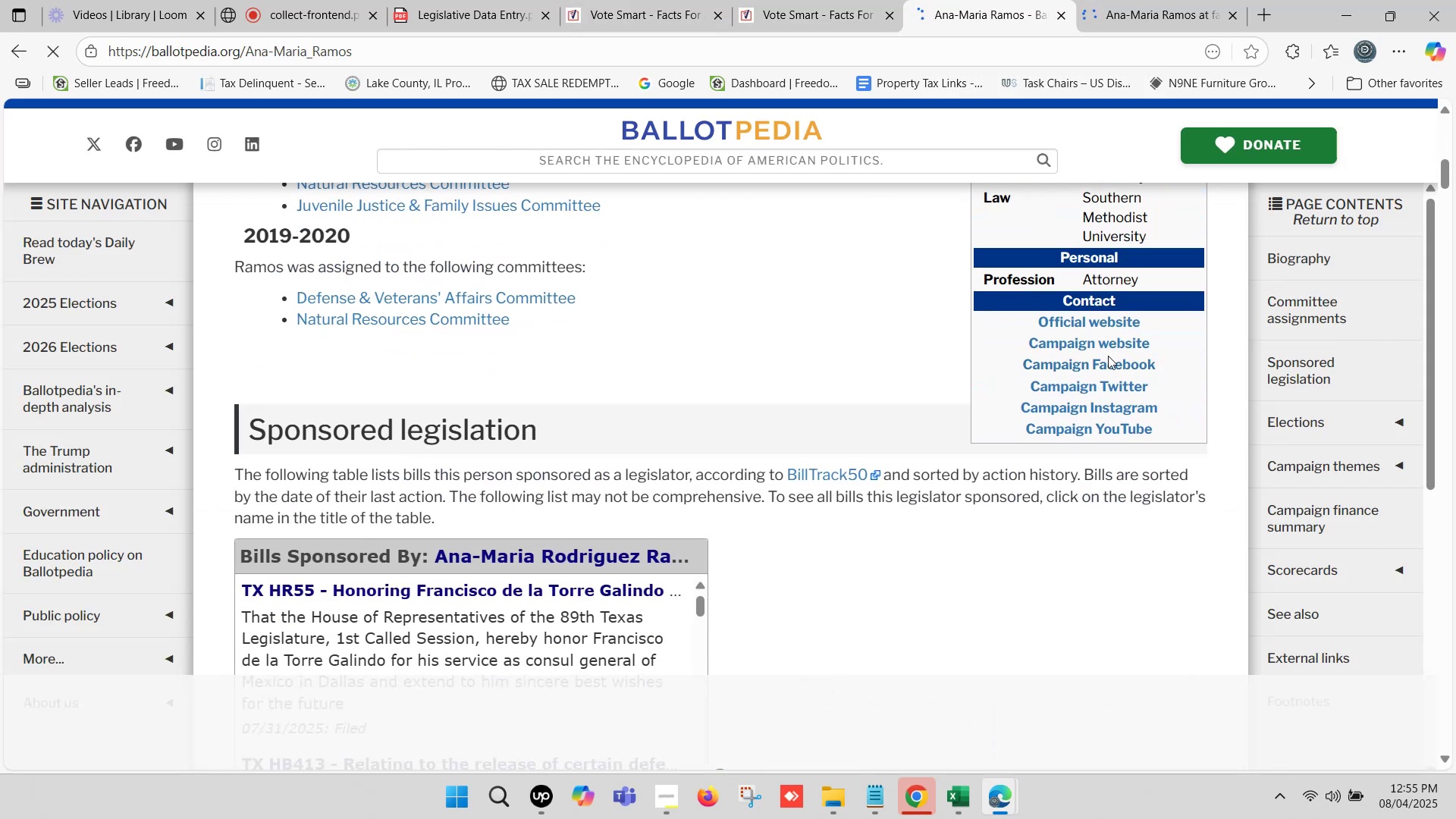 
hold_key(key=ControlLeft, duration=1.5)
left_click([1109, 324])
 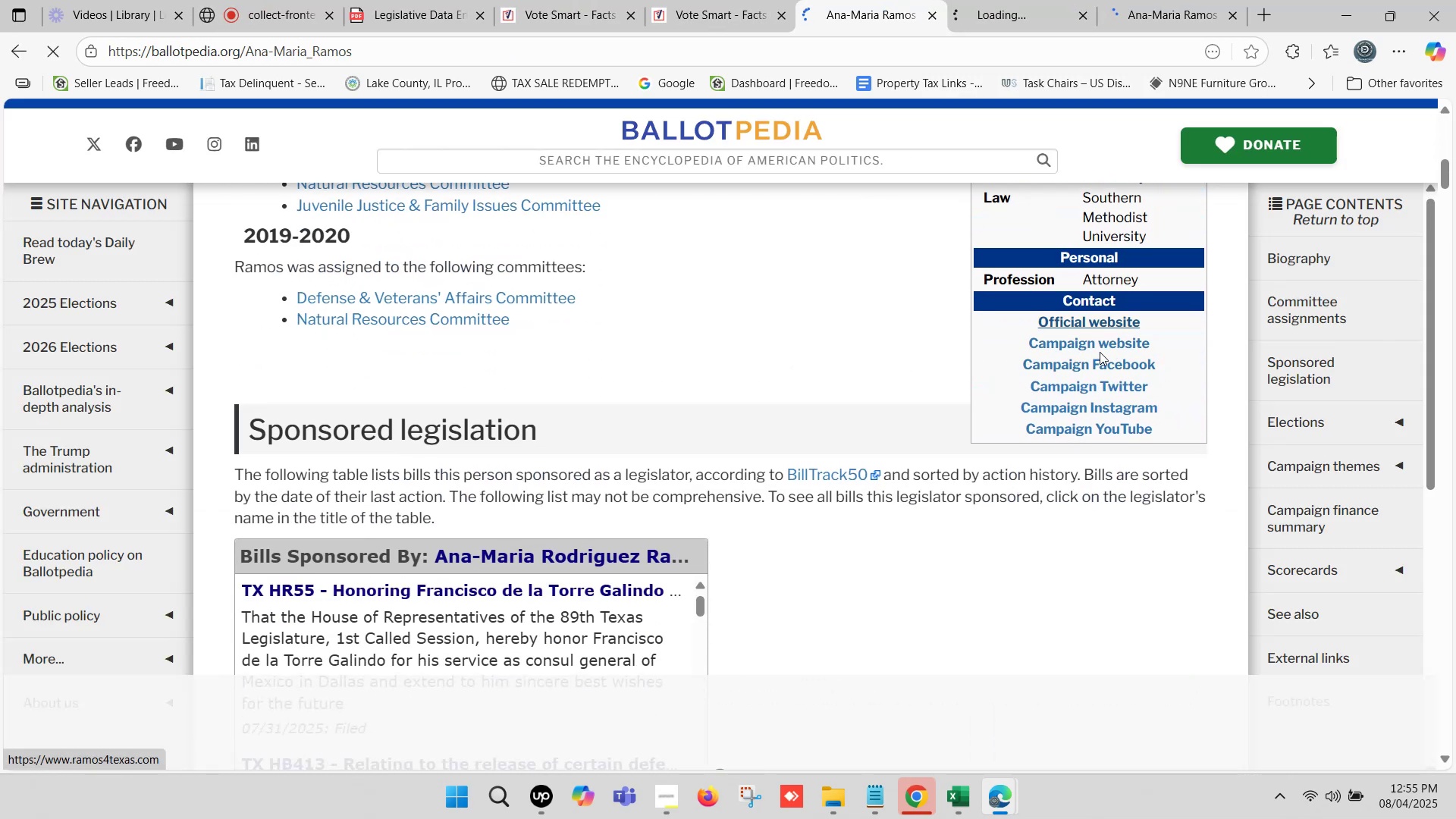 
hold_key(key=ControlLeft, duration=0.77)
left_click([1109, 344])
 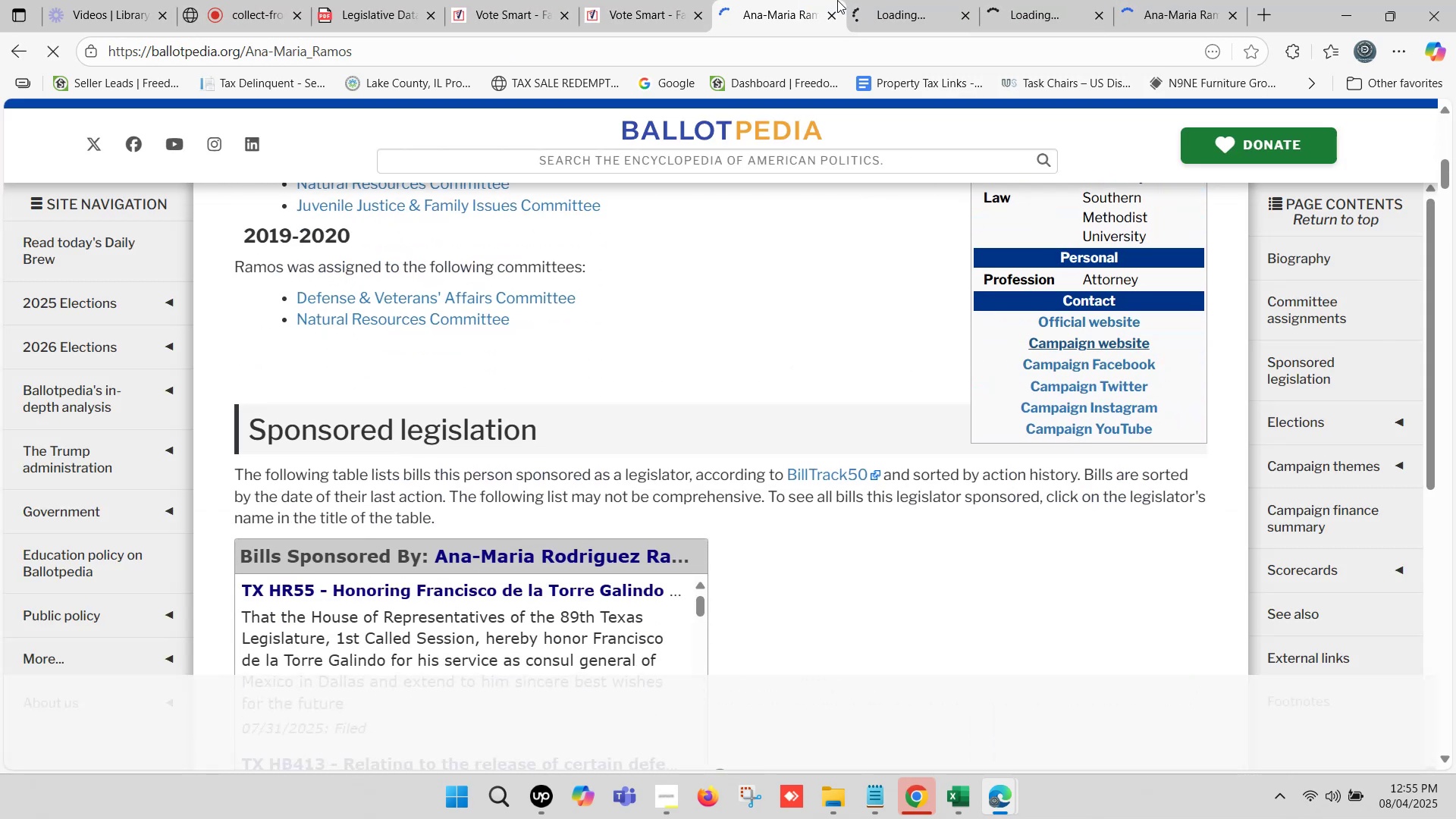 
left_click([887, 0])
 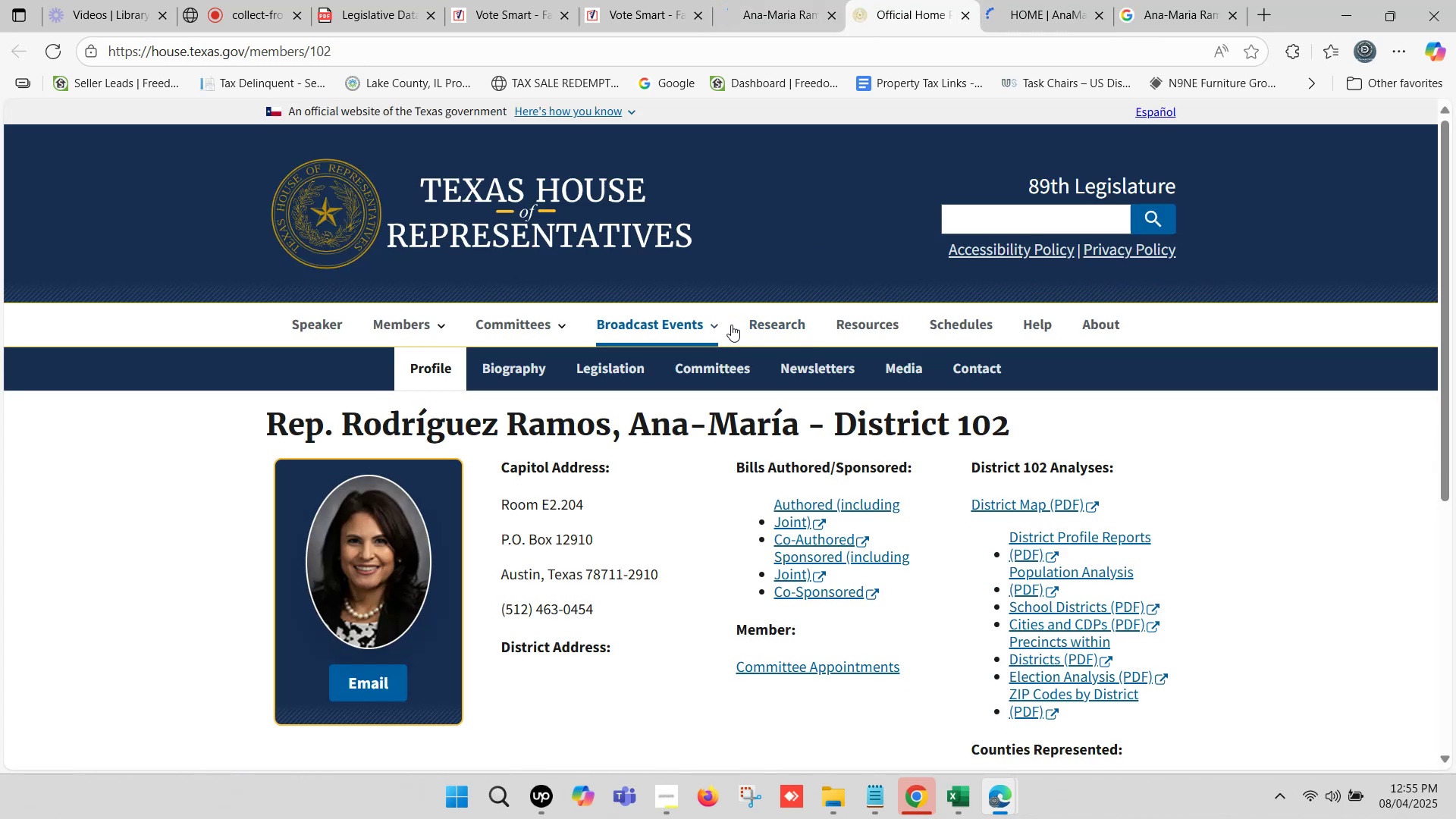 
wait(14.33)
 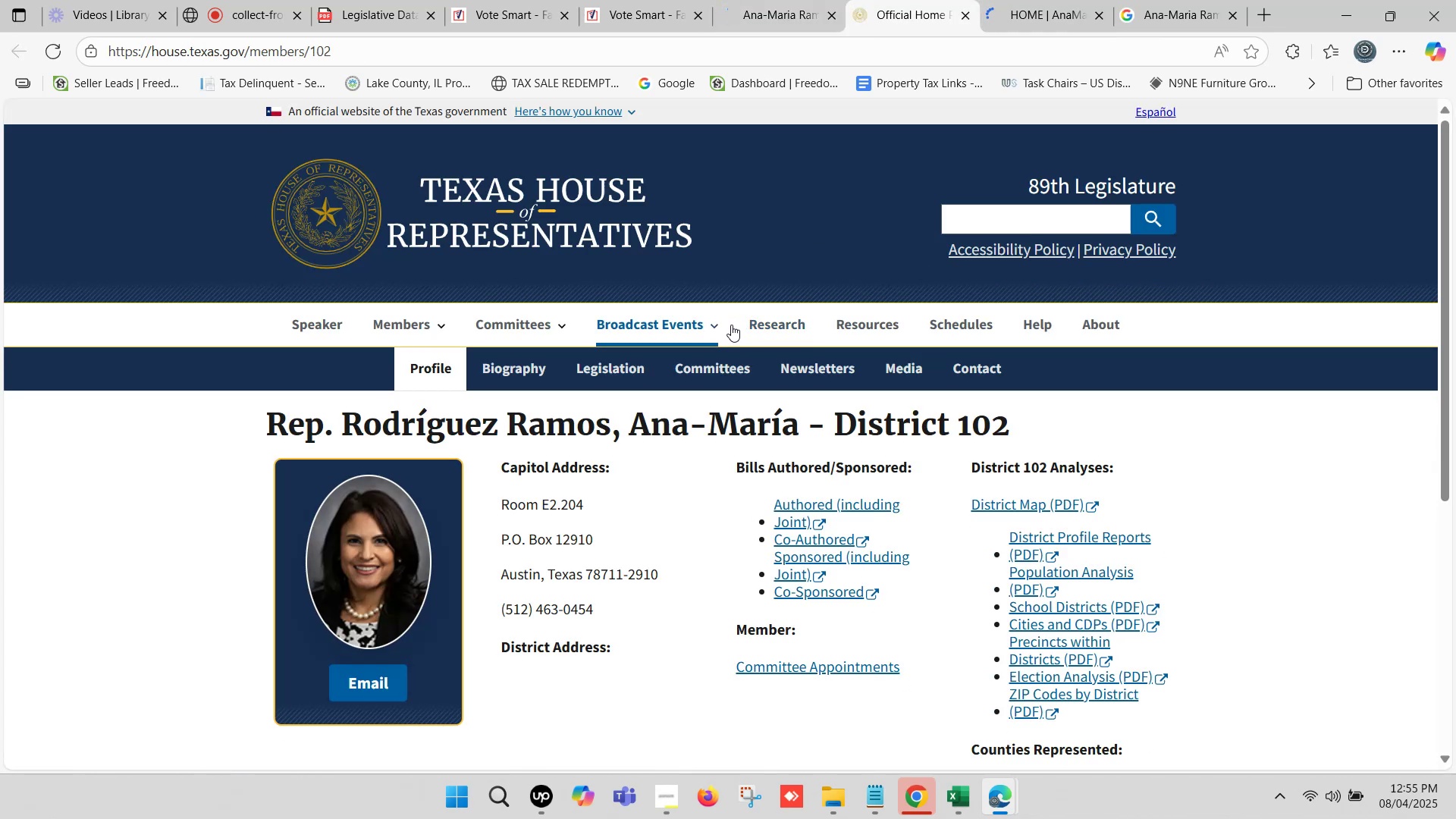 
left_click([927, 0])
 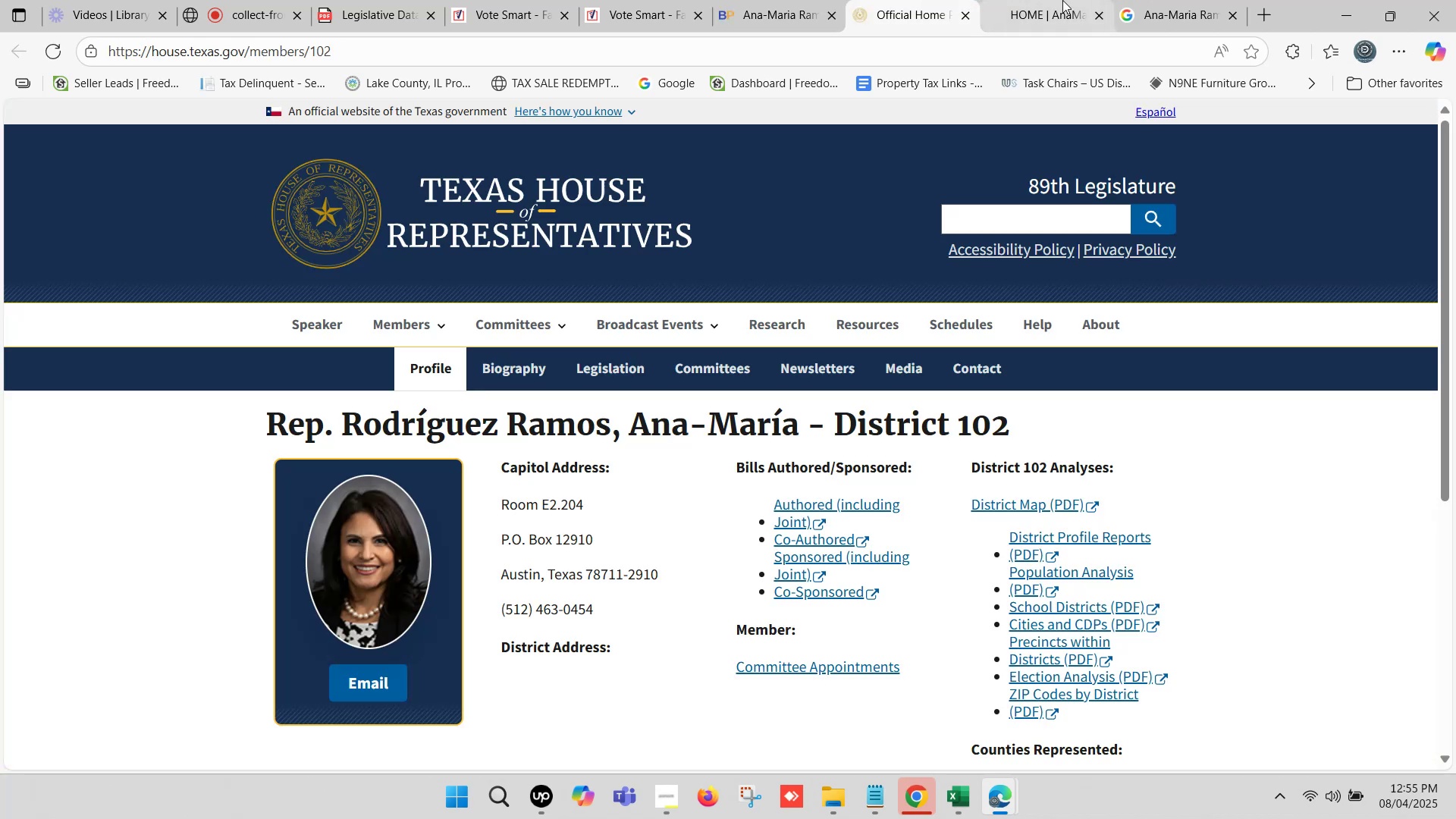 
left_click([1062, 0])
 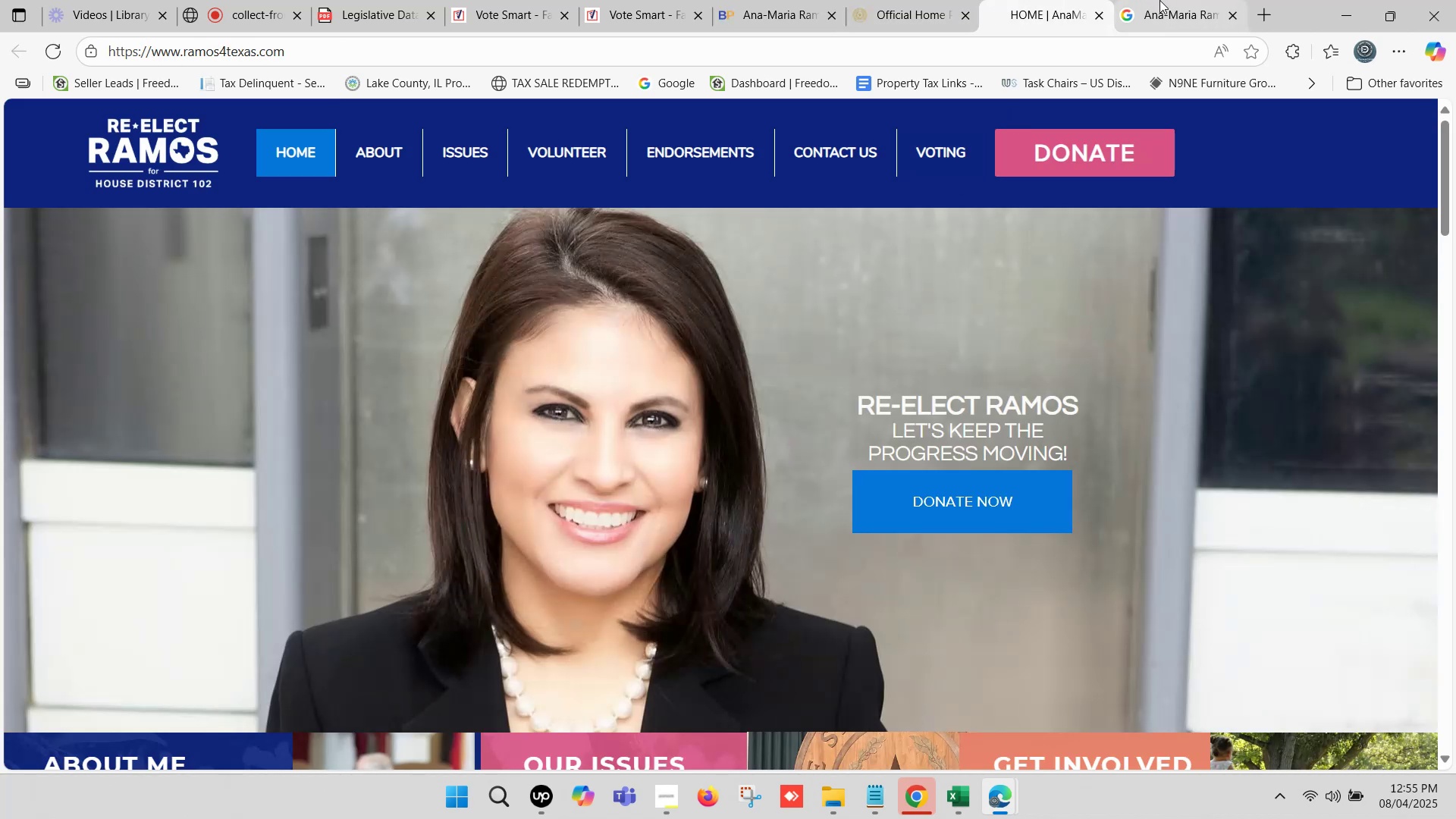 
left_click([1159, 0])
 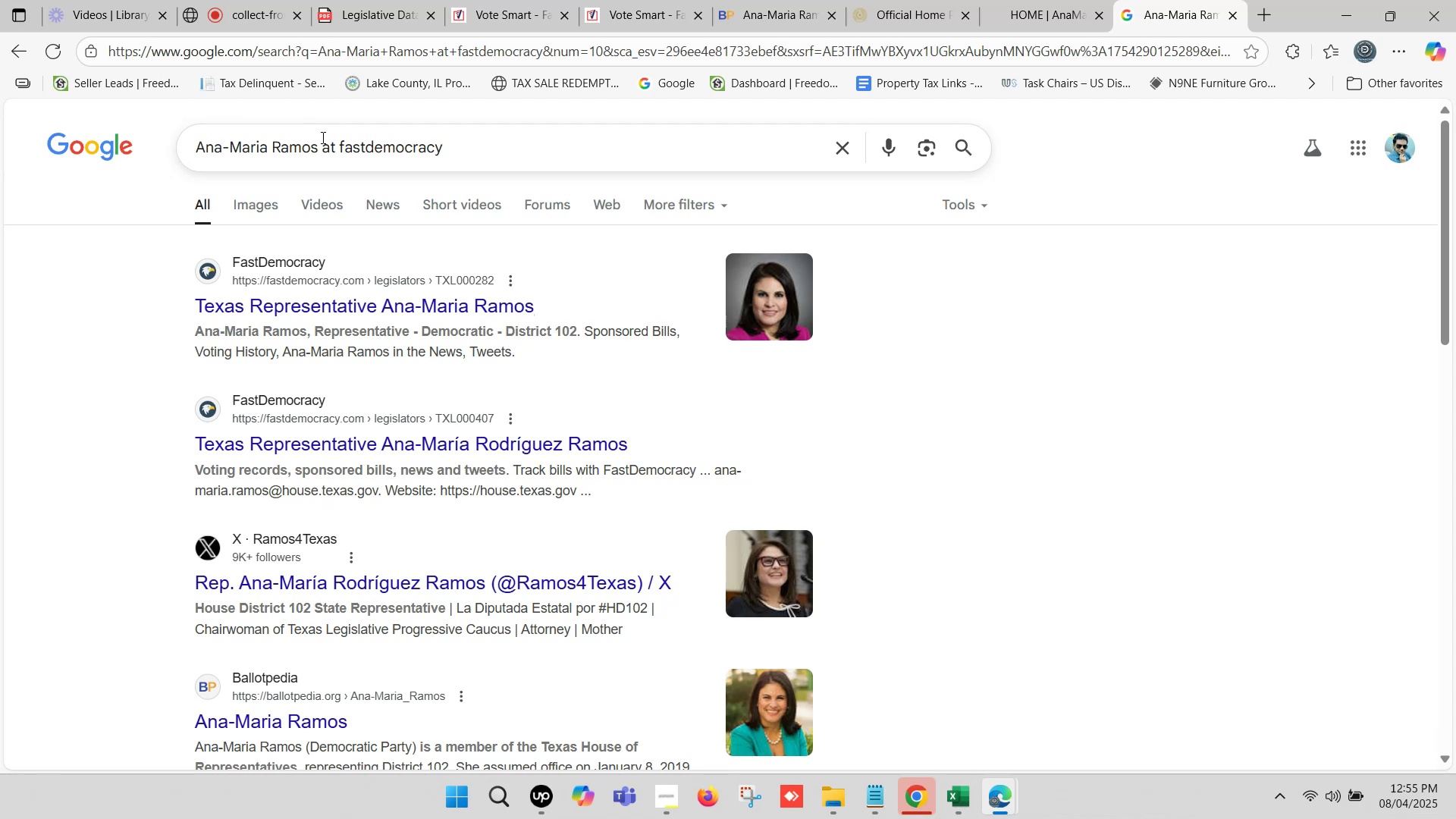 
left_click_drag(start_coordinate=[318, 146], to_coordinate=[111, 166])
 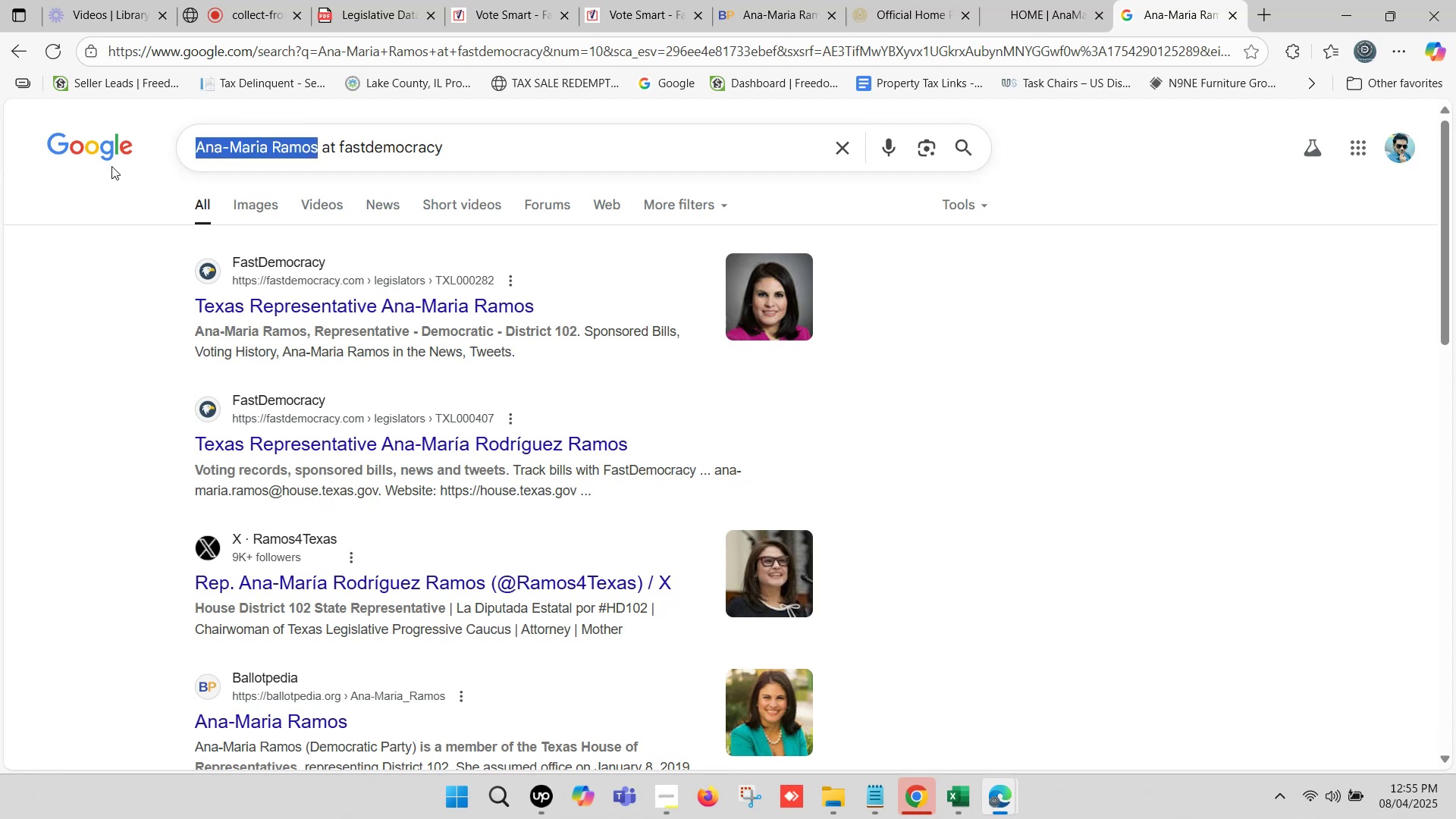 
key(Control+ControlLeft)
 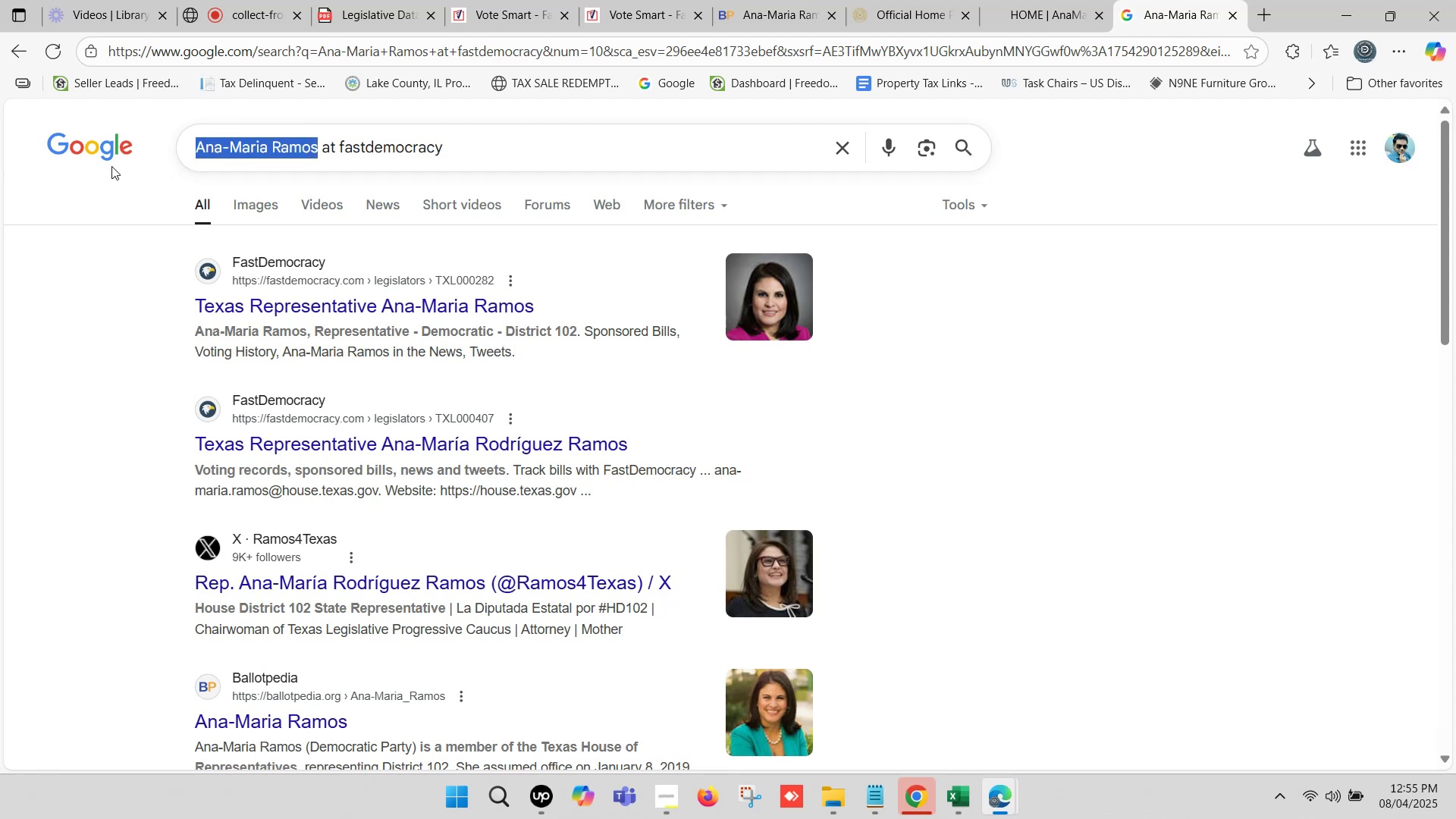 
key(Control+V)
 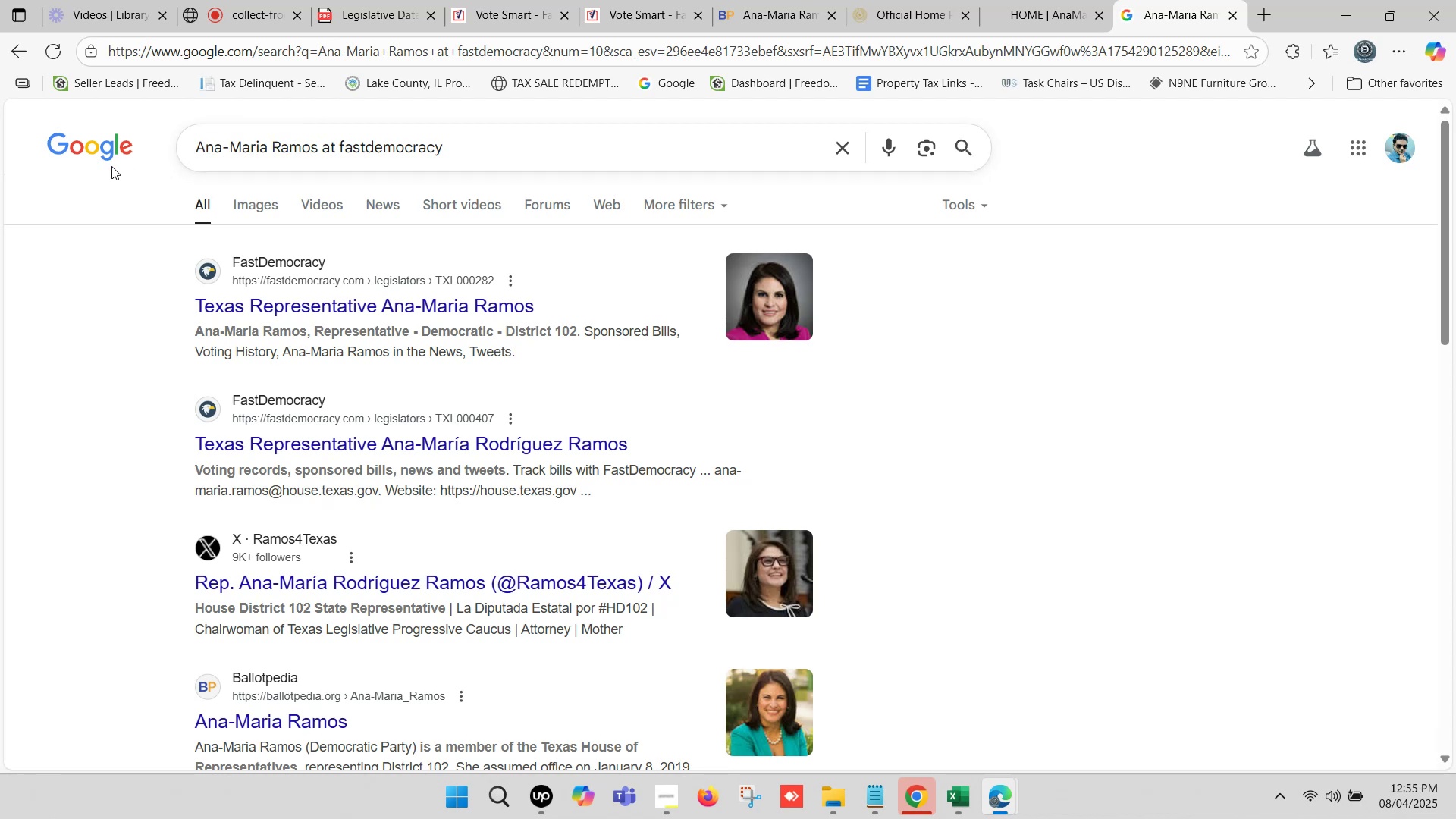 
key(Enter)
 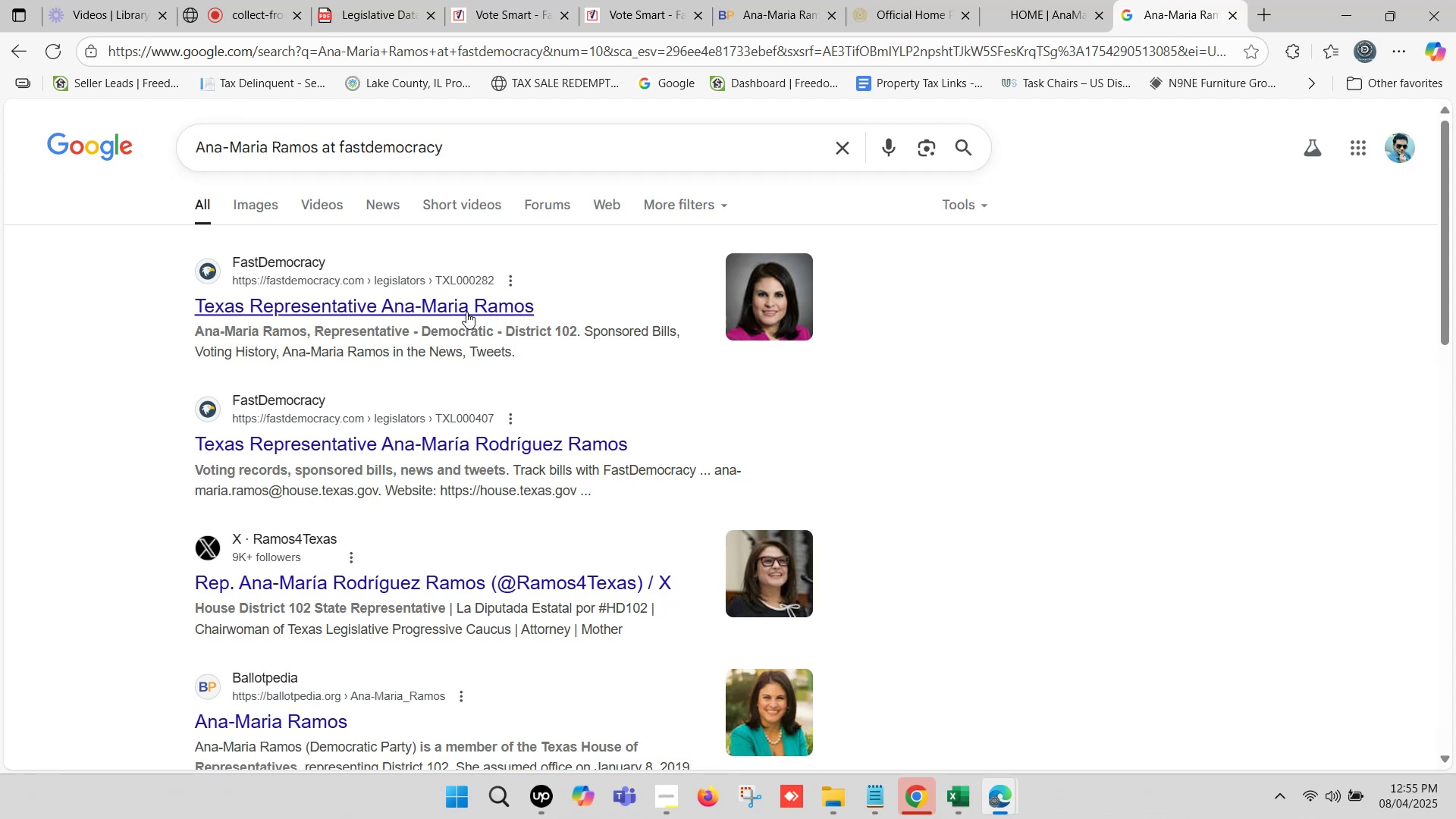 
right_click([466, 312])
 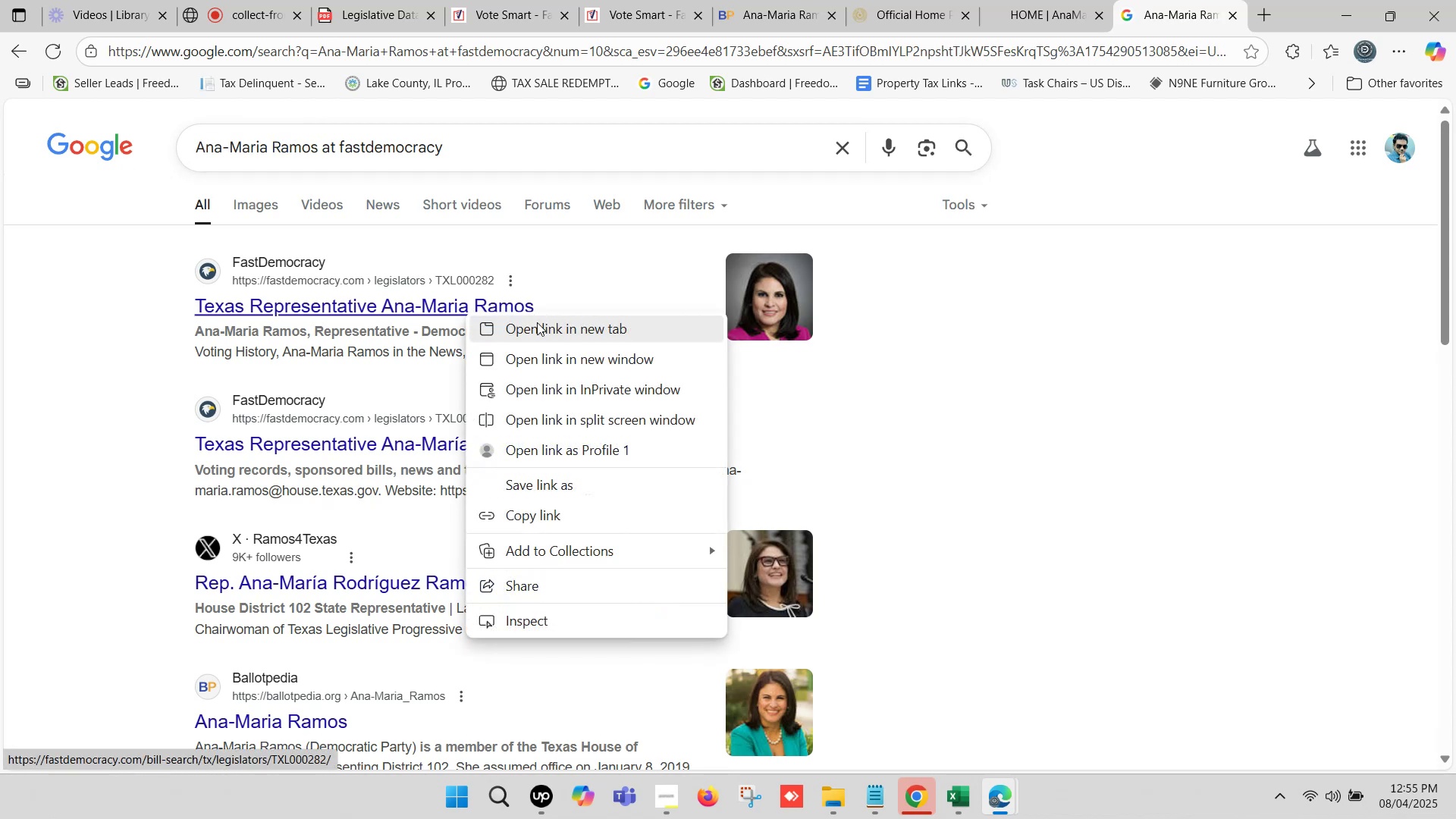 
left_click([537, 322])
 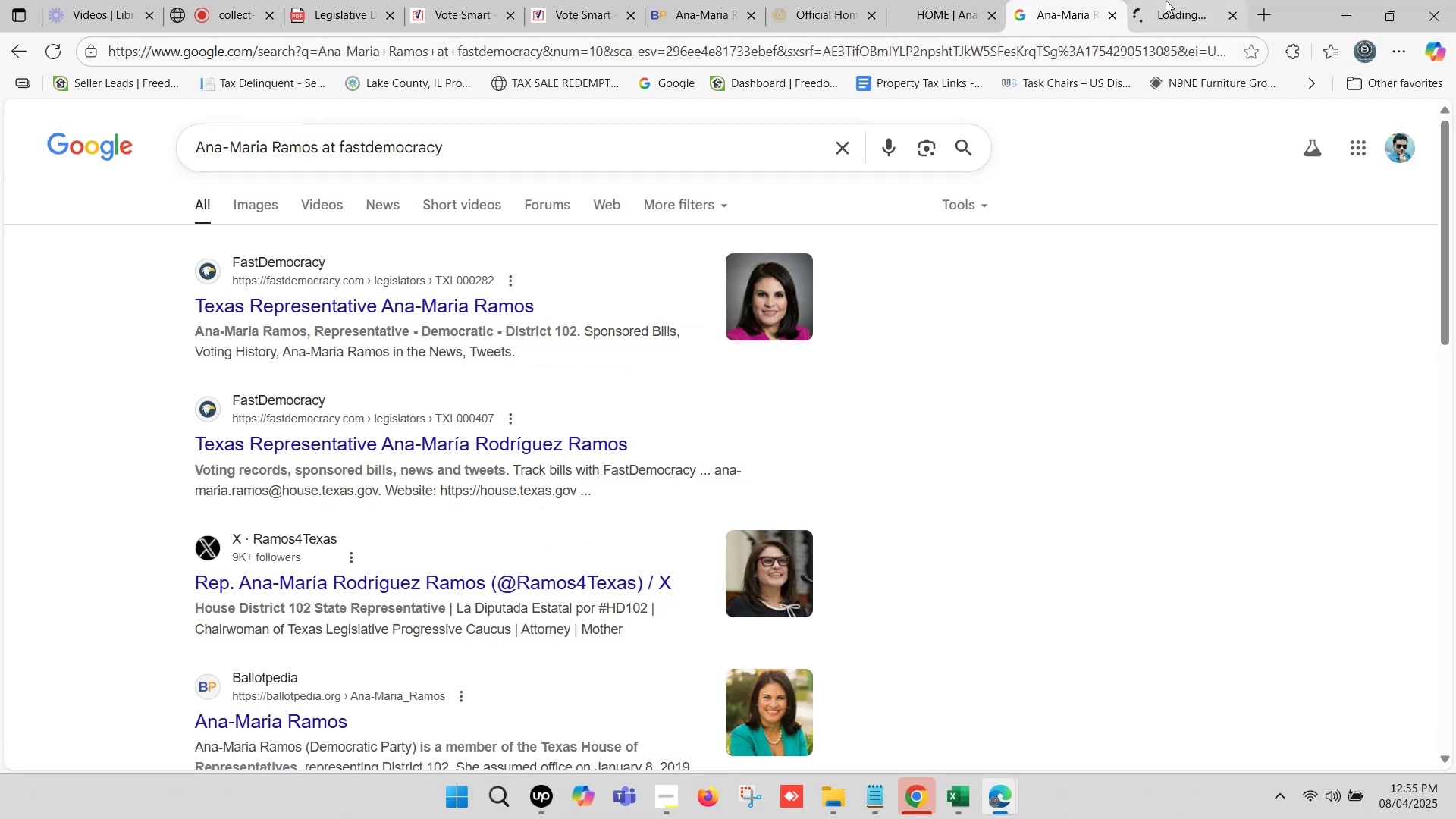 
left_click([1224, 0])
 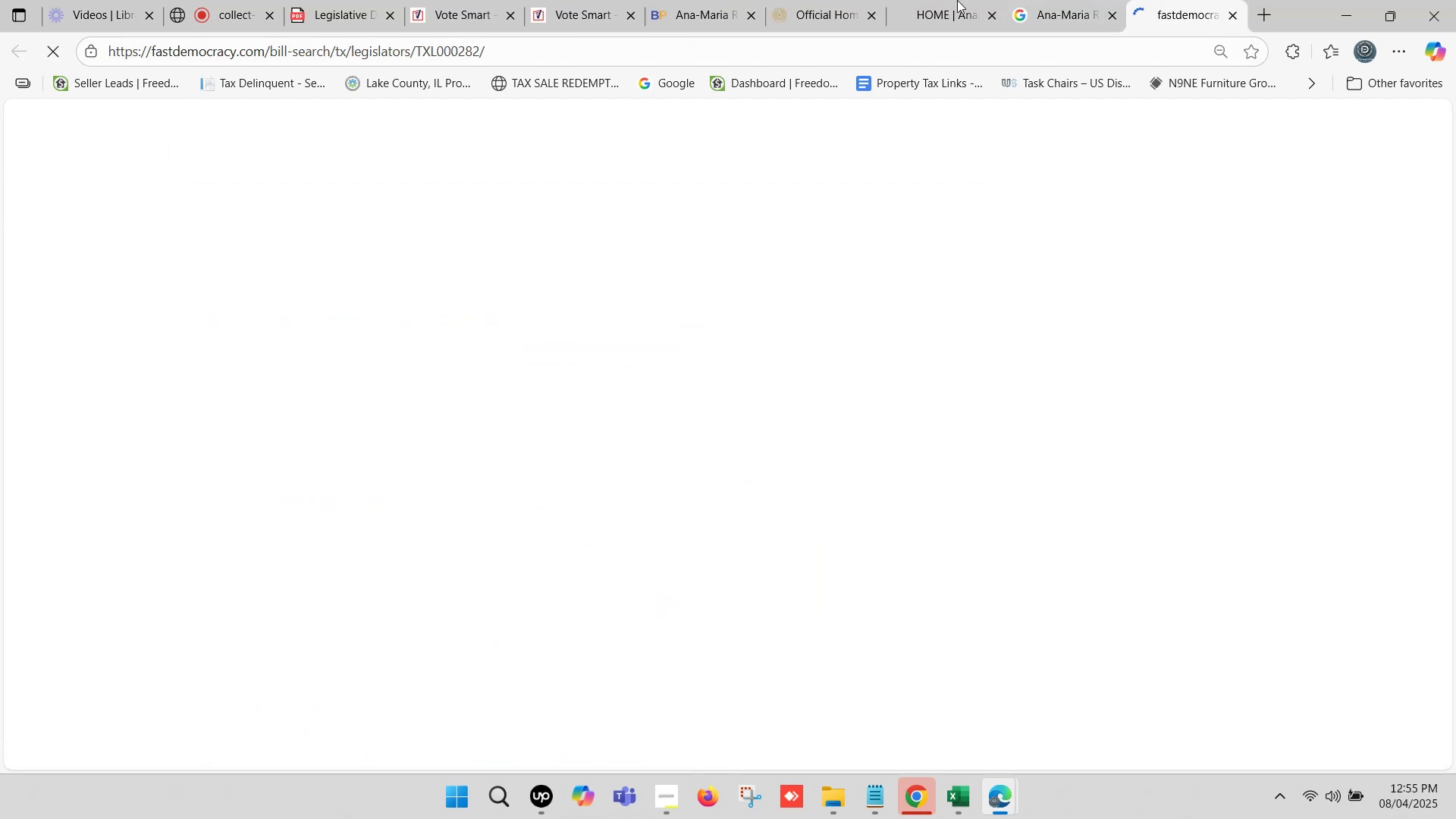 
left_click([952, 0])
 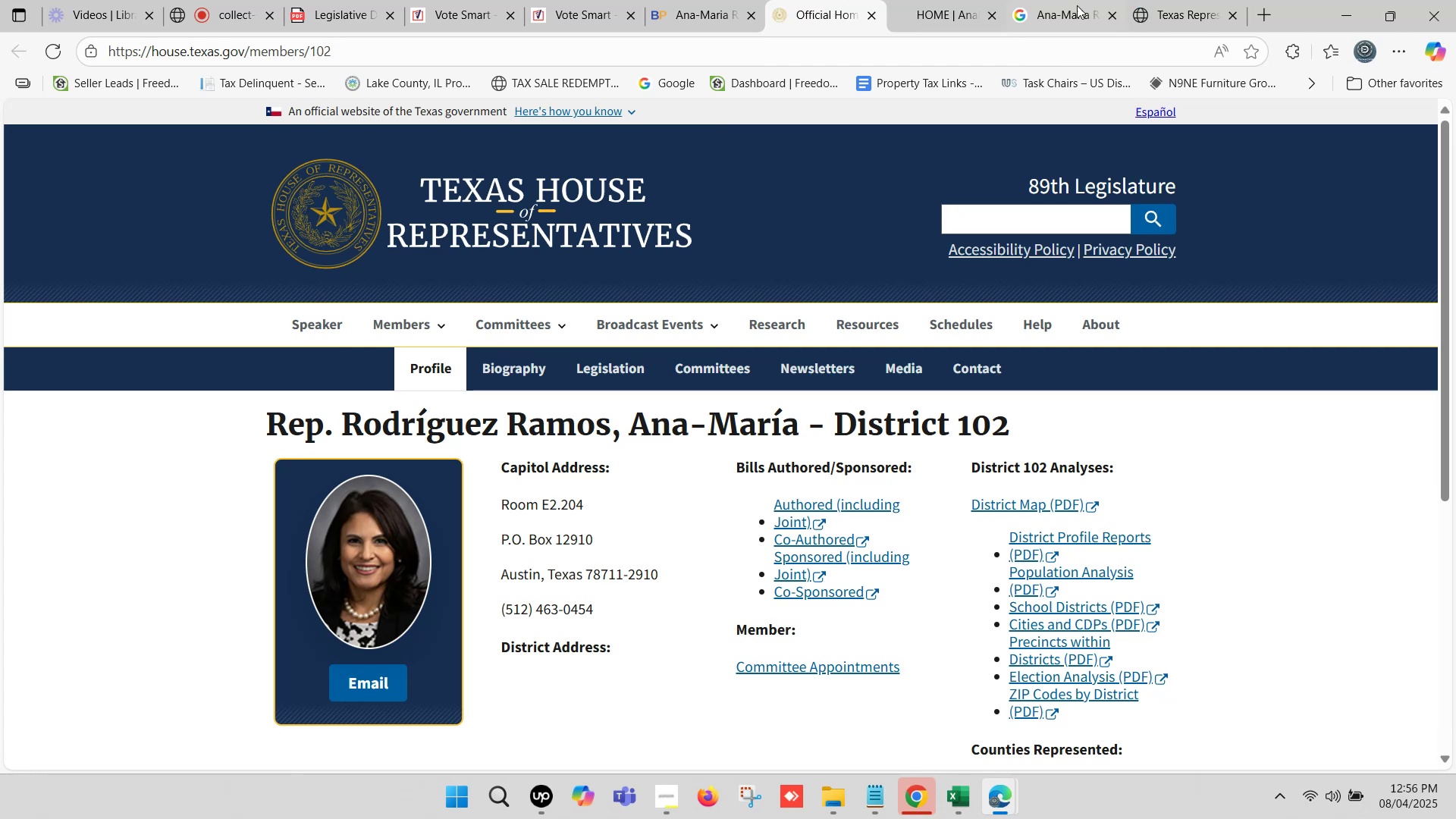 
wait(6.51)
 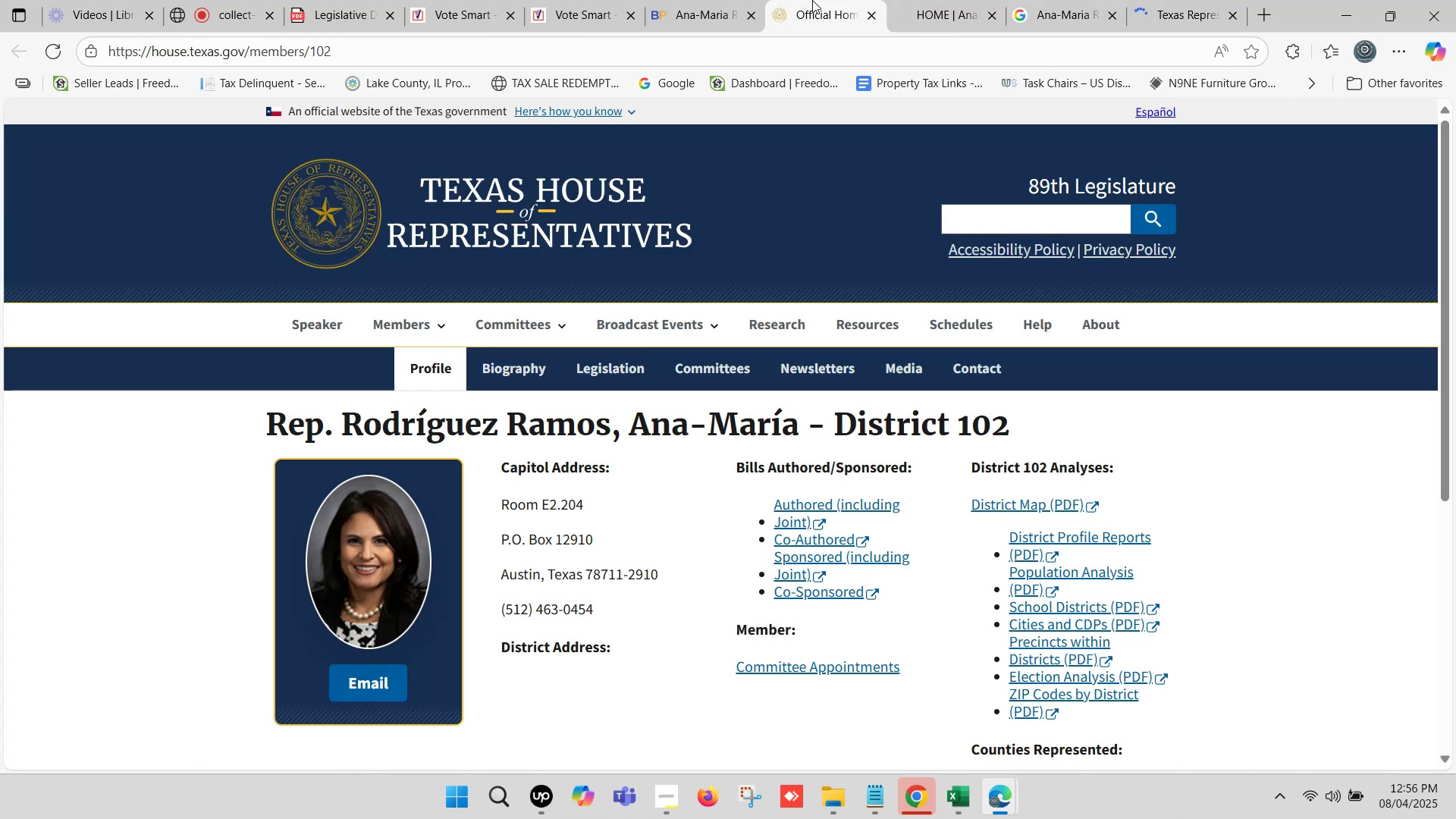 
left_click([1184, 0])
 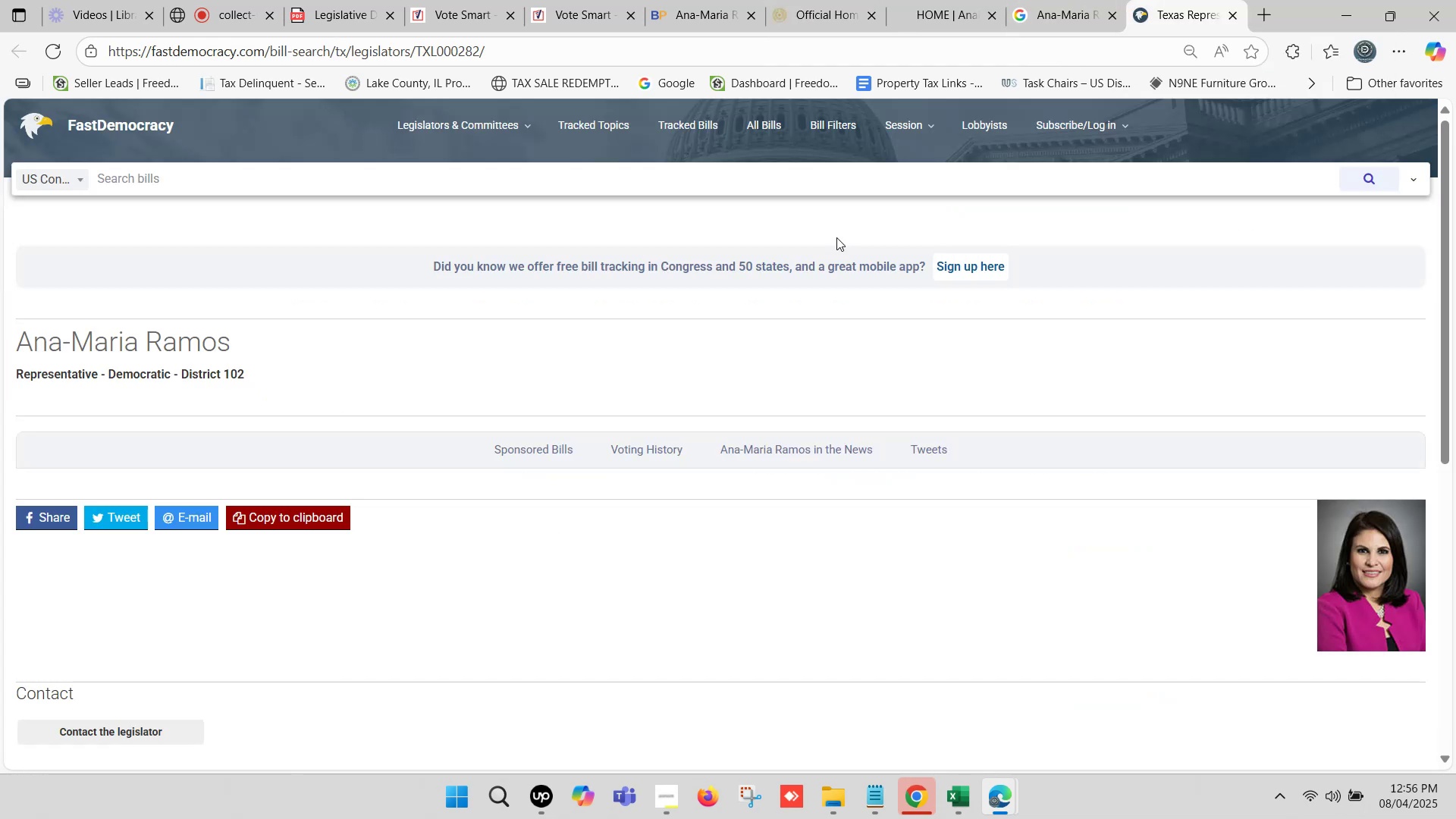 
scroll: coordinate [724, 277], scroll_direction: down, amount: 5.0
 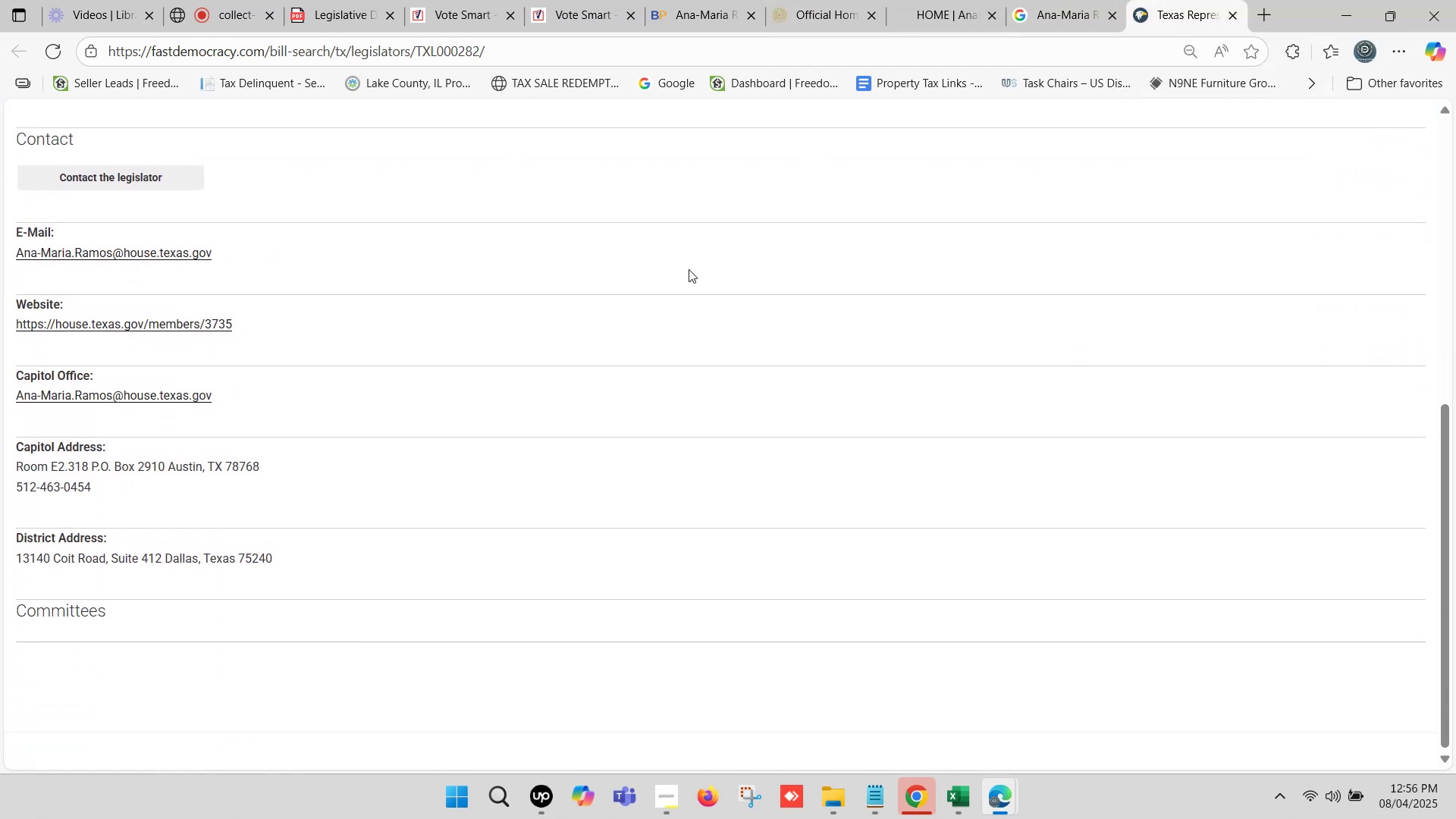 
wait(6.07)
 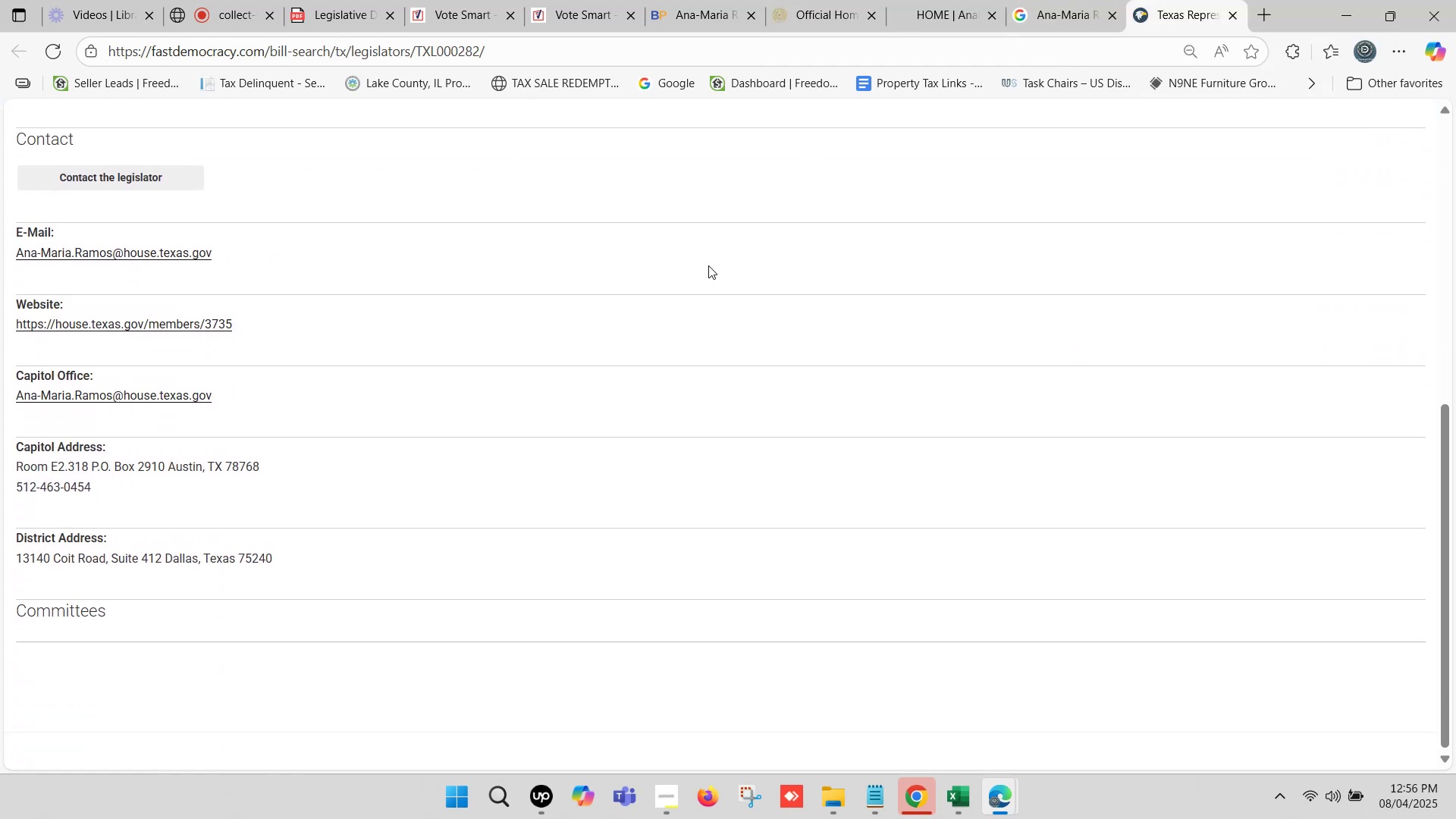 
left_click([775, 0])
 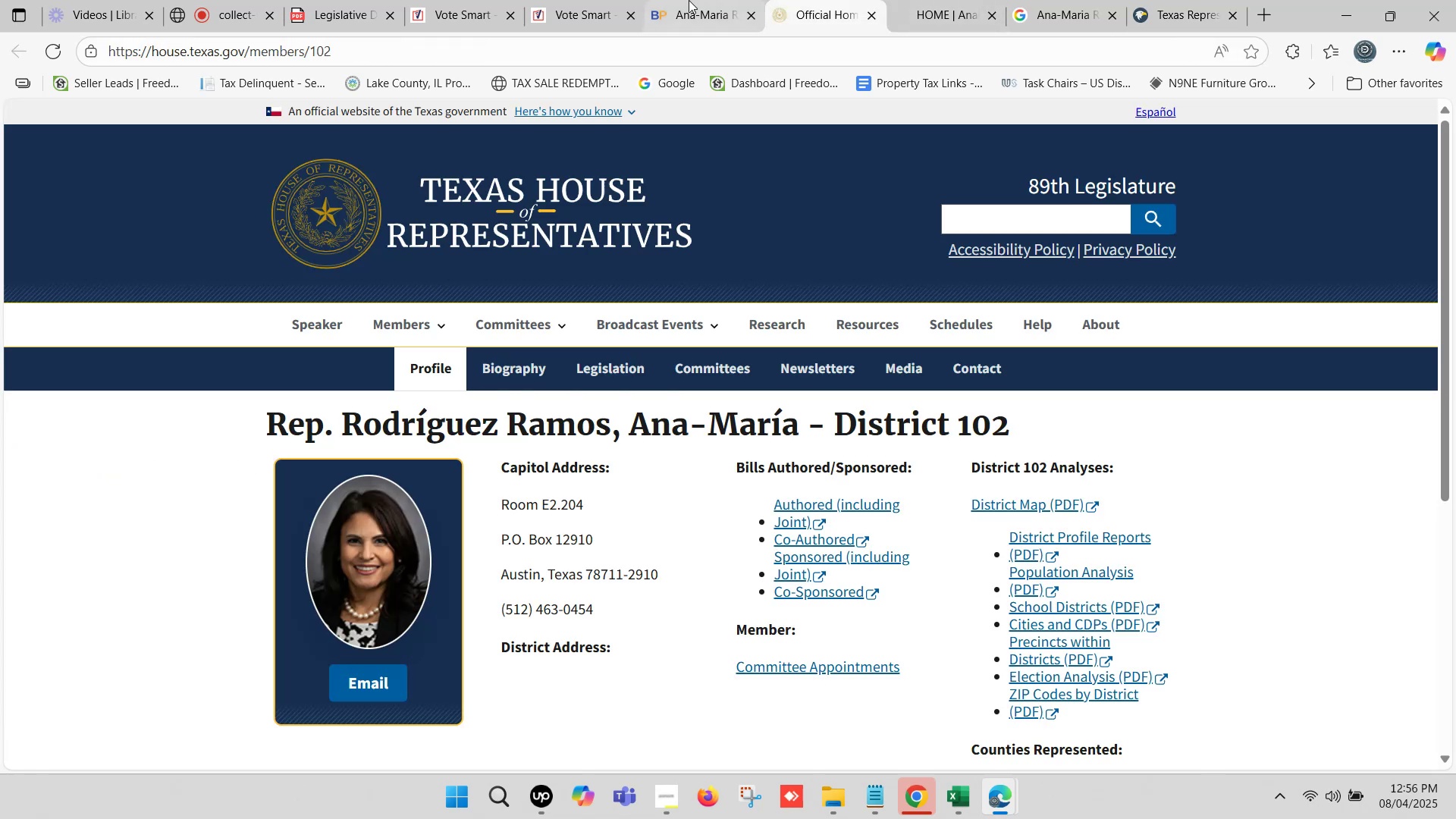 
left_click([689, 0])
 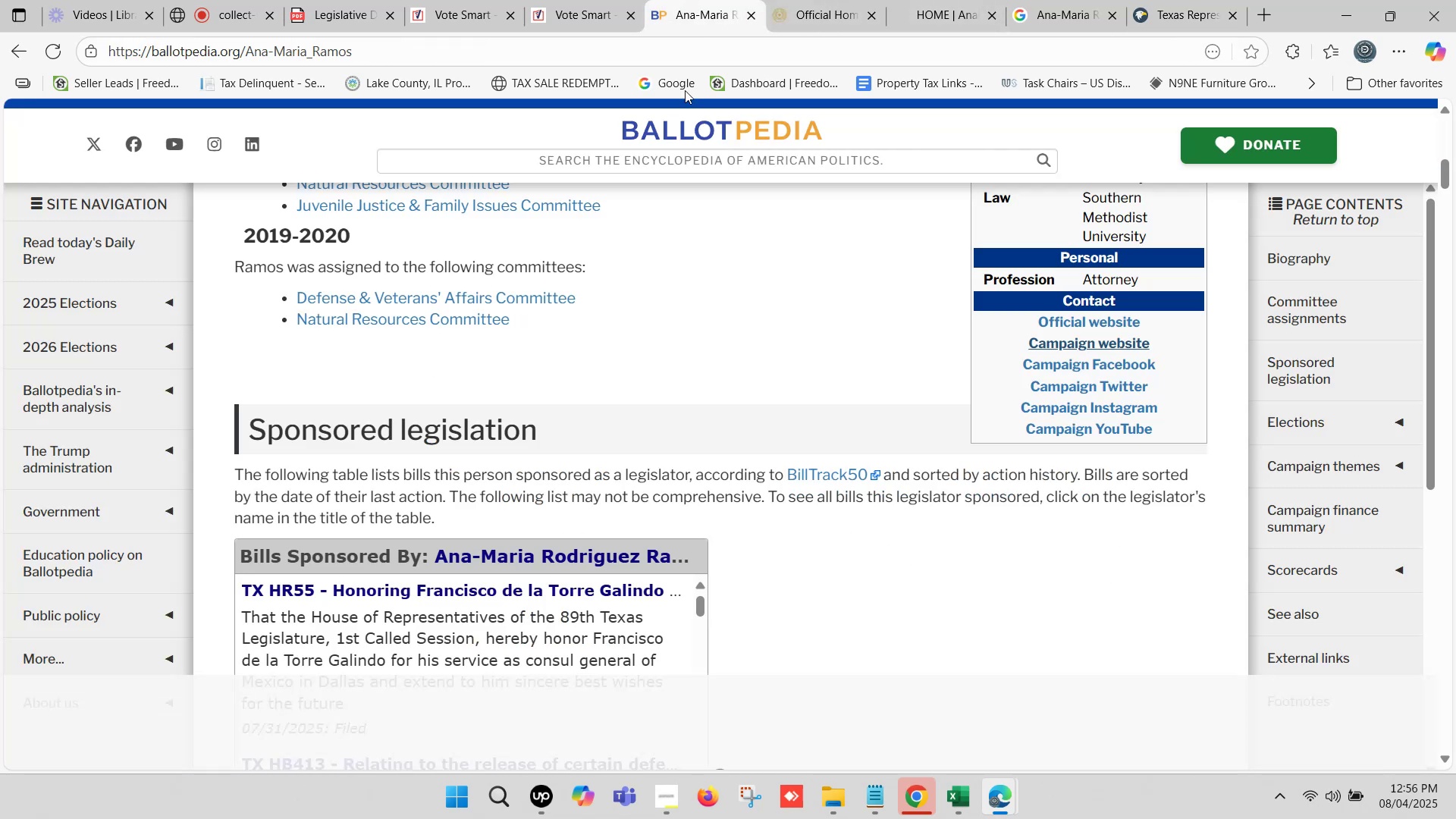 
scroll: coordinate [619, 287], scroll_direction: up, amount: 12.0
 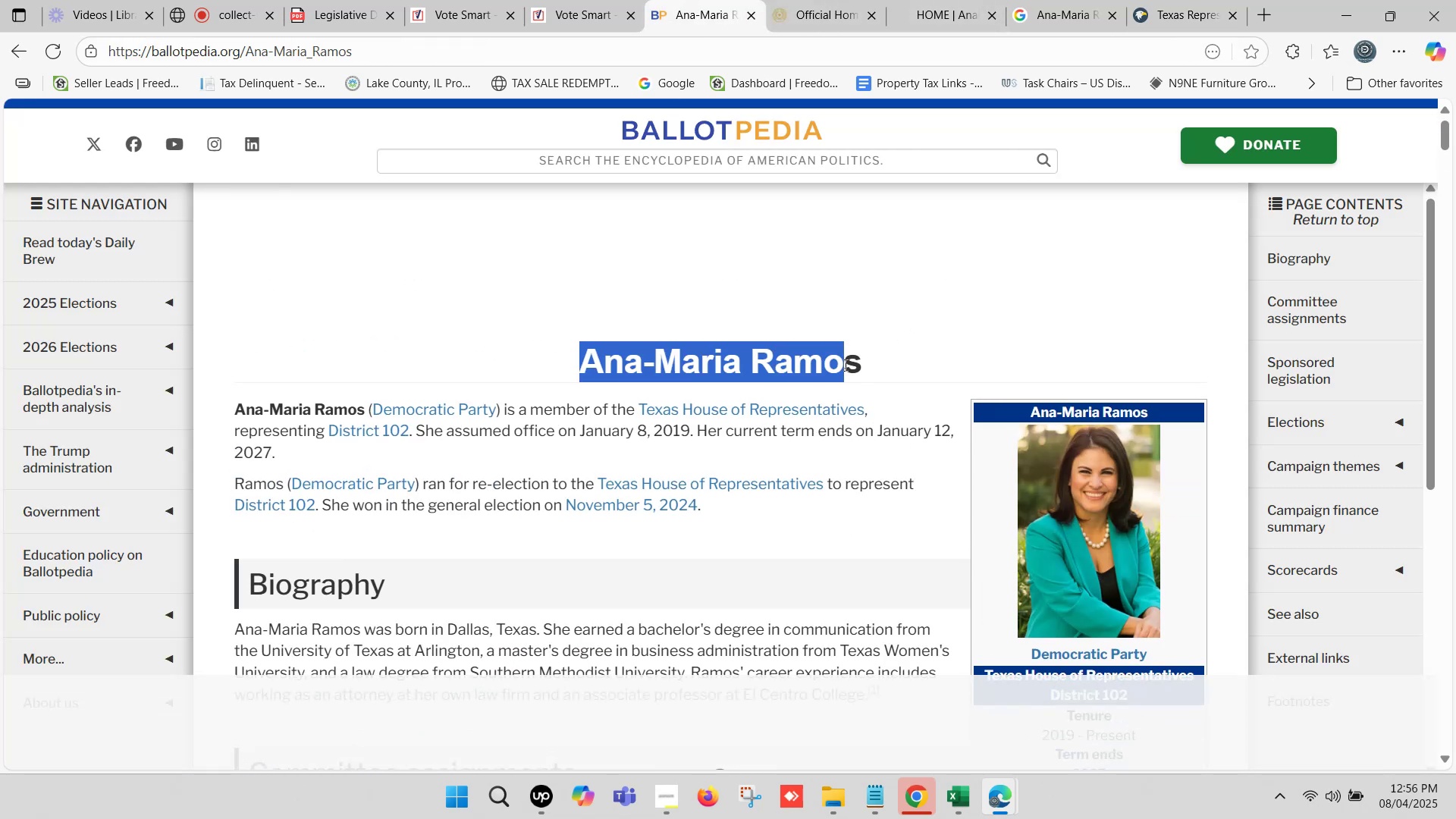 
key(Control+C)
 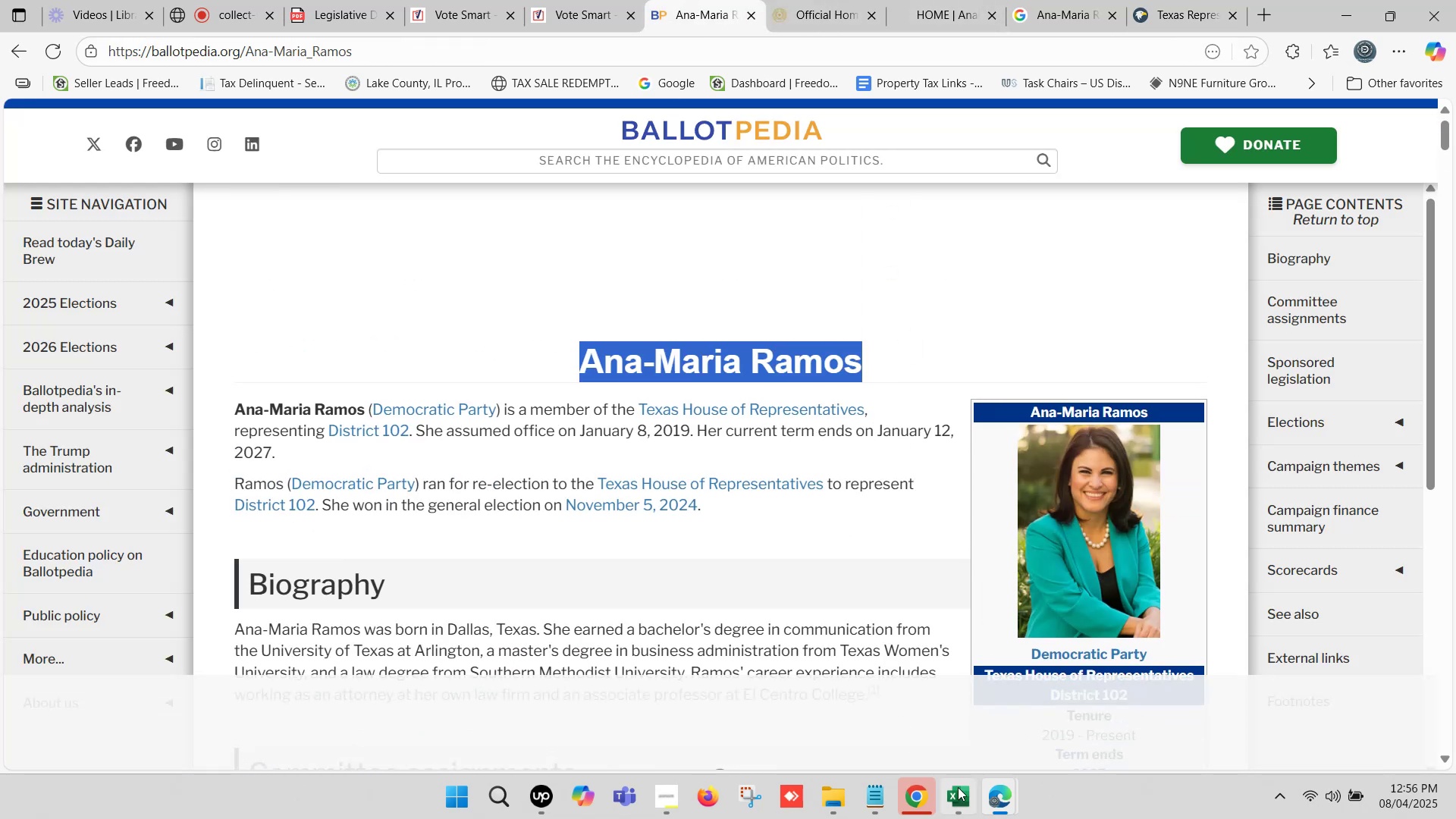 
left_click([958, 787])
 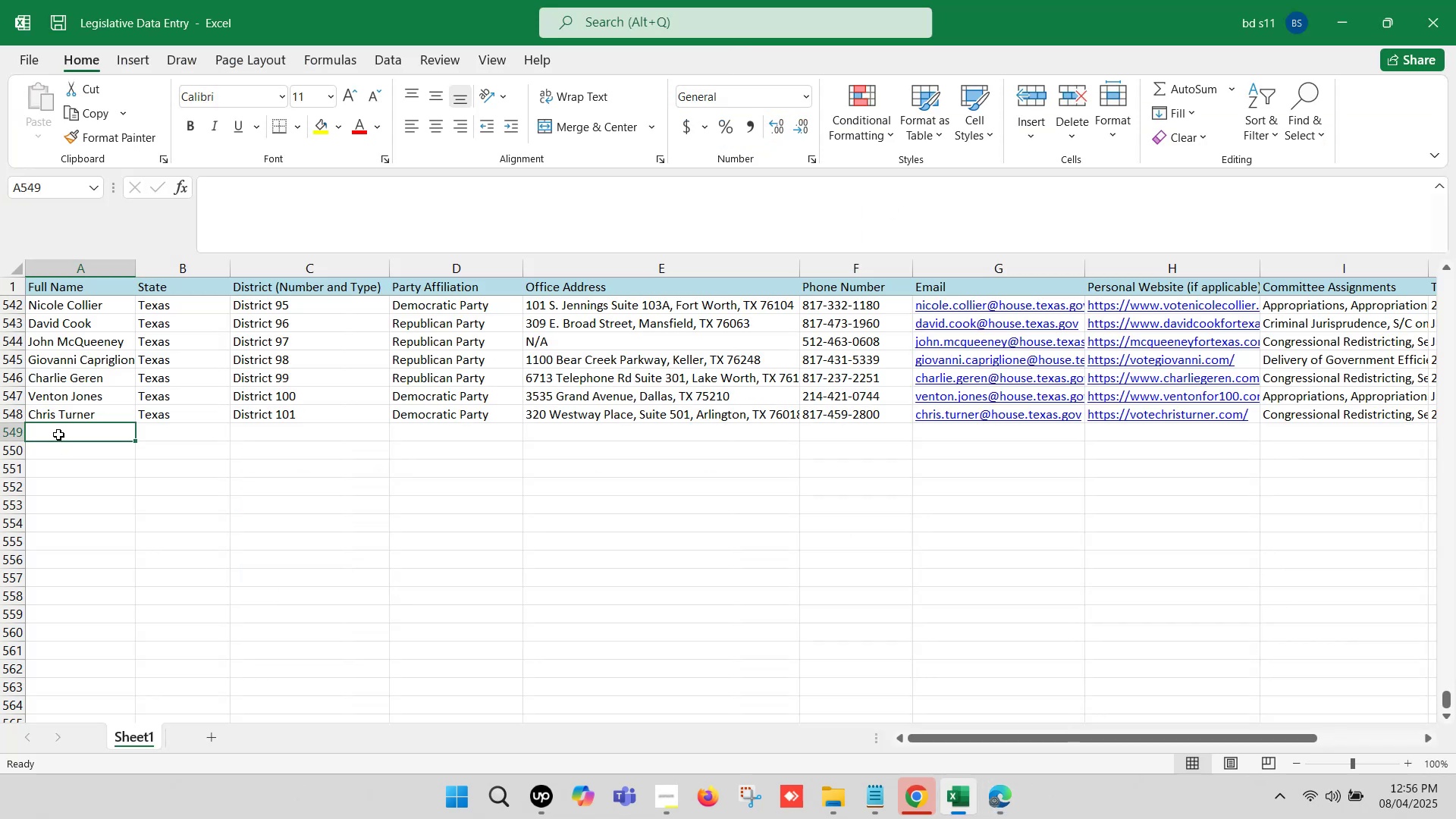 
double_click([58, 435])
 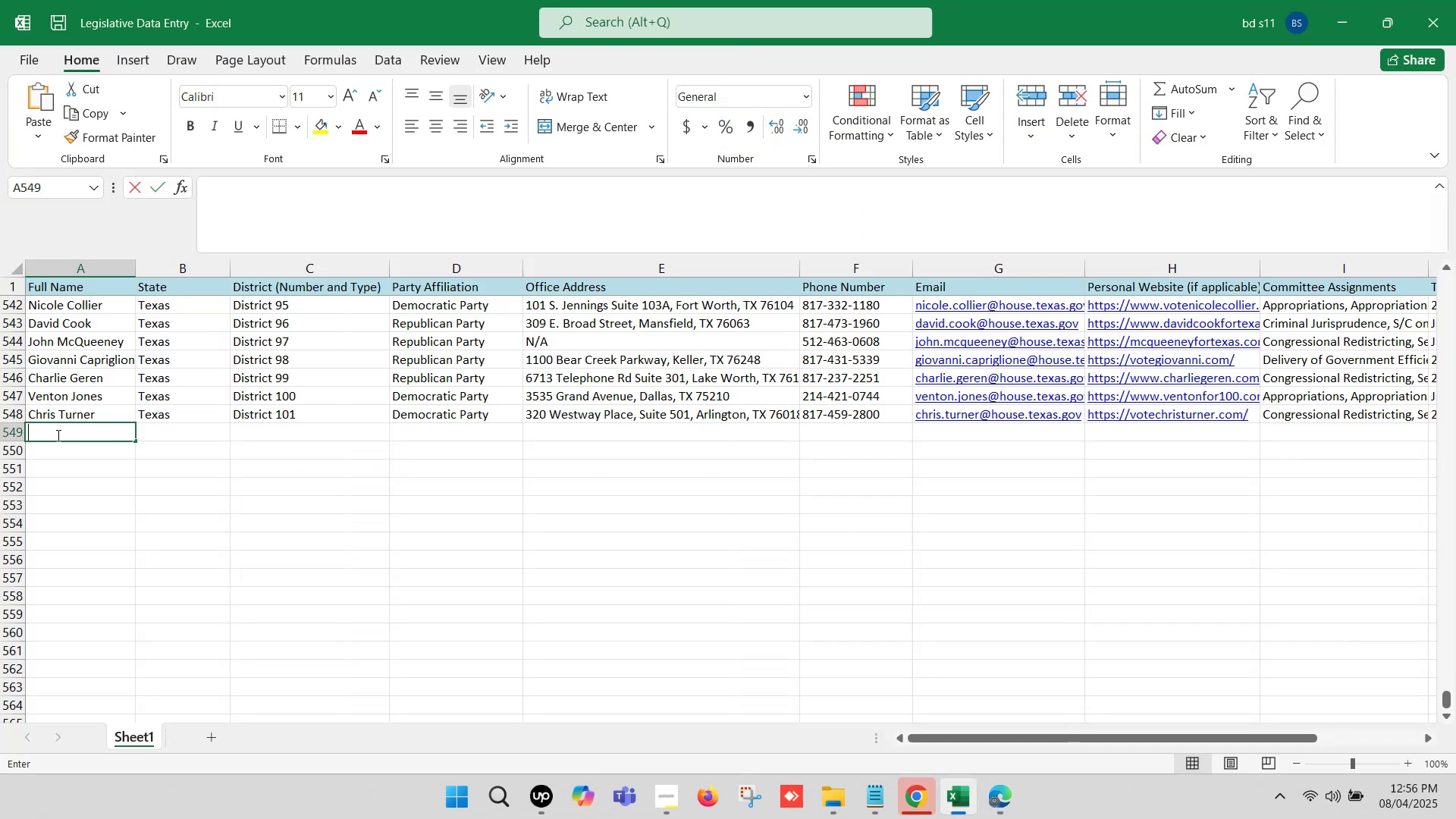 
key(Control+V)
 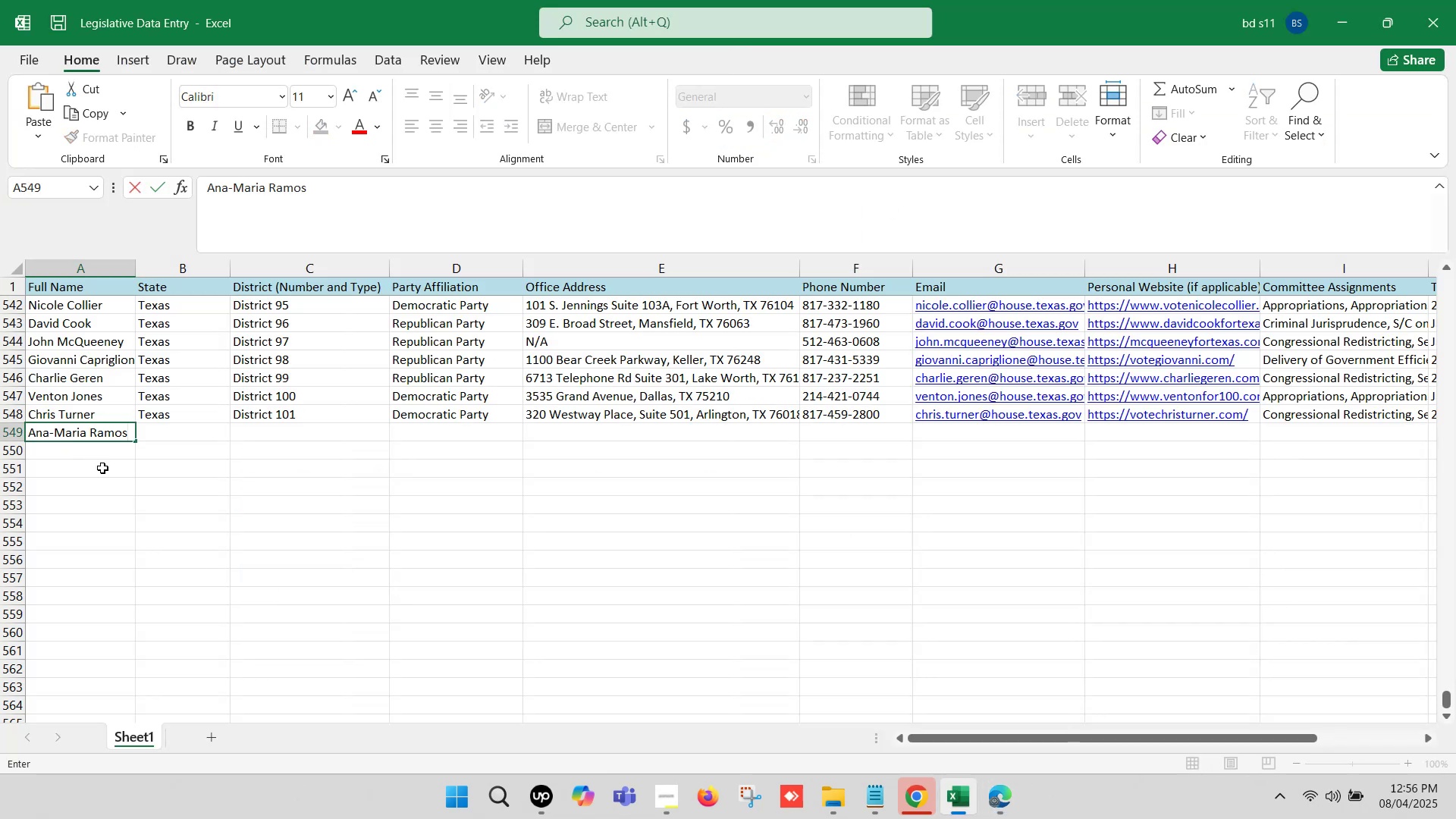 
left_click([102, 468])
 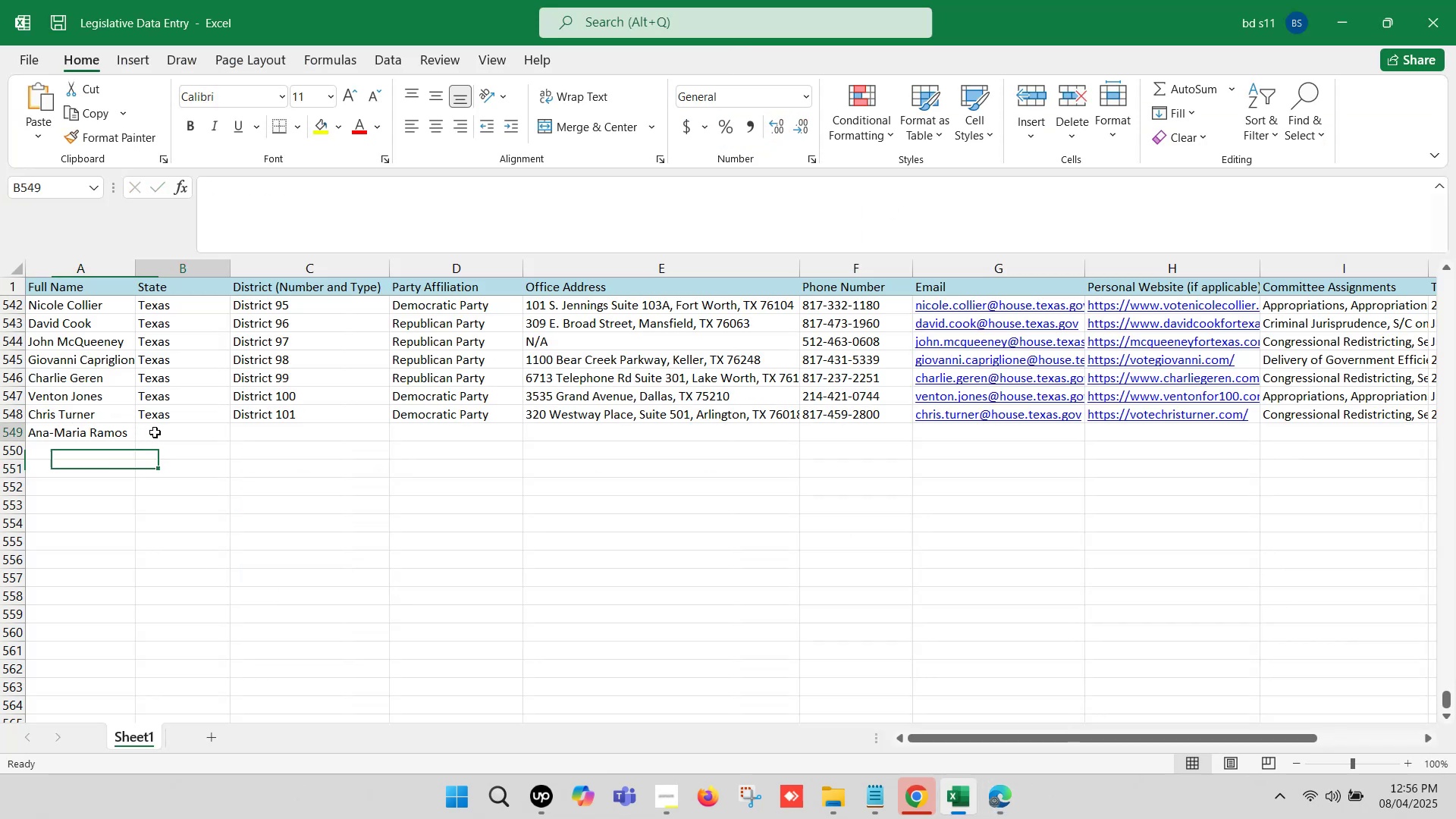 
left_click([155, 432])
 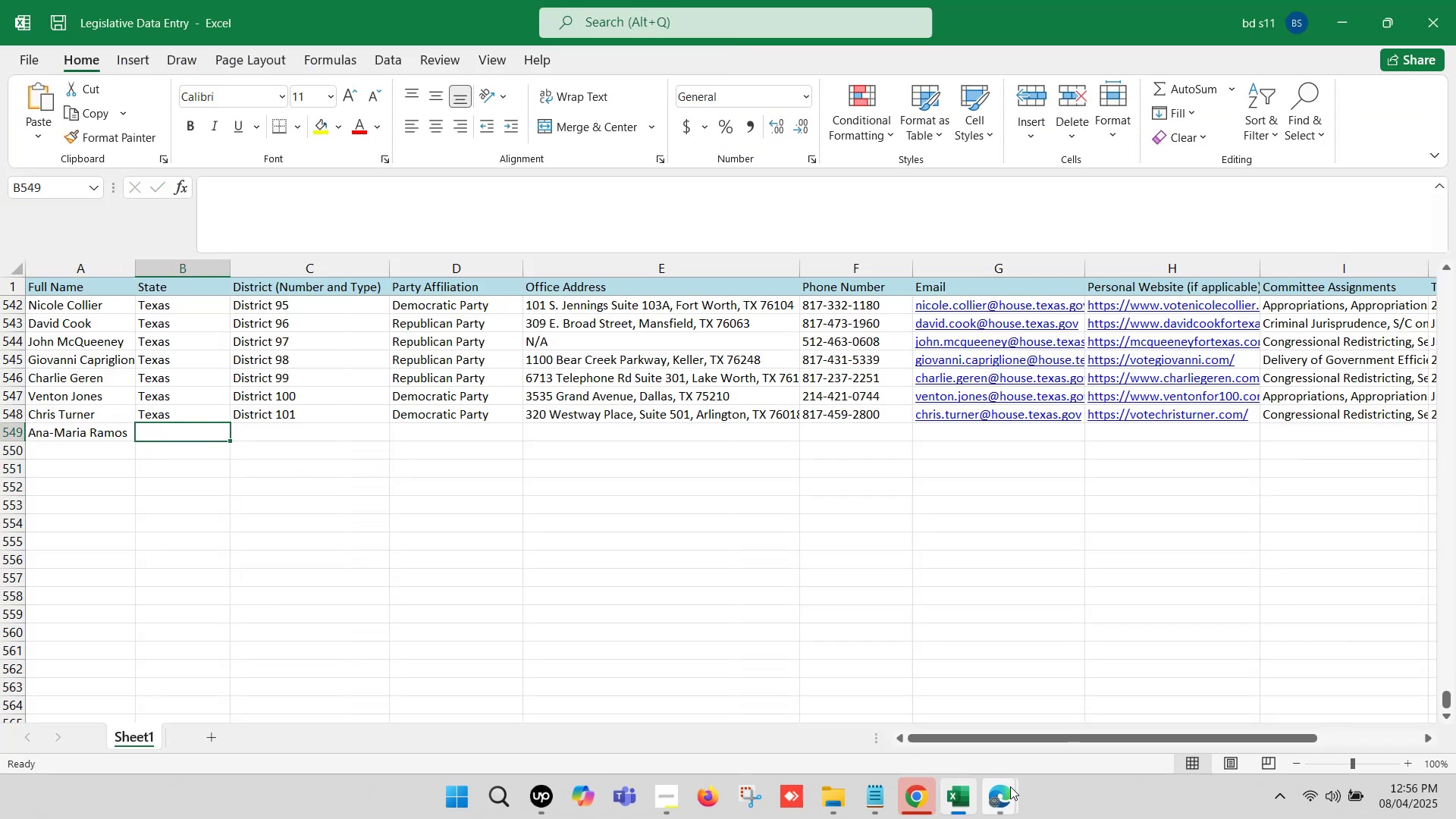 
left_click([1011, 786])
 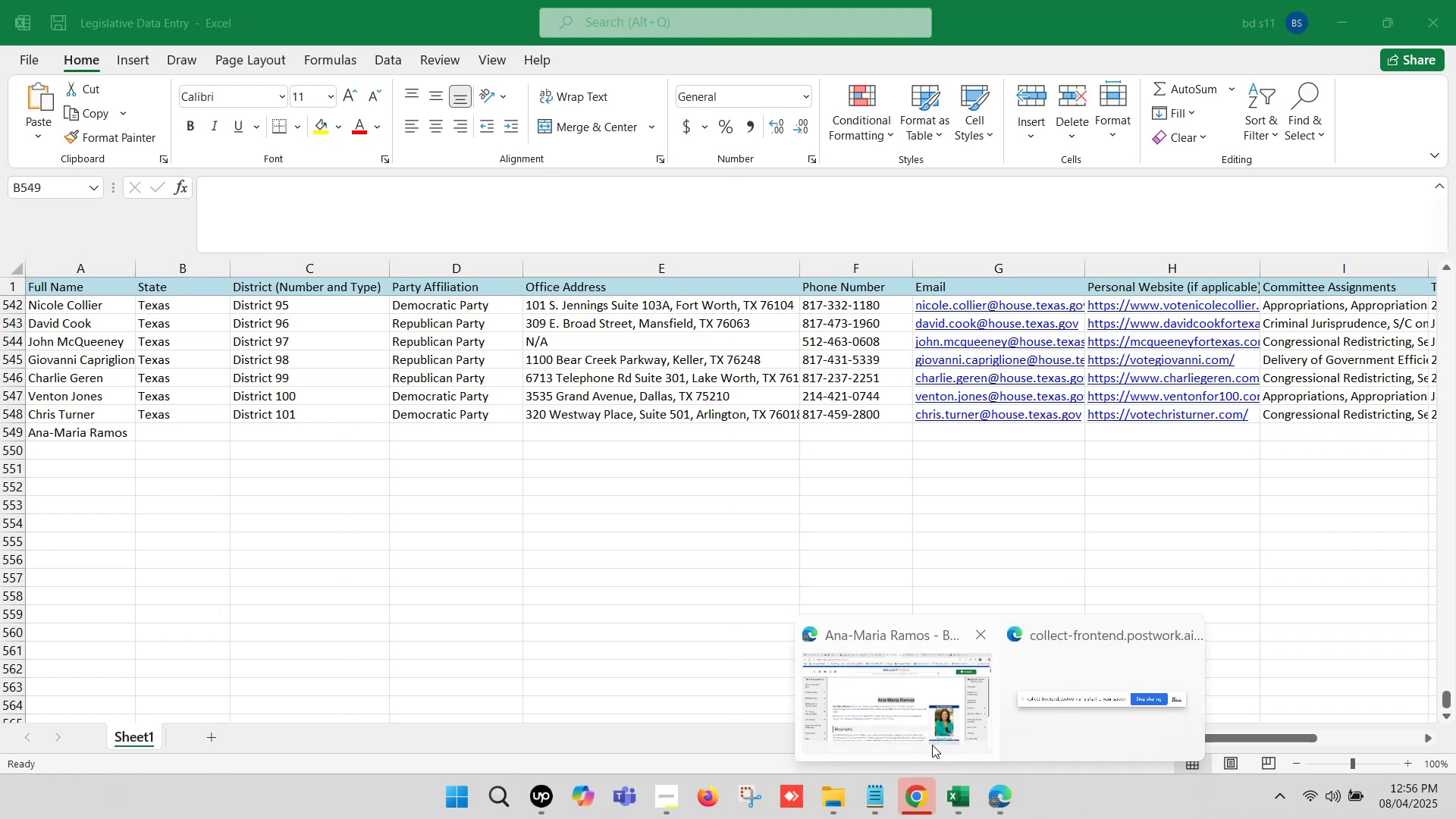 
left_click([927, 741])
 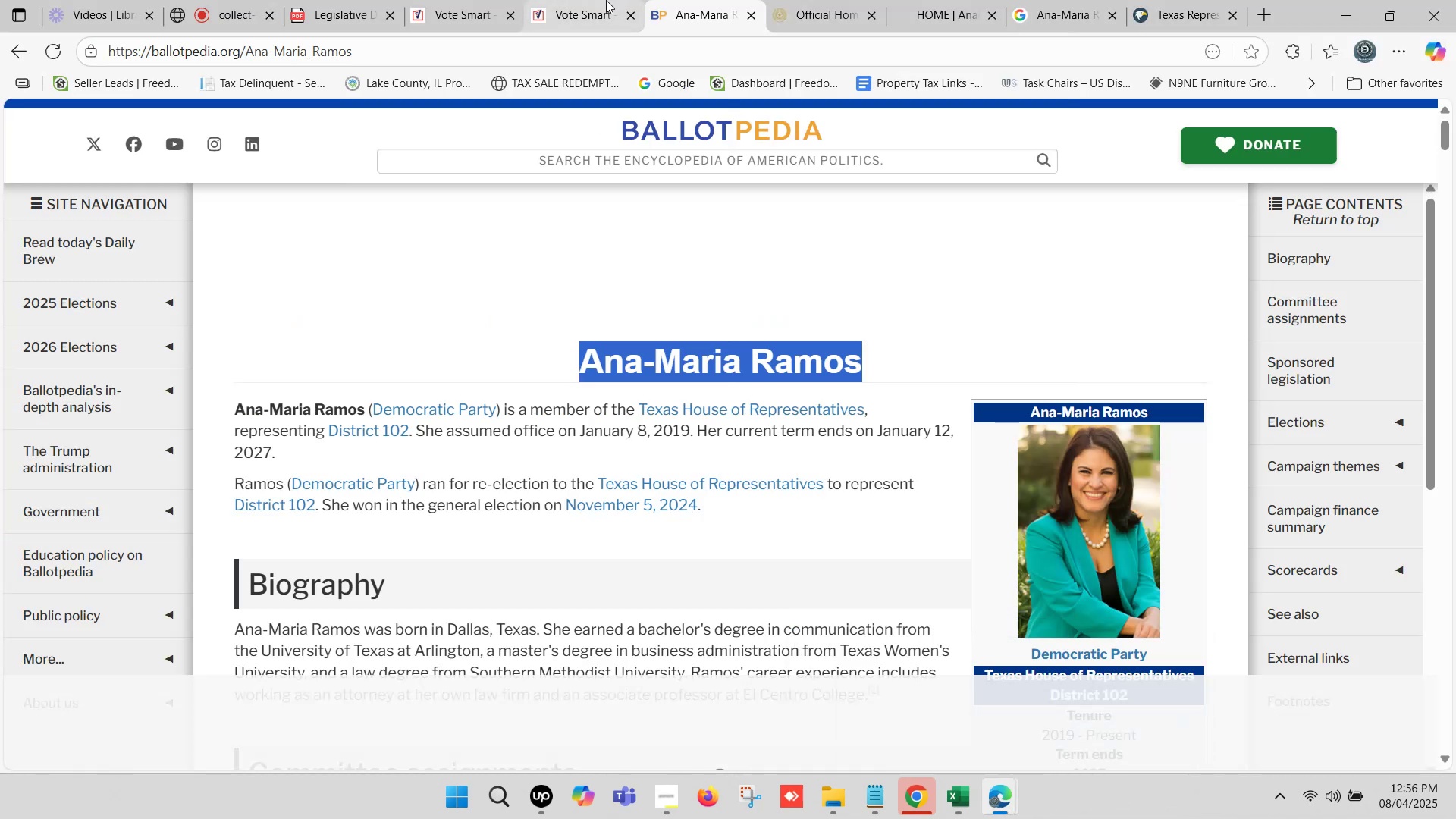 
left_click([583, 0])
 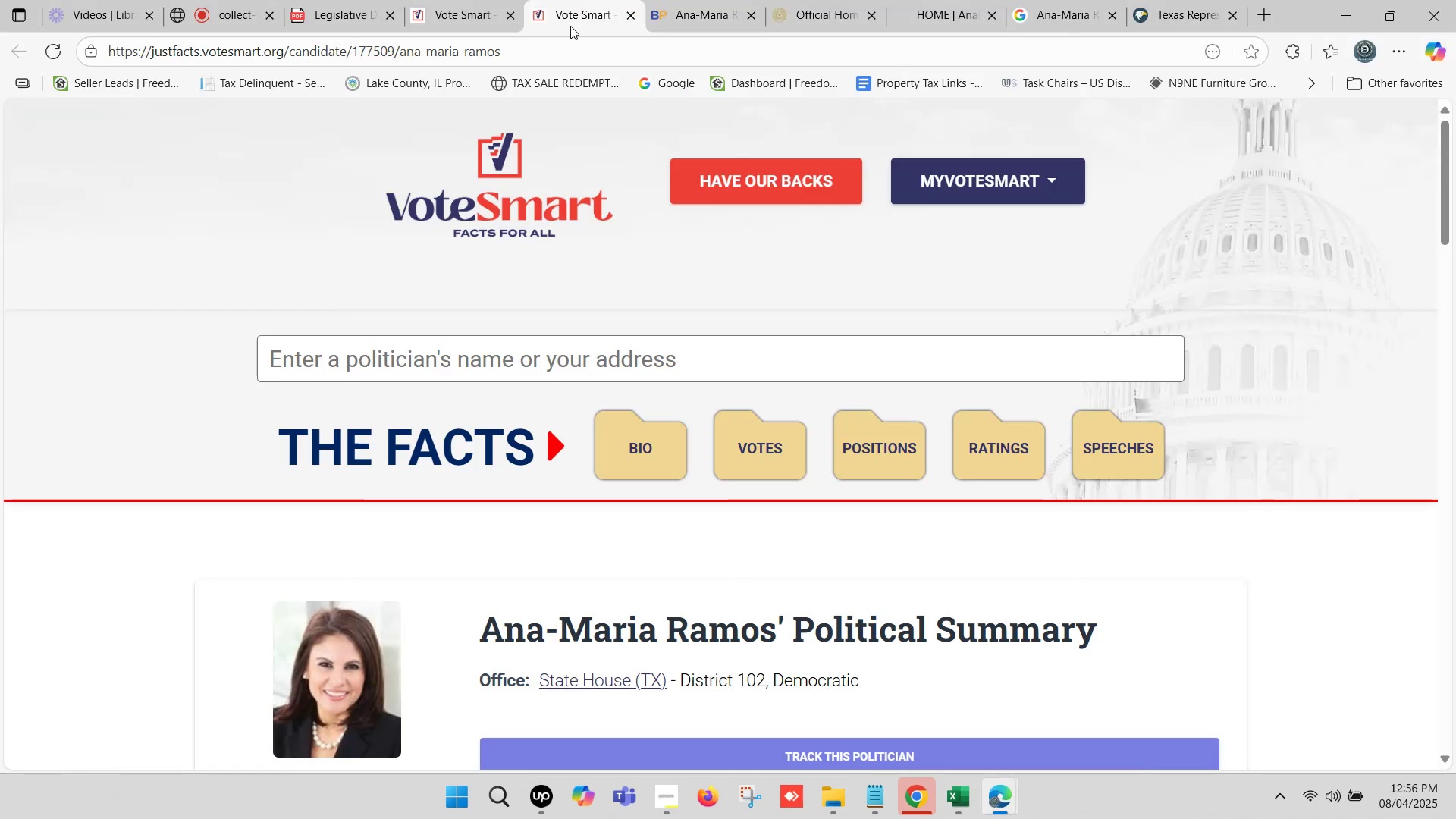 
scroll: coordinate [538, 246], scroll_direction: down, amount: 2.0
 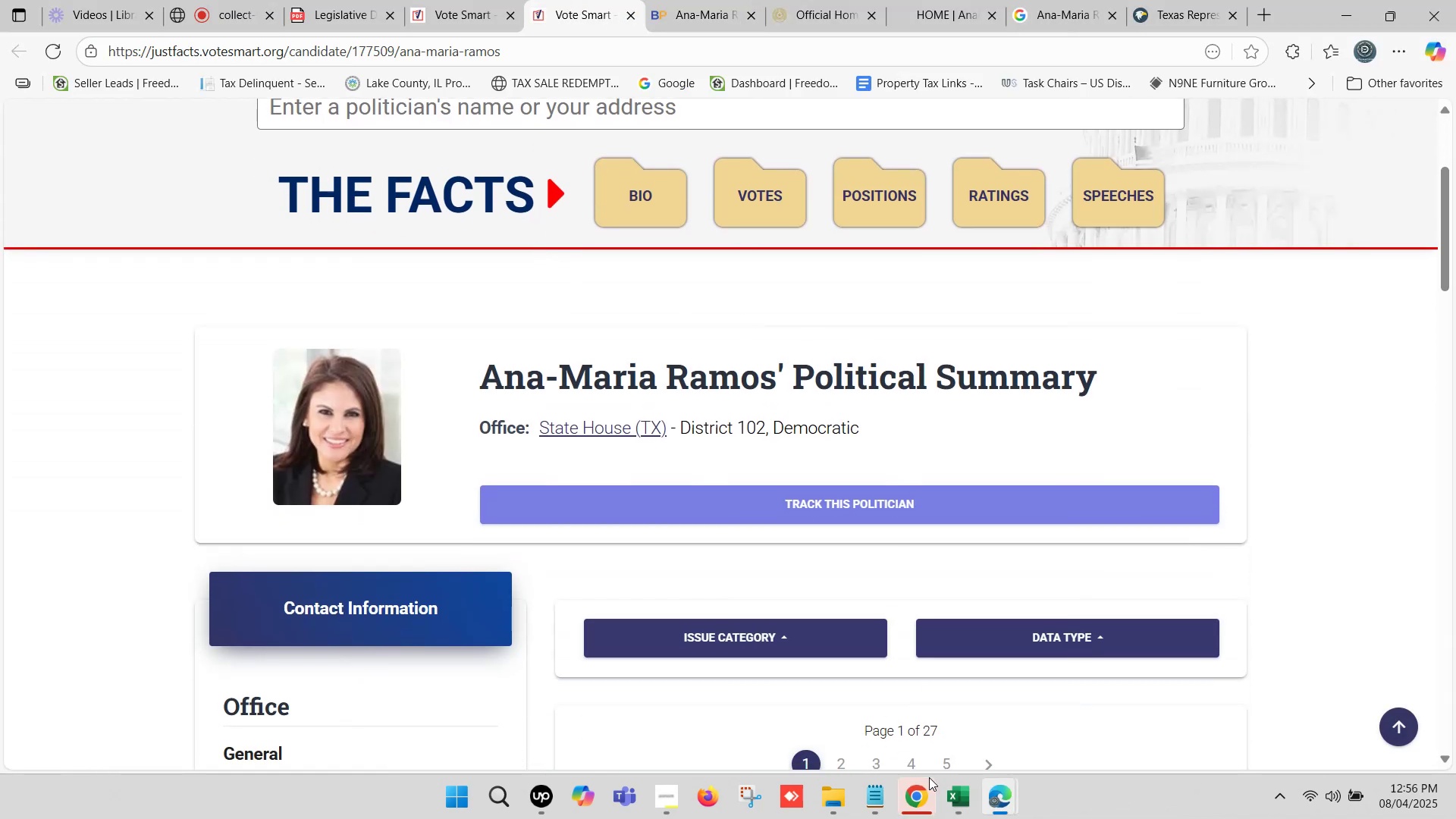 
left_click([968, 801])
 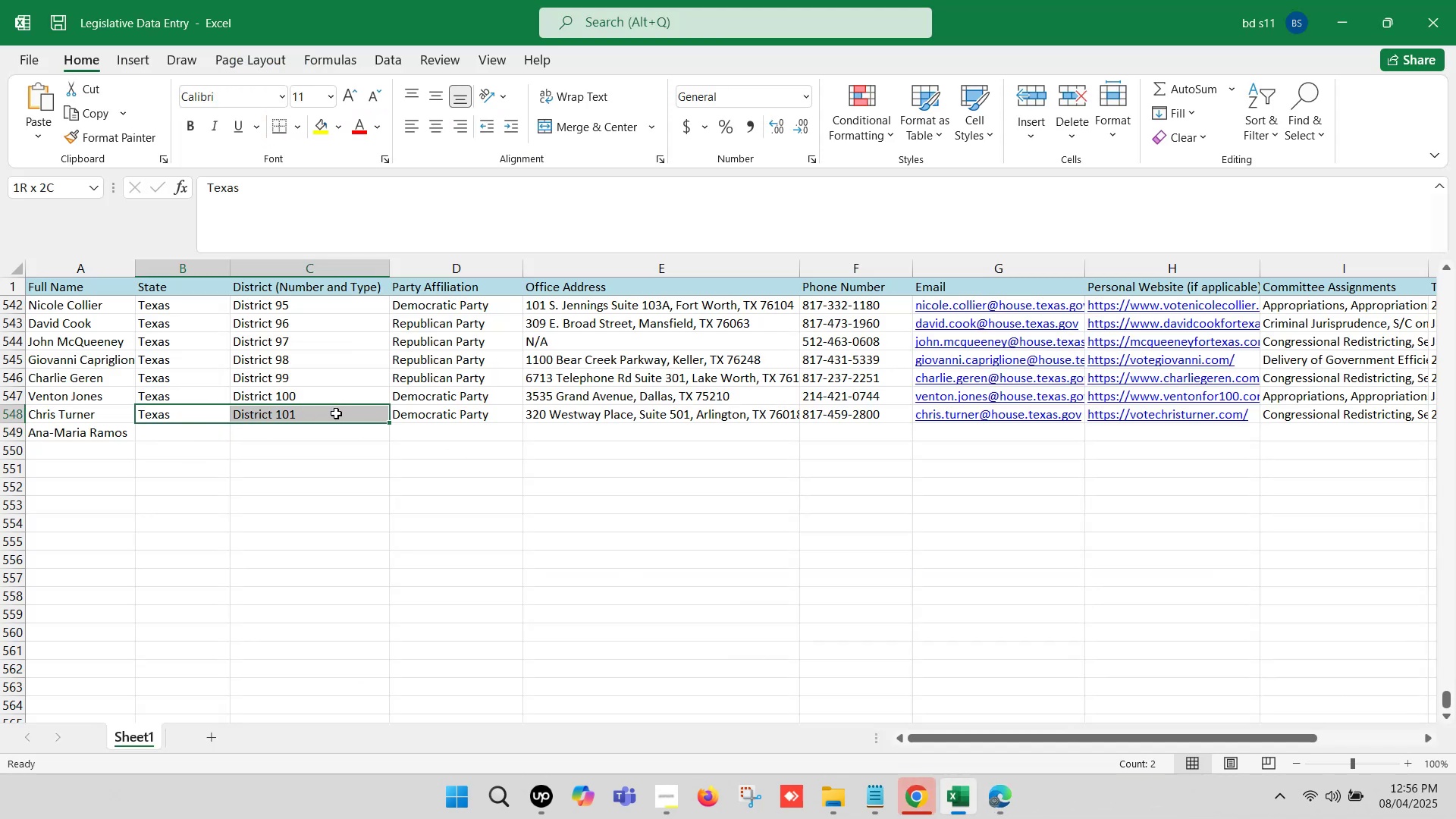 
key(Control+C)
 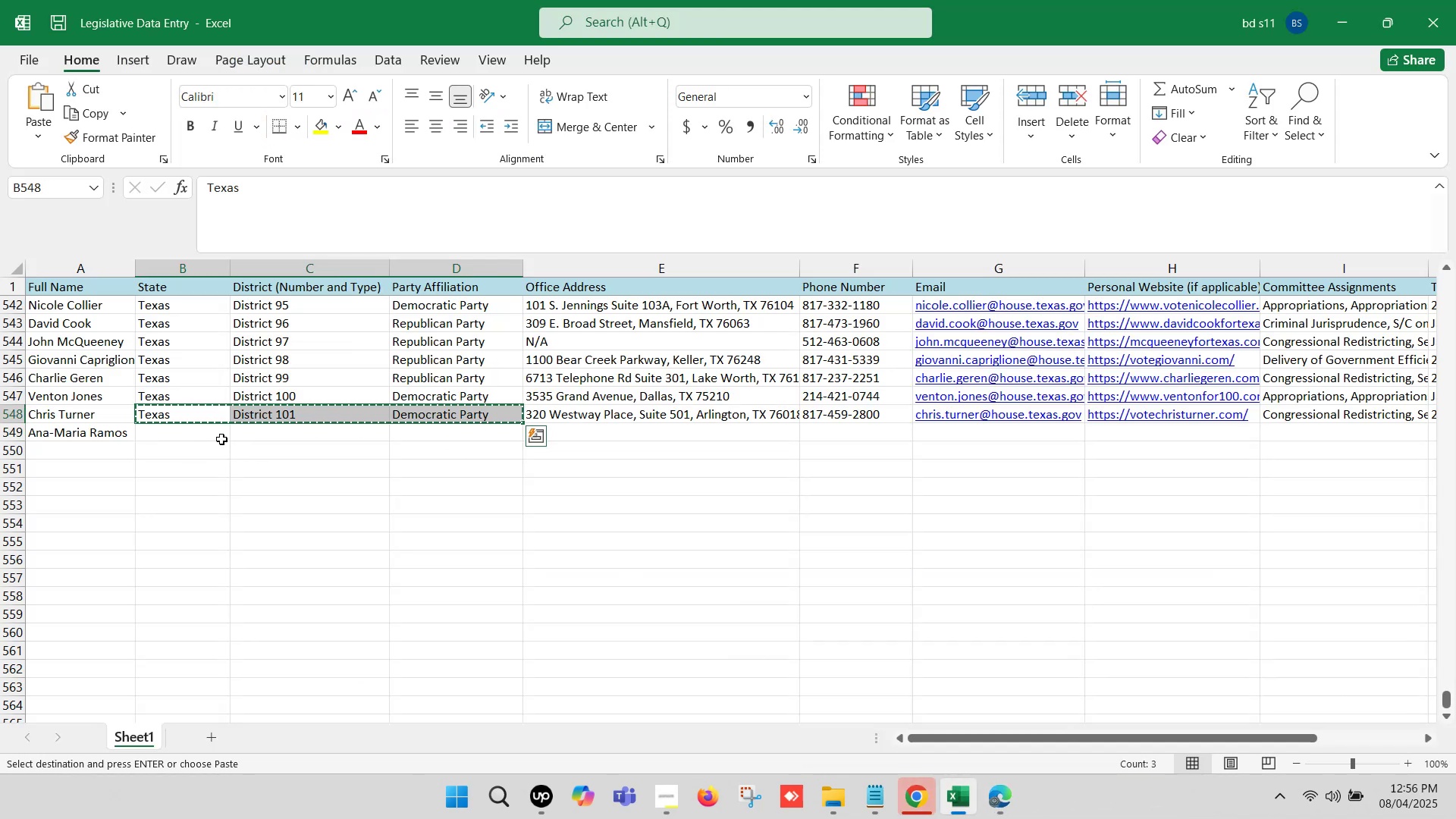 
left_click([221, 438])
 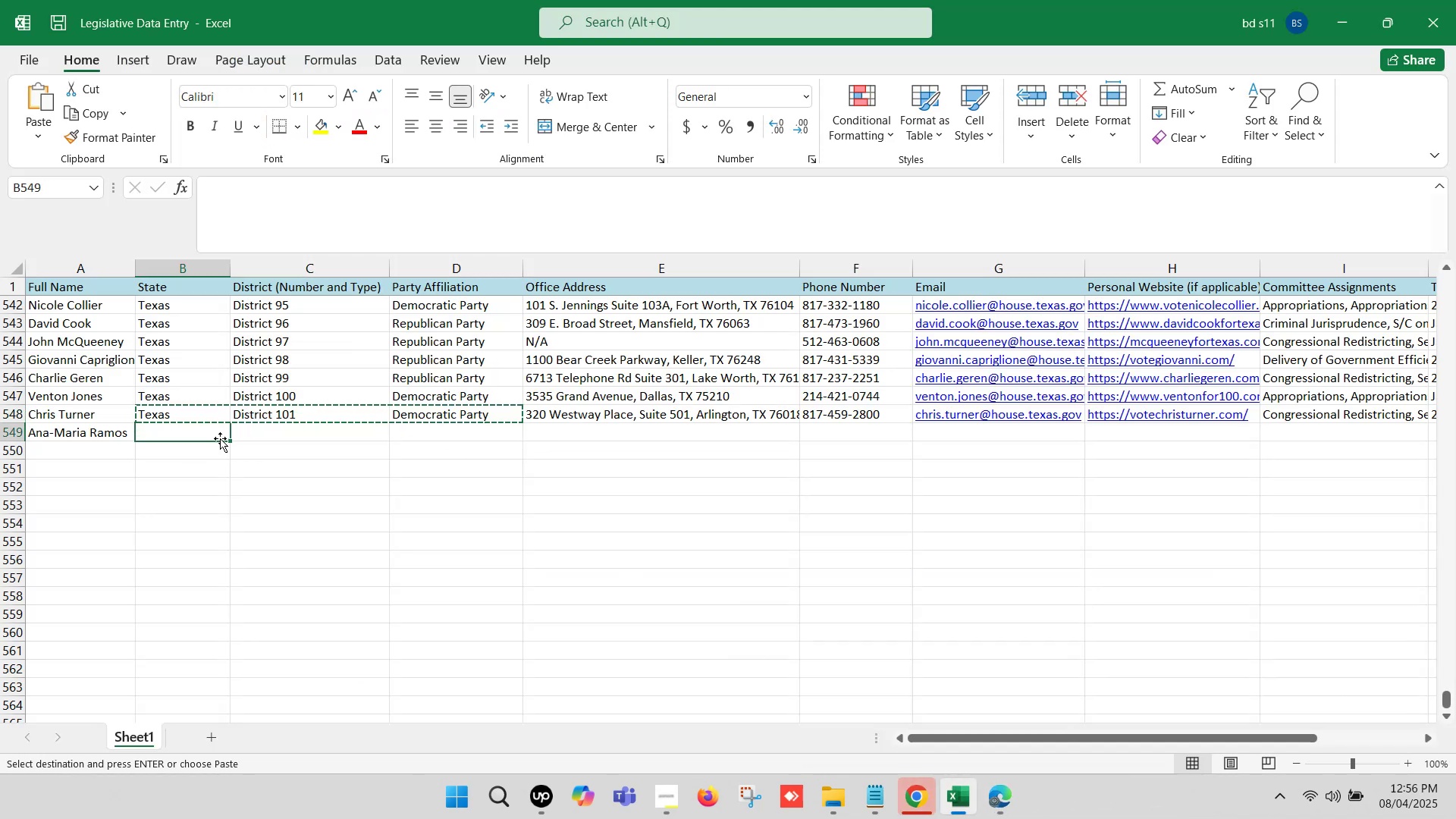 
key(Control+V)
 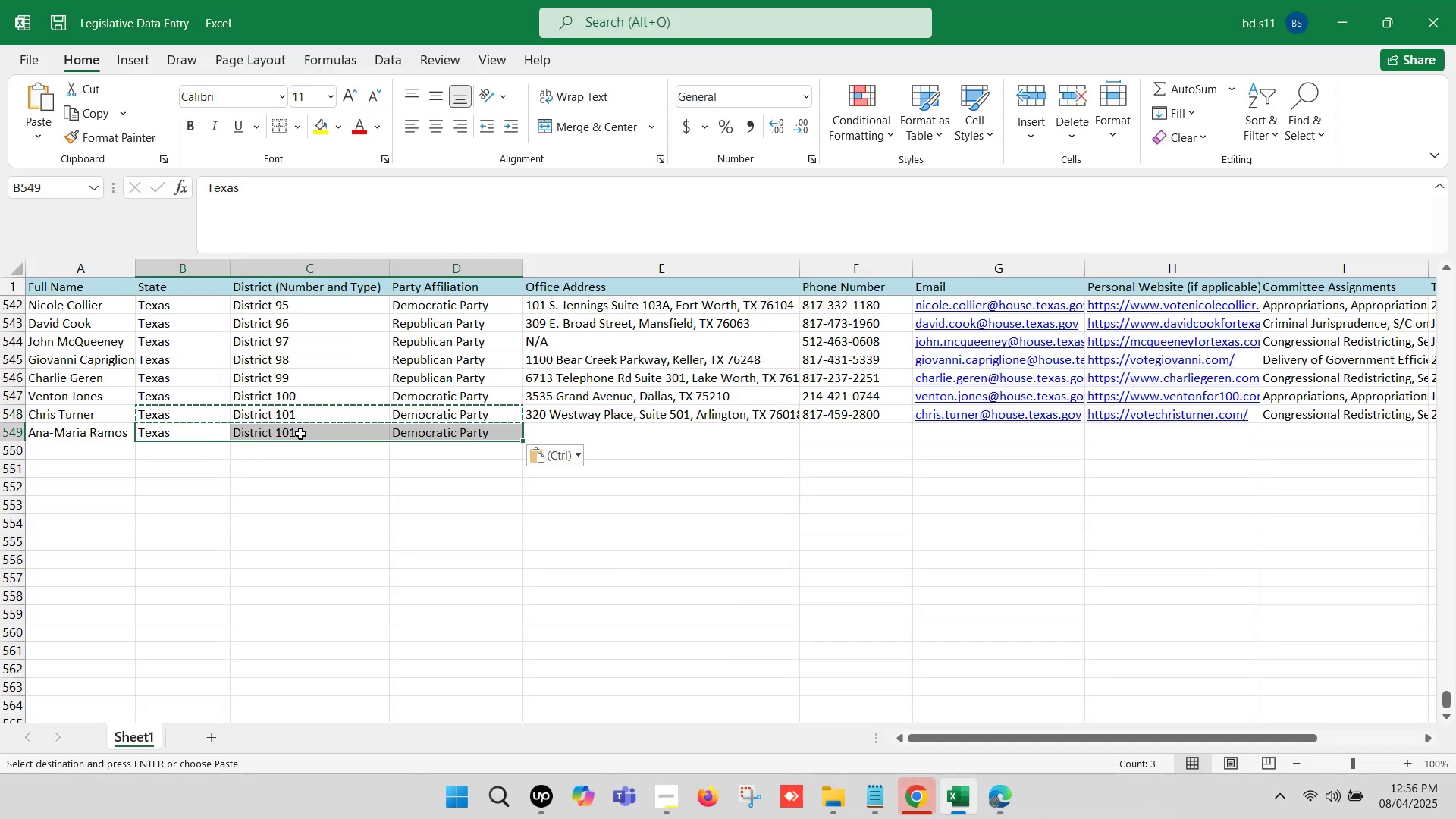 
double_click([300, 434])
 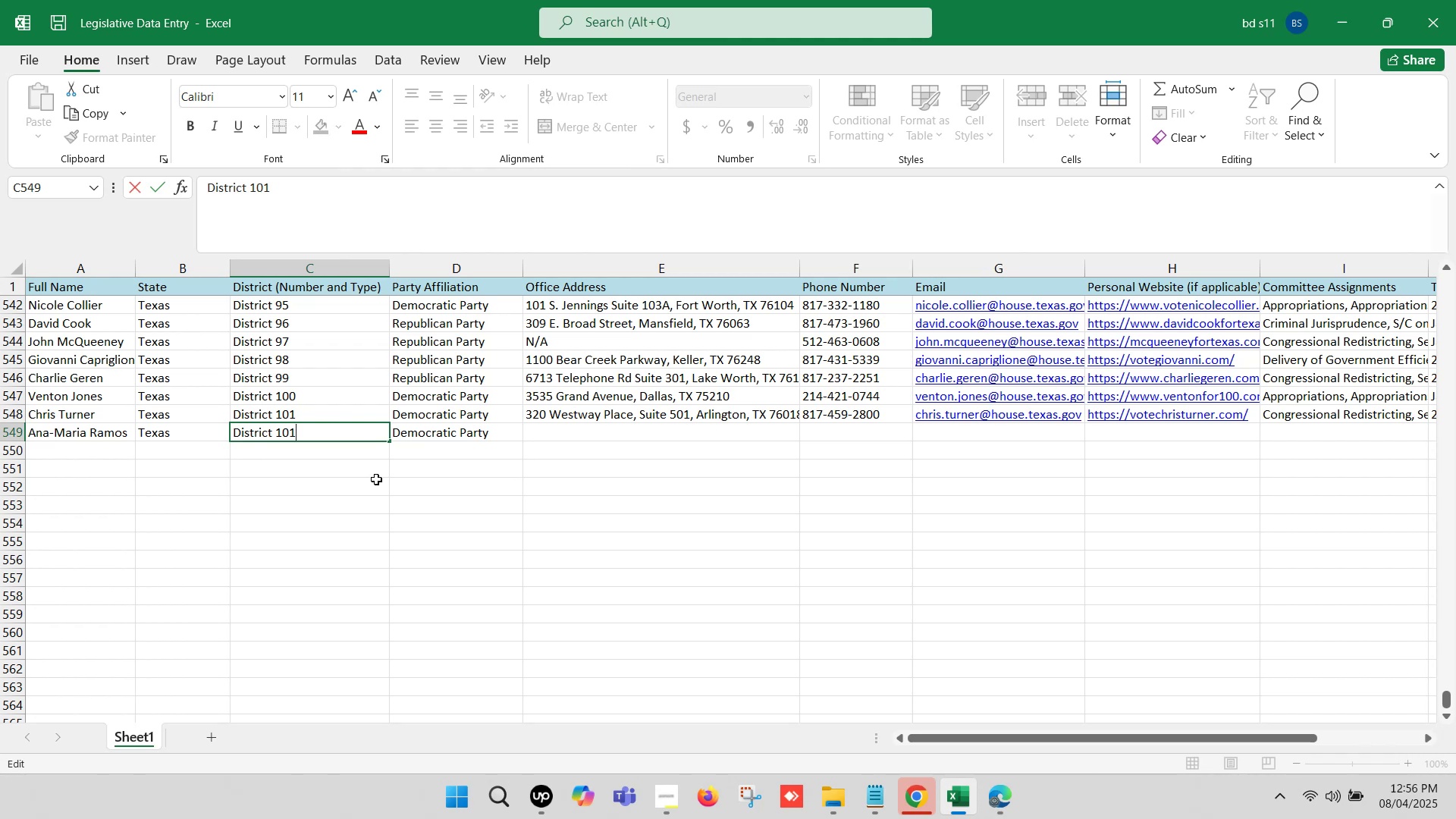 
key(Backspace)
 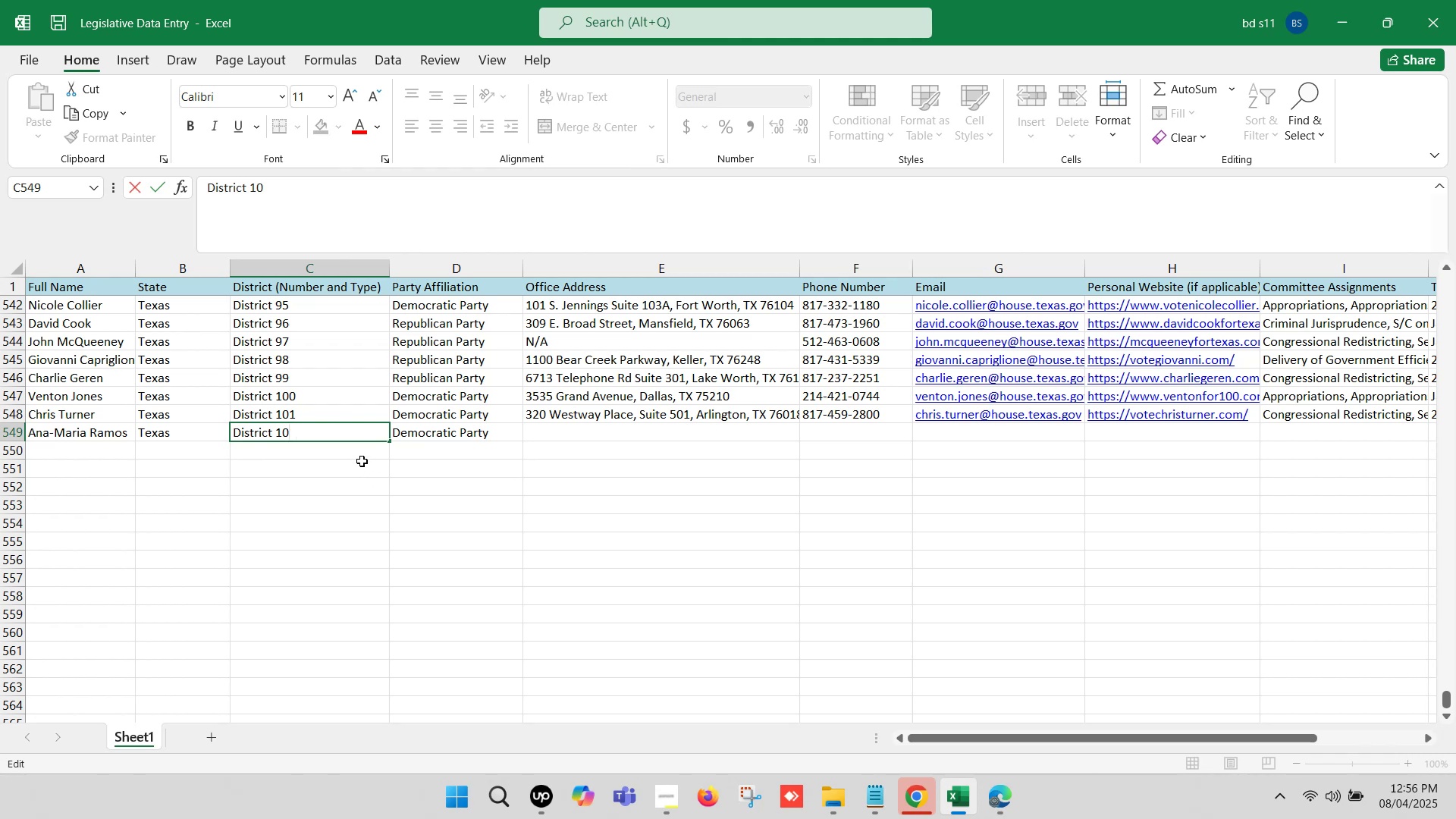 
key(2)
 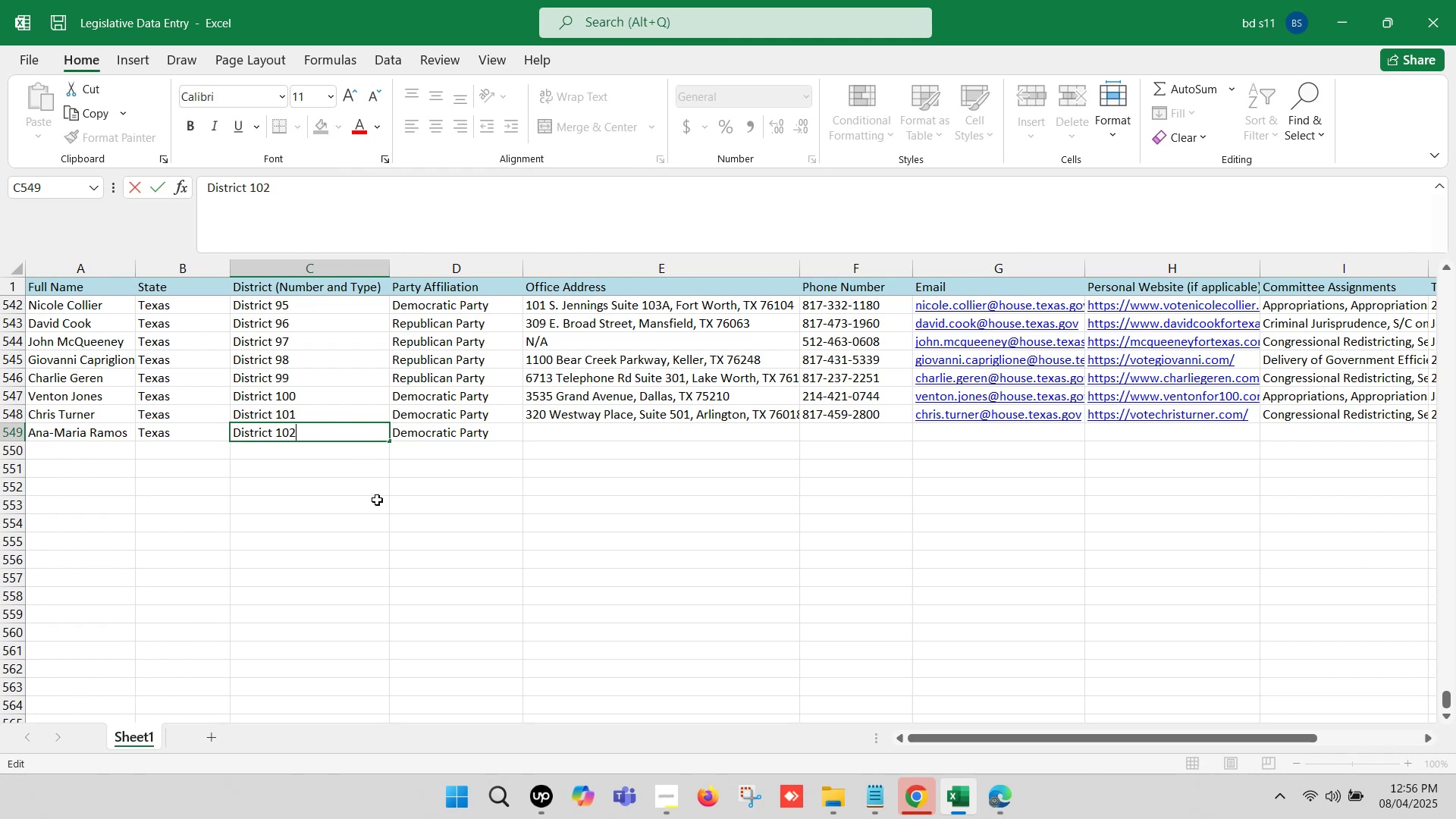 
left_click([377, 500])
 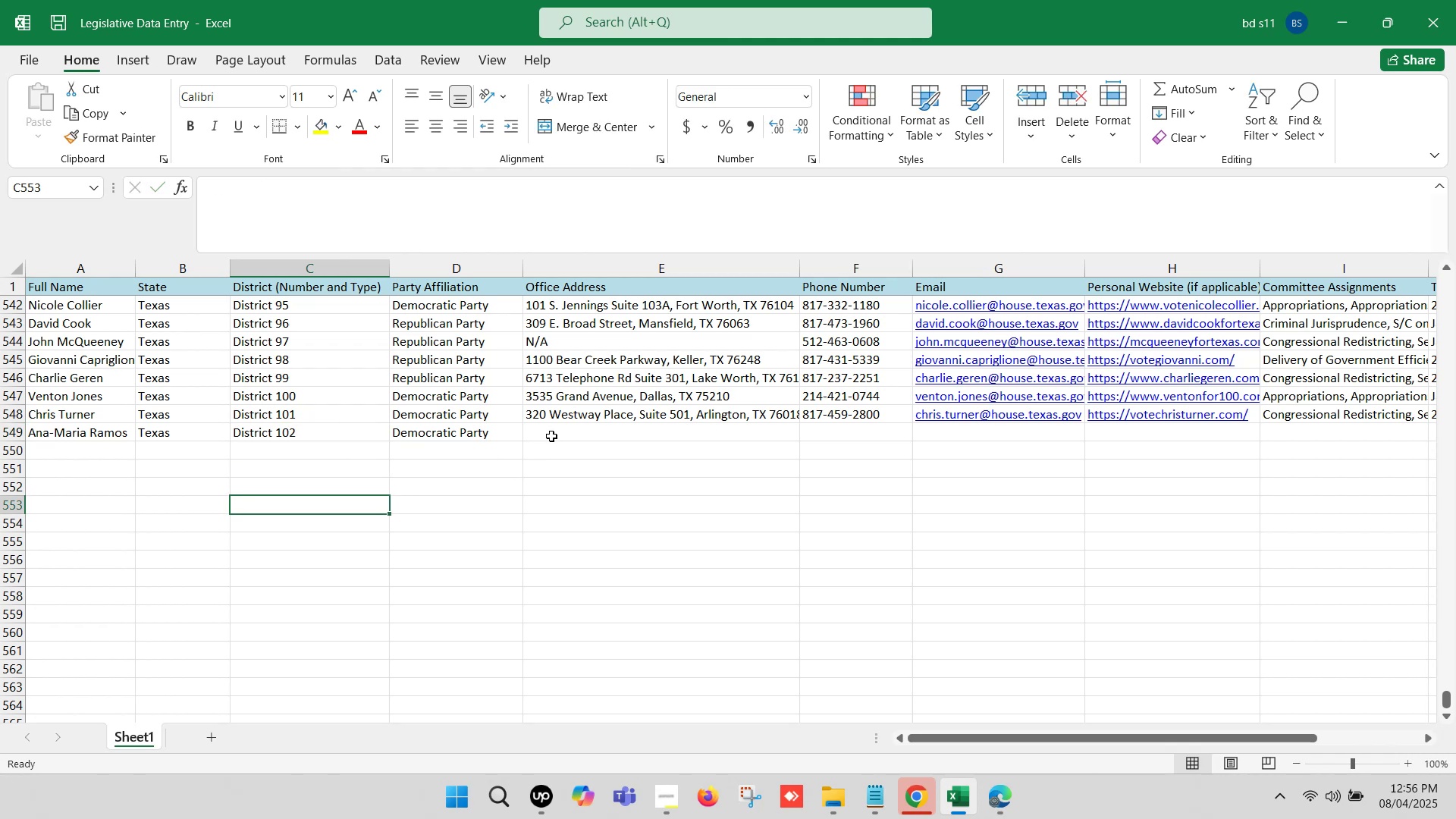 
left_click([556, 432])
 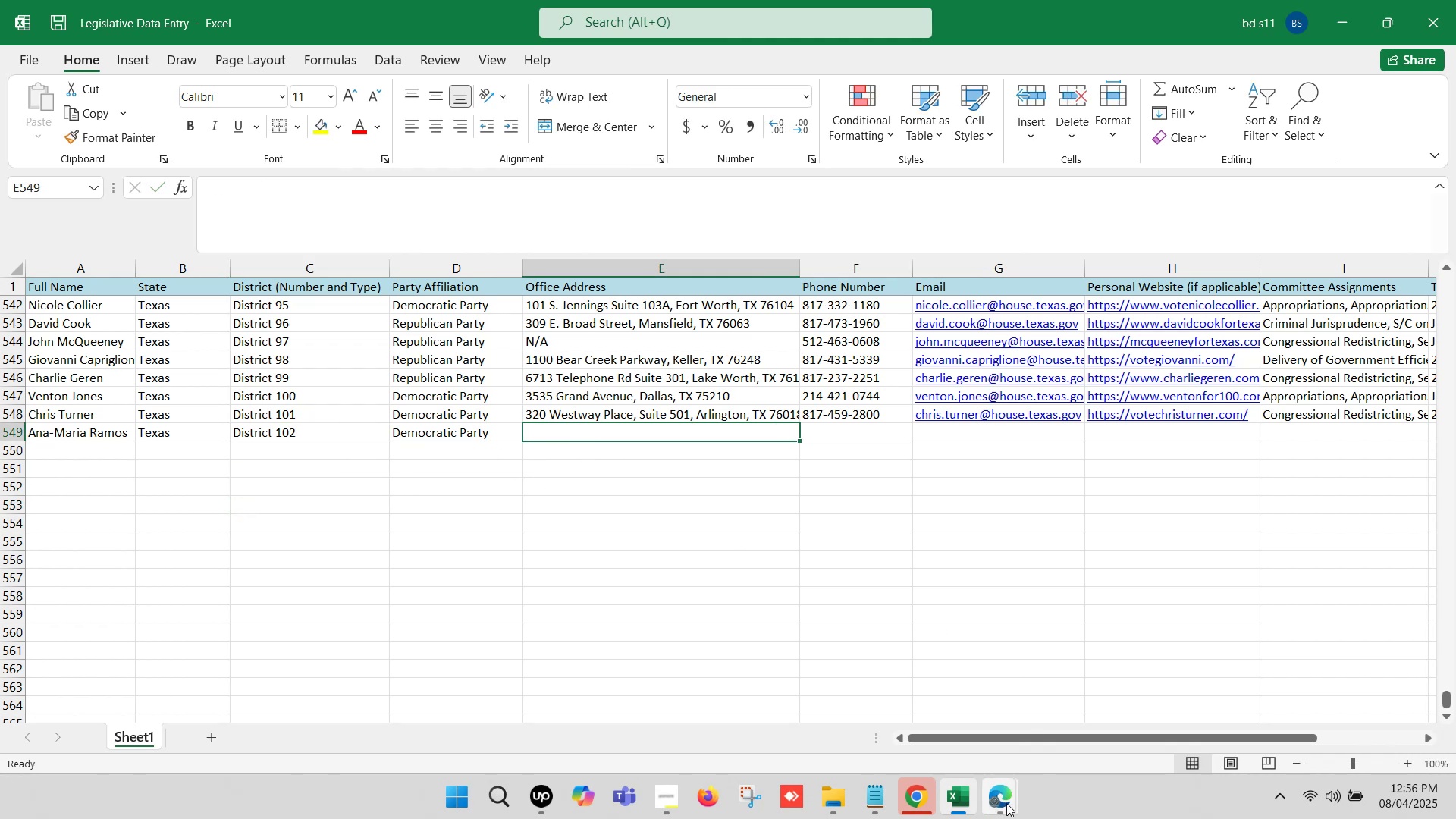 
left_click([1006, 803])
 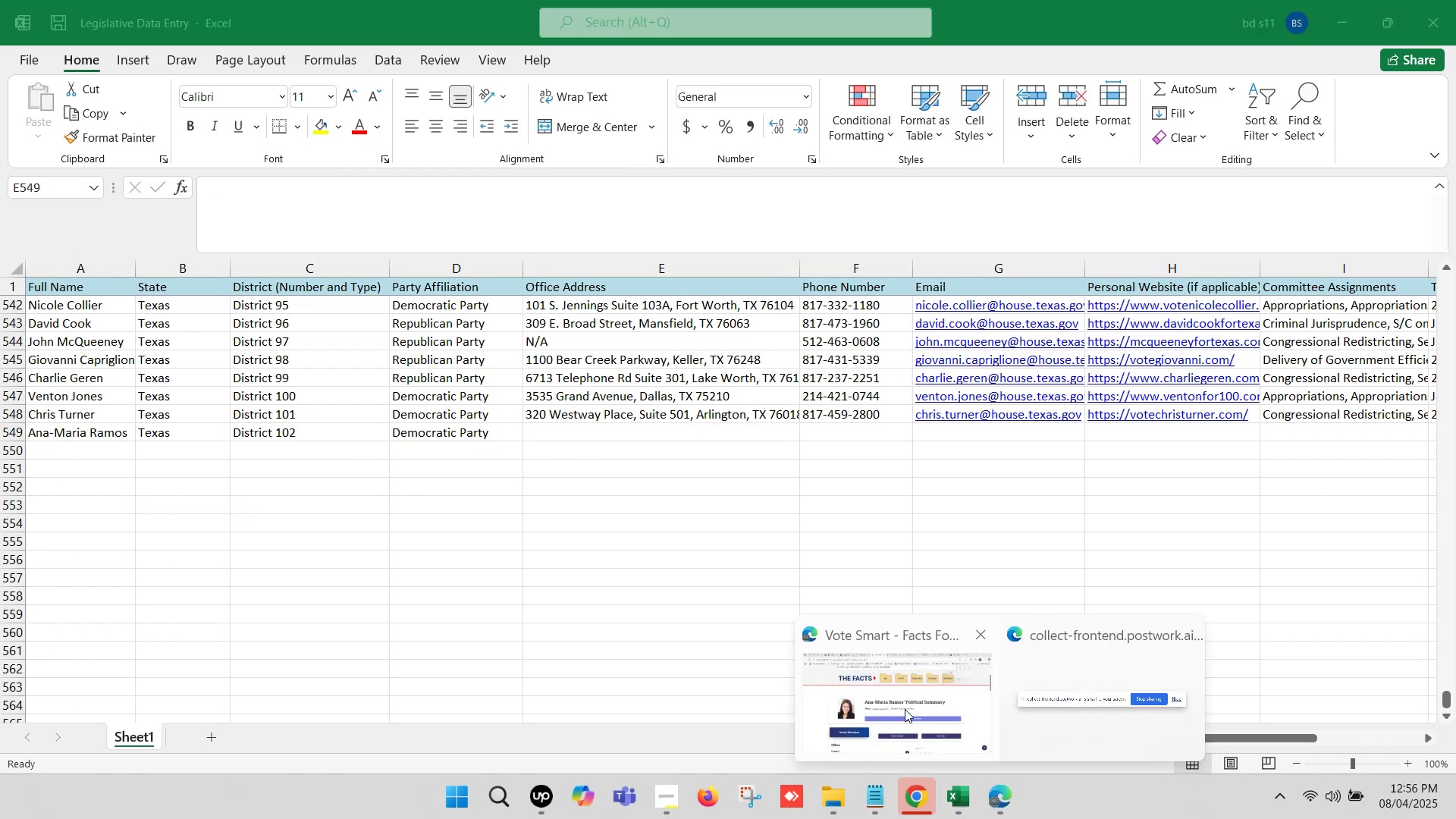 
left_click([904, 709])
 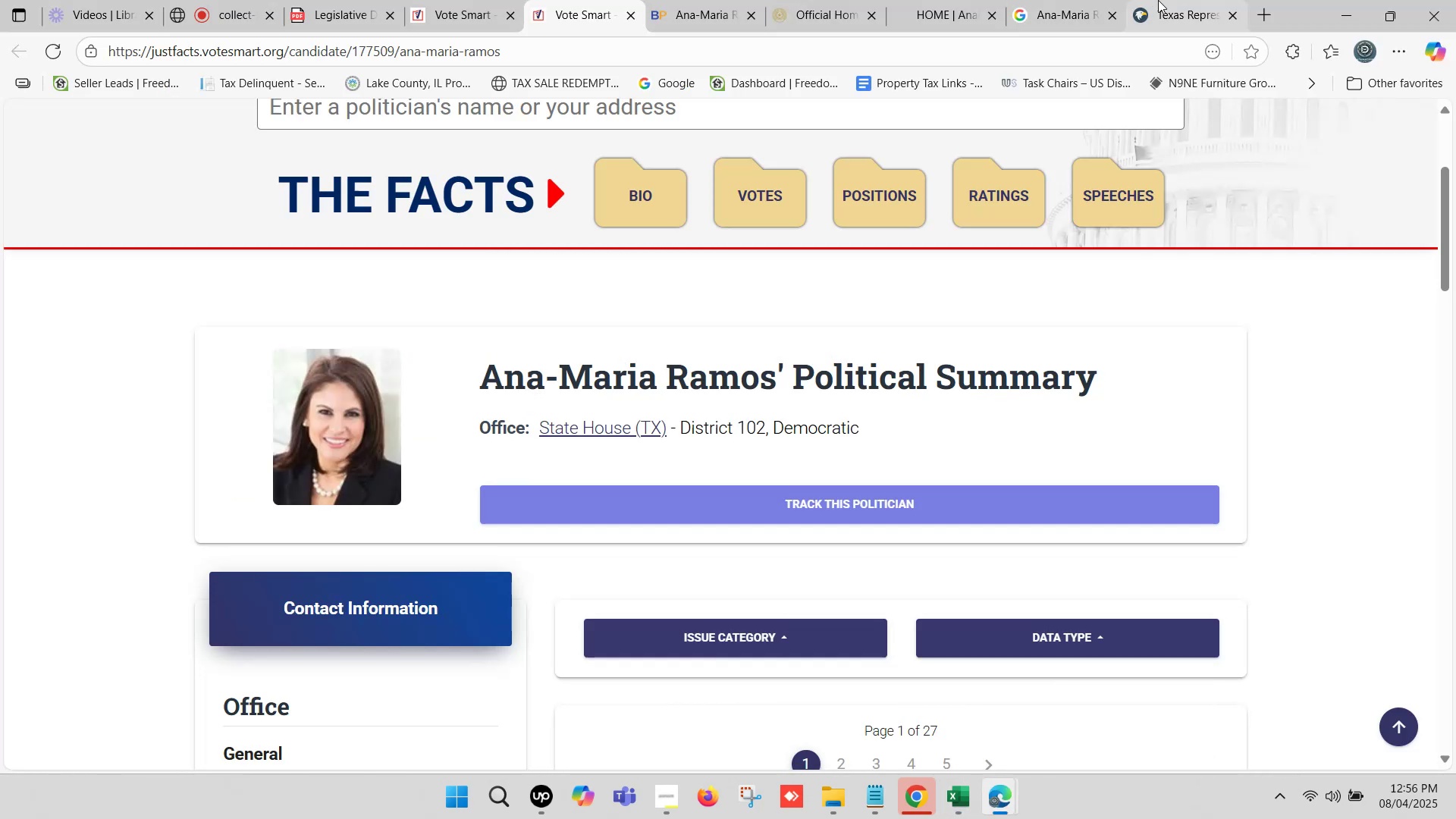 
left_click([1166, 0])
 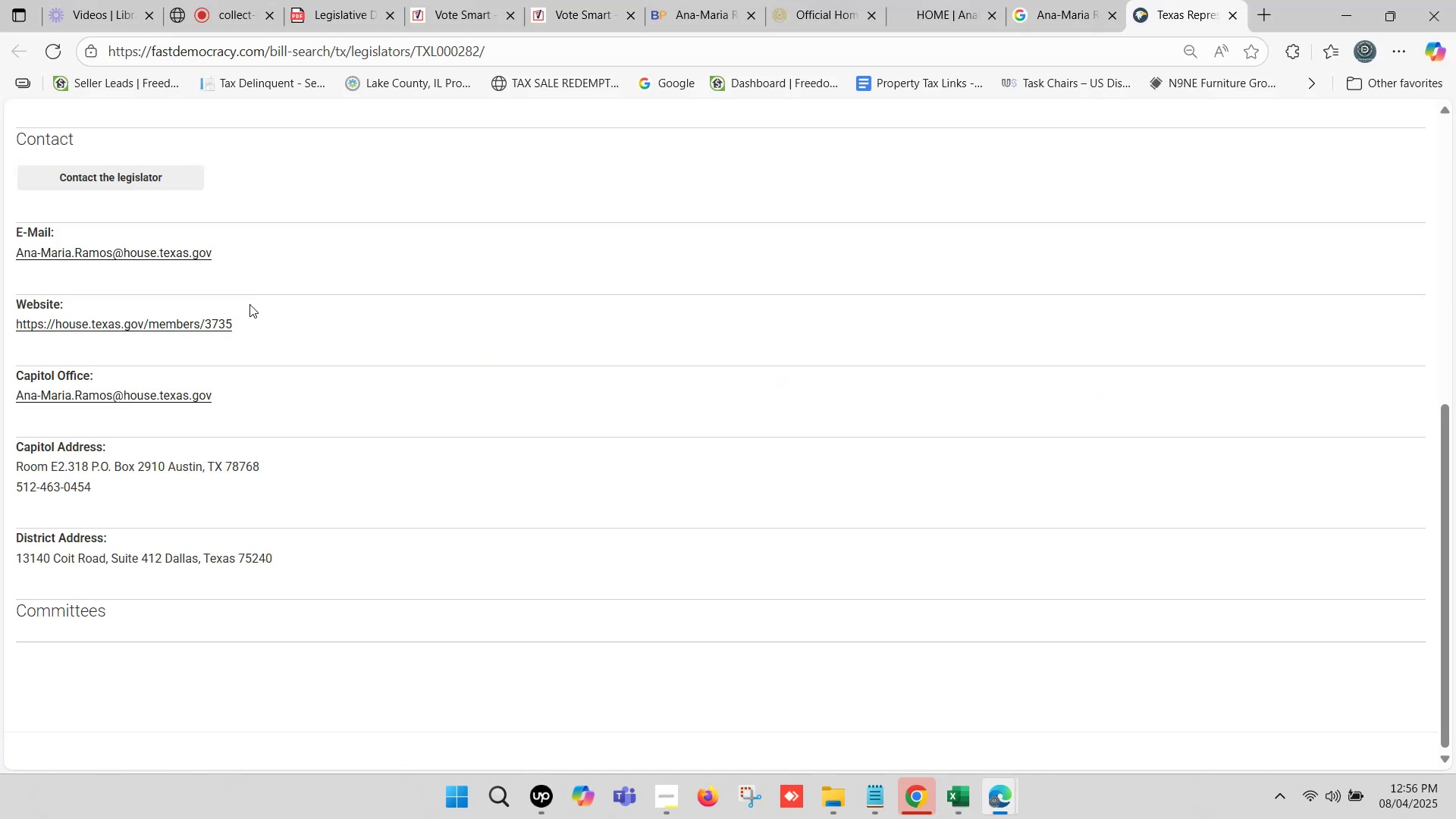 
scroll: coordinate [228, 382], scroll_direction: down, amount: 1.0
 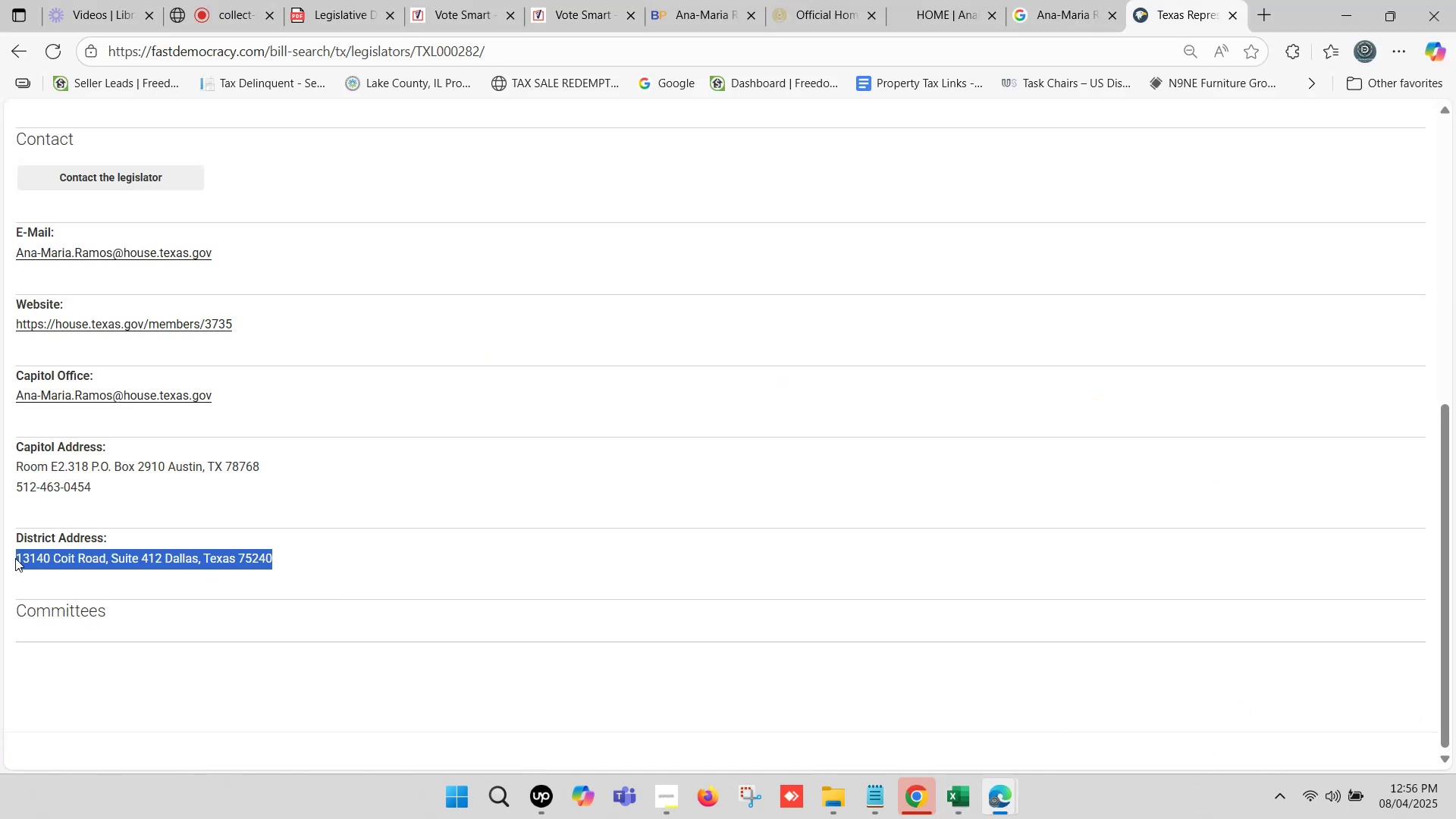 
key(Control+C)
 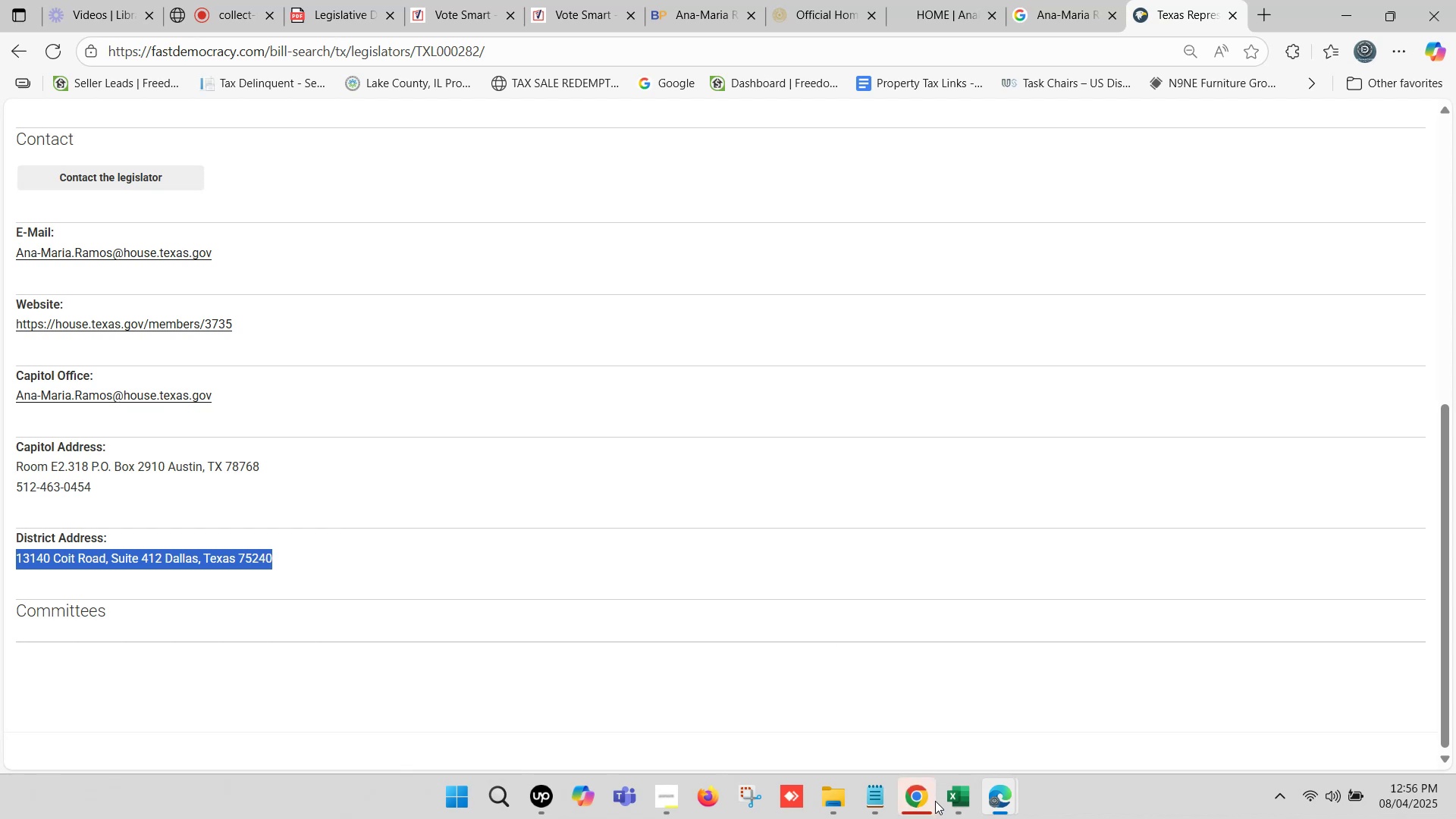 
left_click([946, 800])
 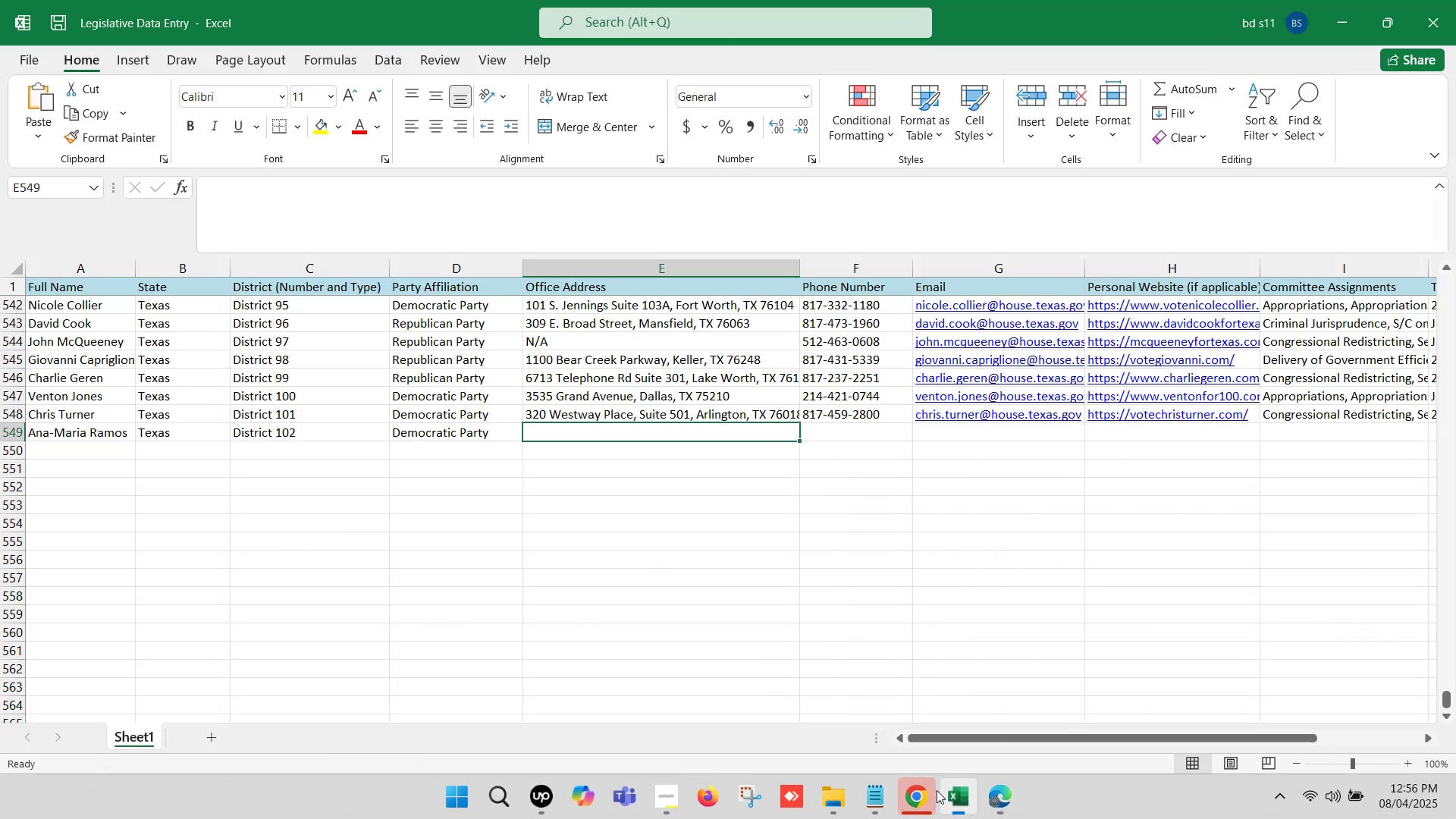 
double_click([617, 428])
 